 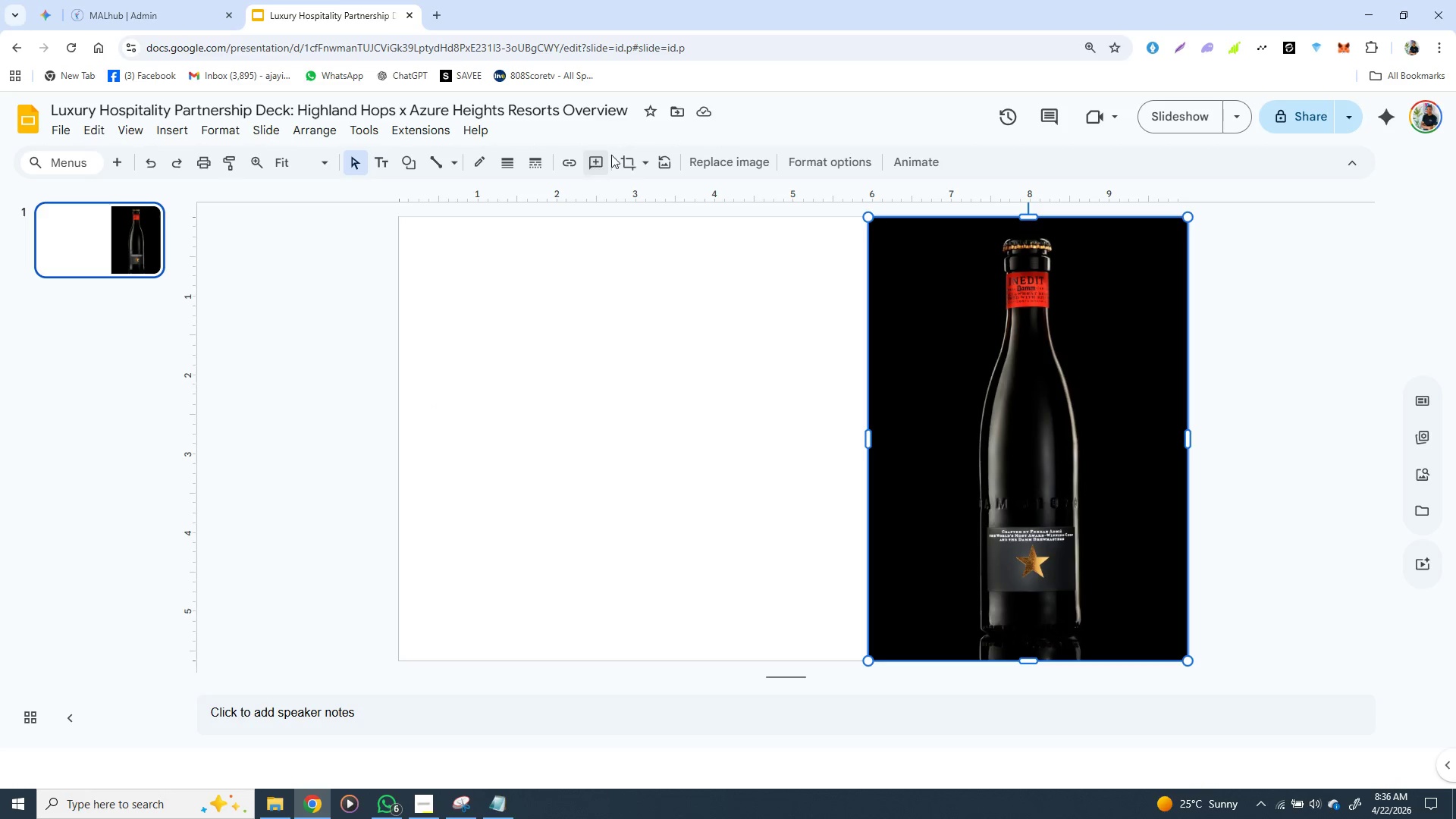 
left_click([525, 165])
 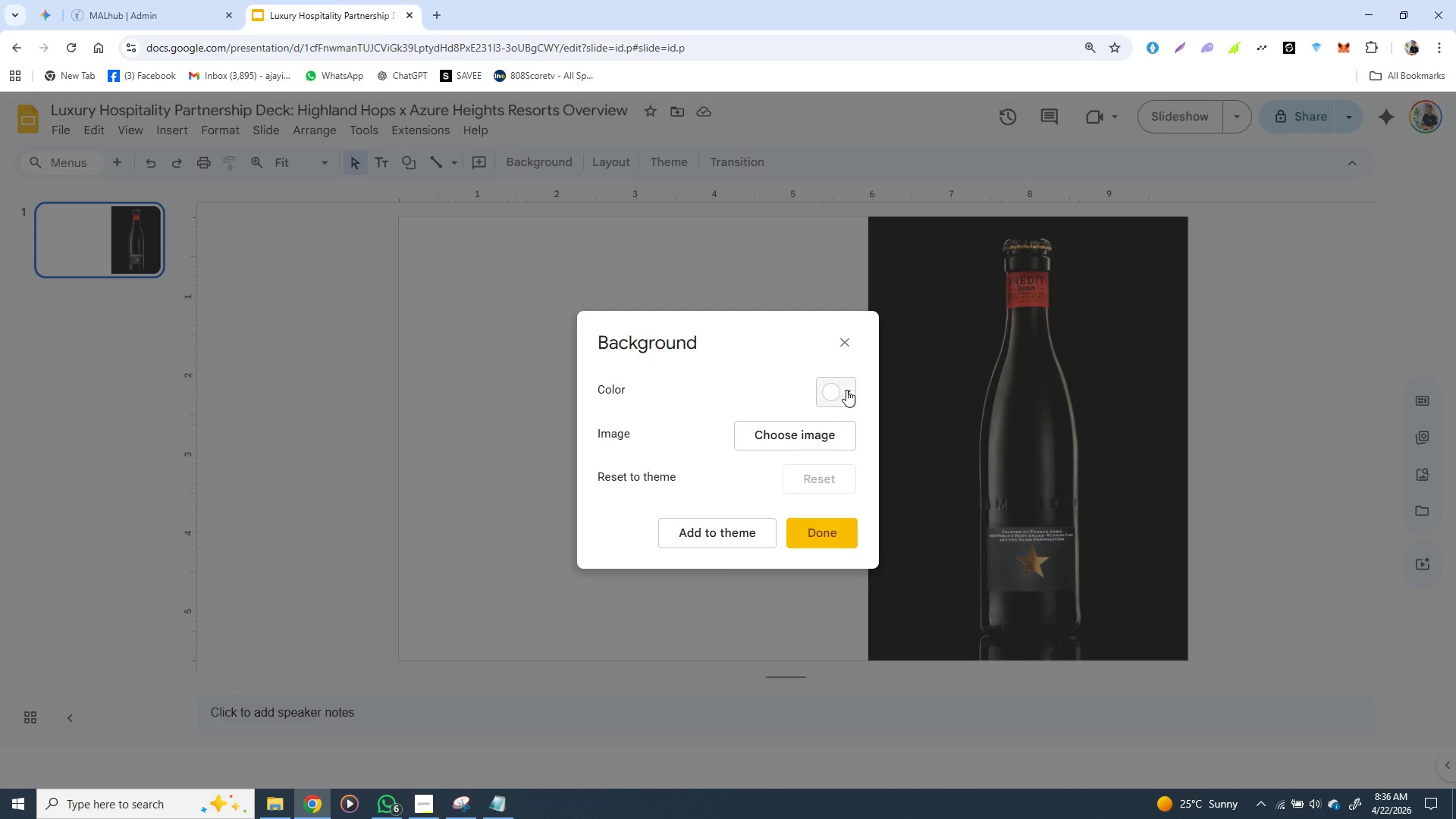 
left_click([849, 391])
 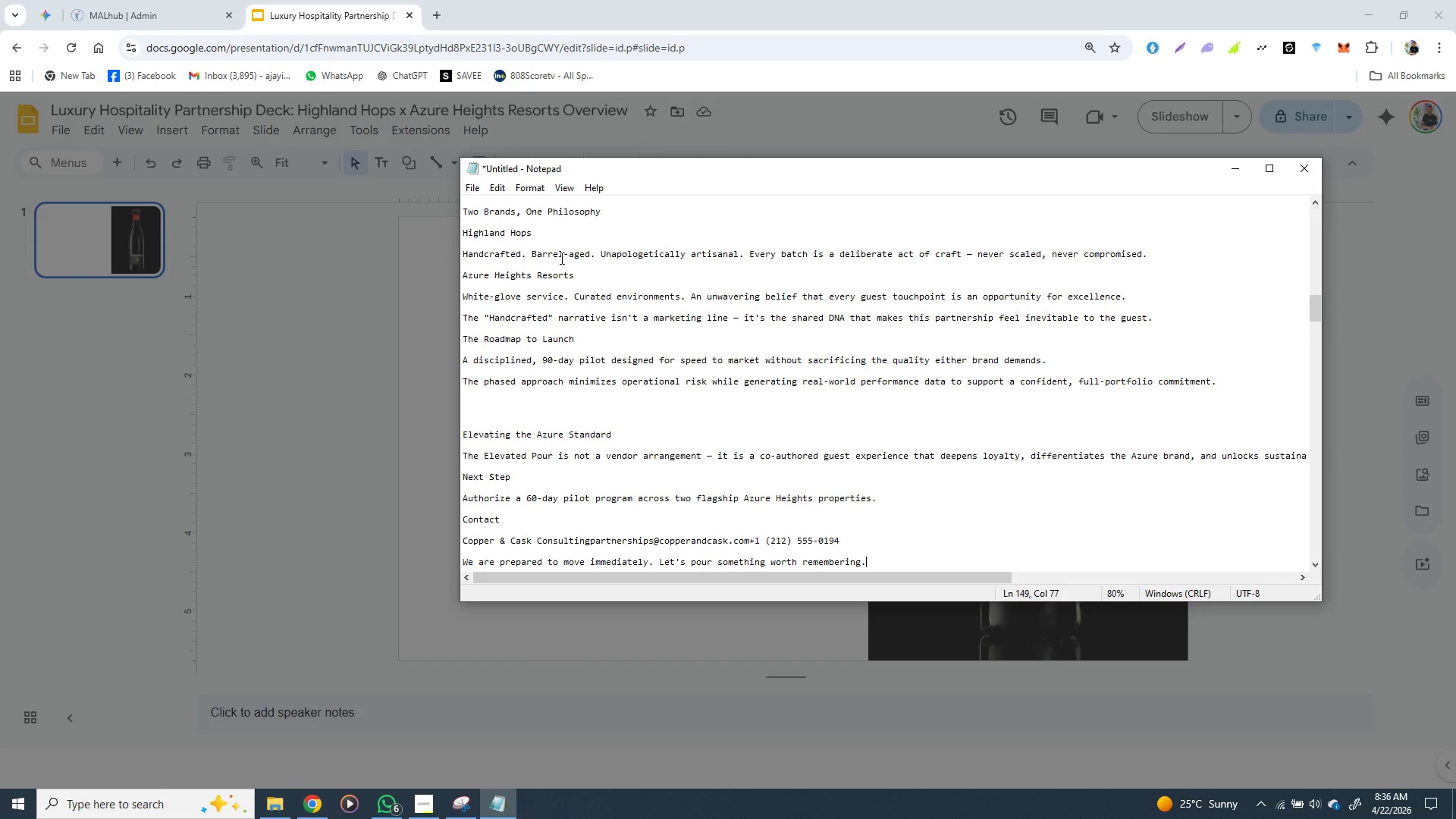 
scroll: coordinate [579, 278], scroll_direction: up, amount: 11.0
 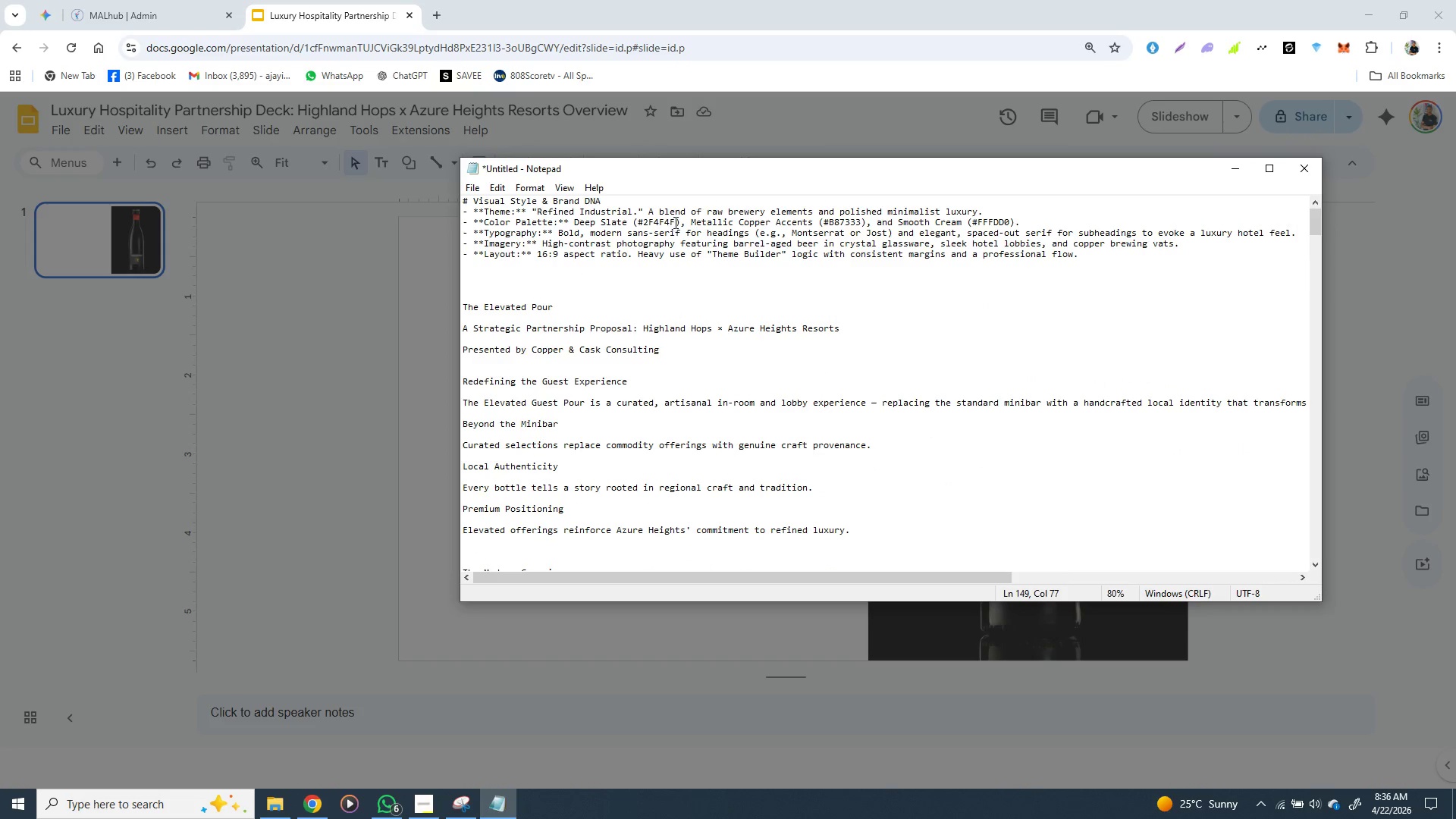 
left_click_drag(start_coordinate=[676, 220], to_coordinate=[638, 221])
 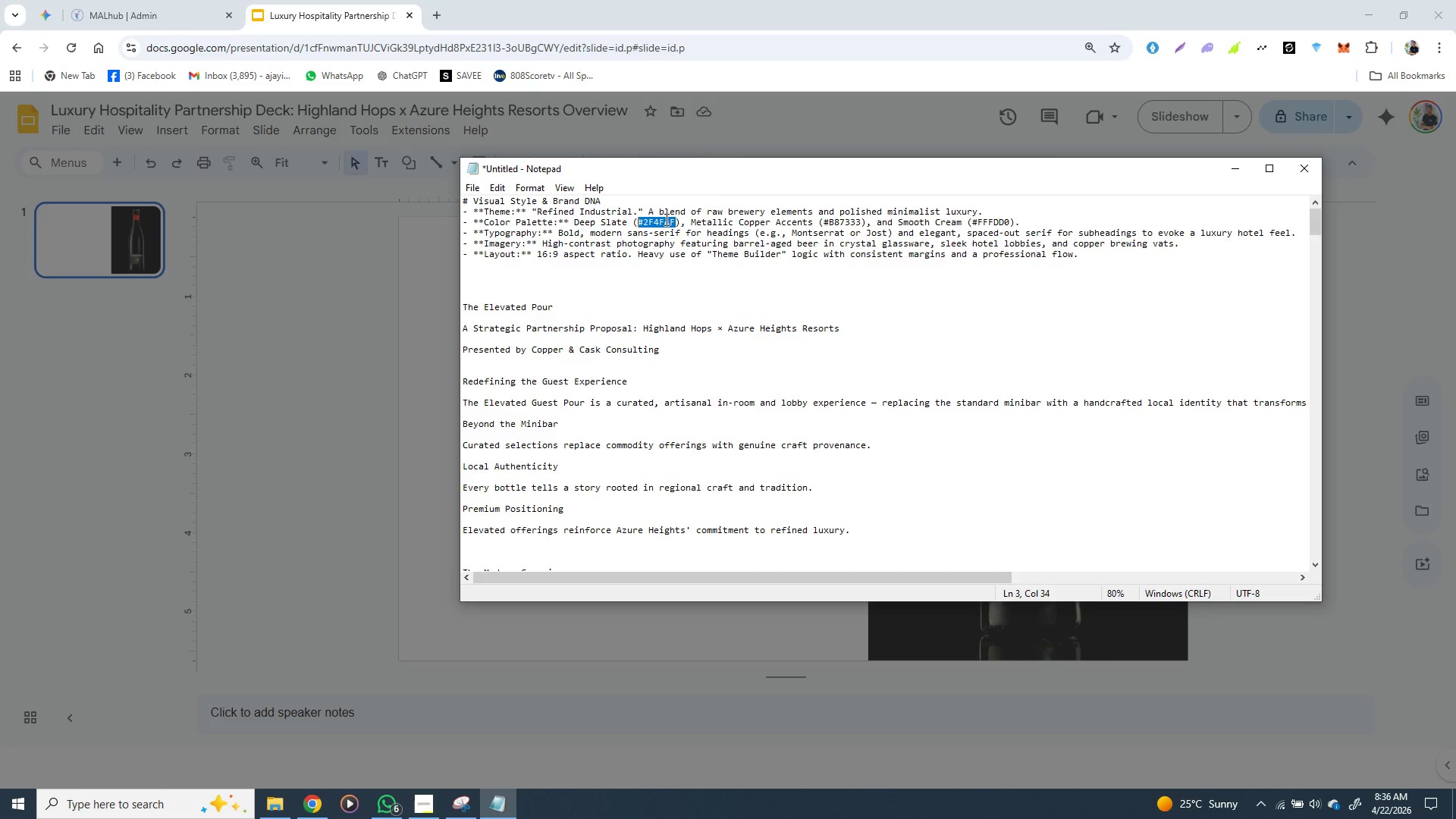 
key(Control+C)
 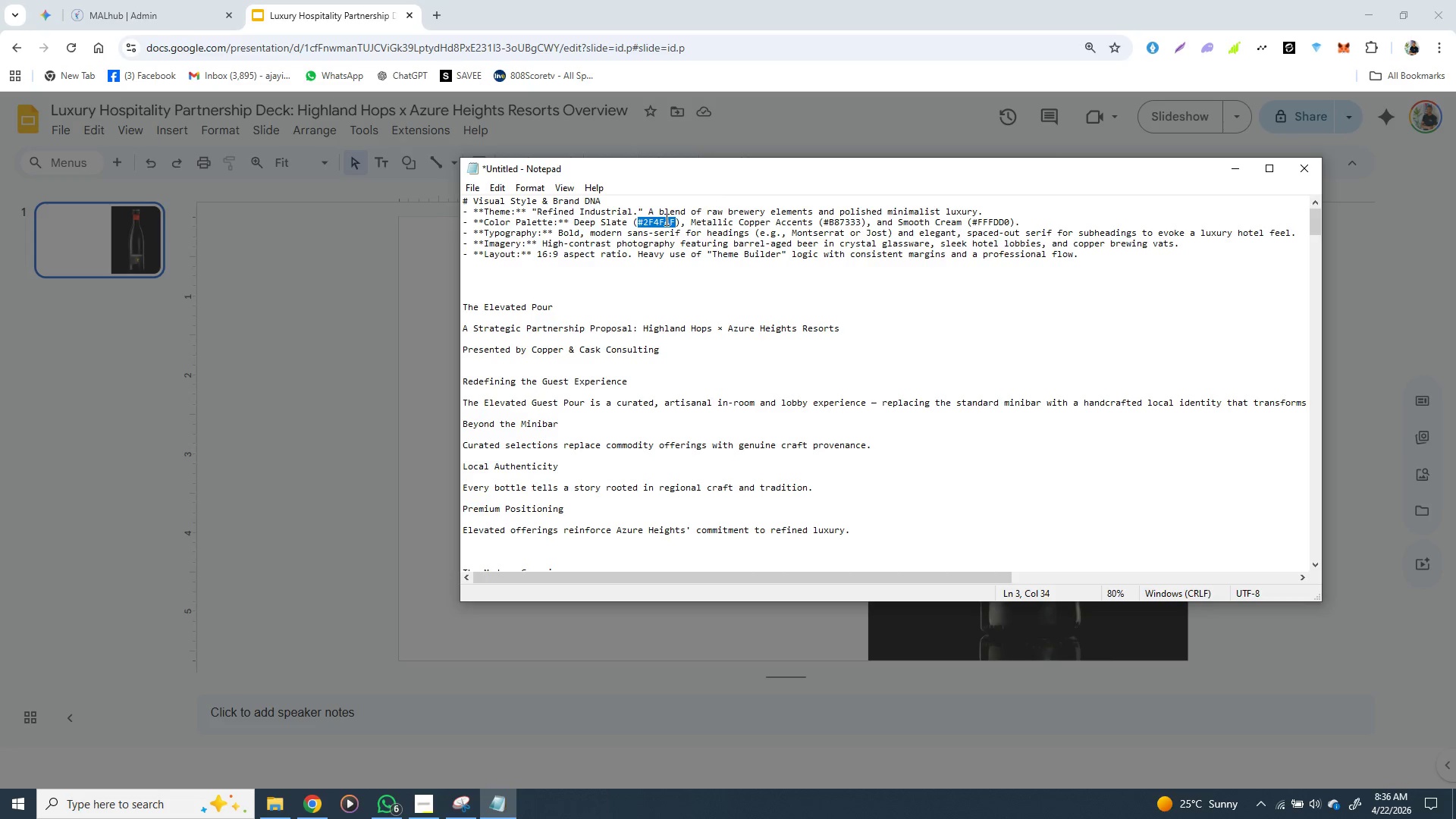 
key(Control+C)
 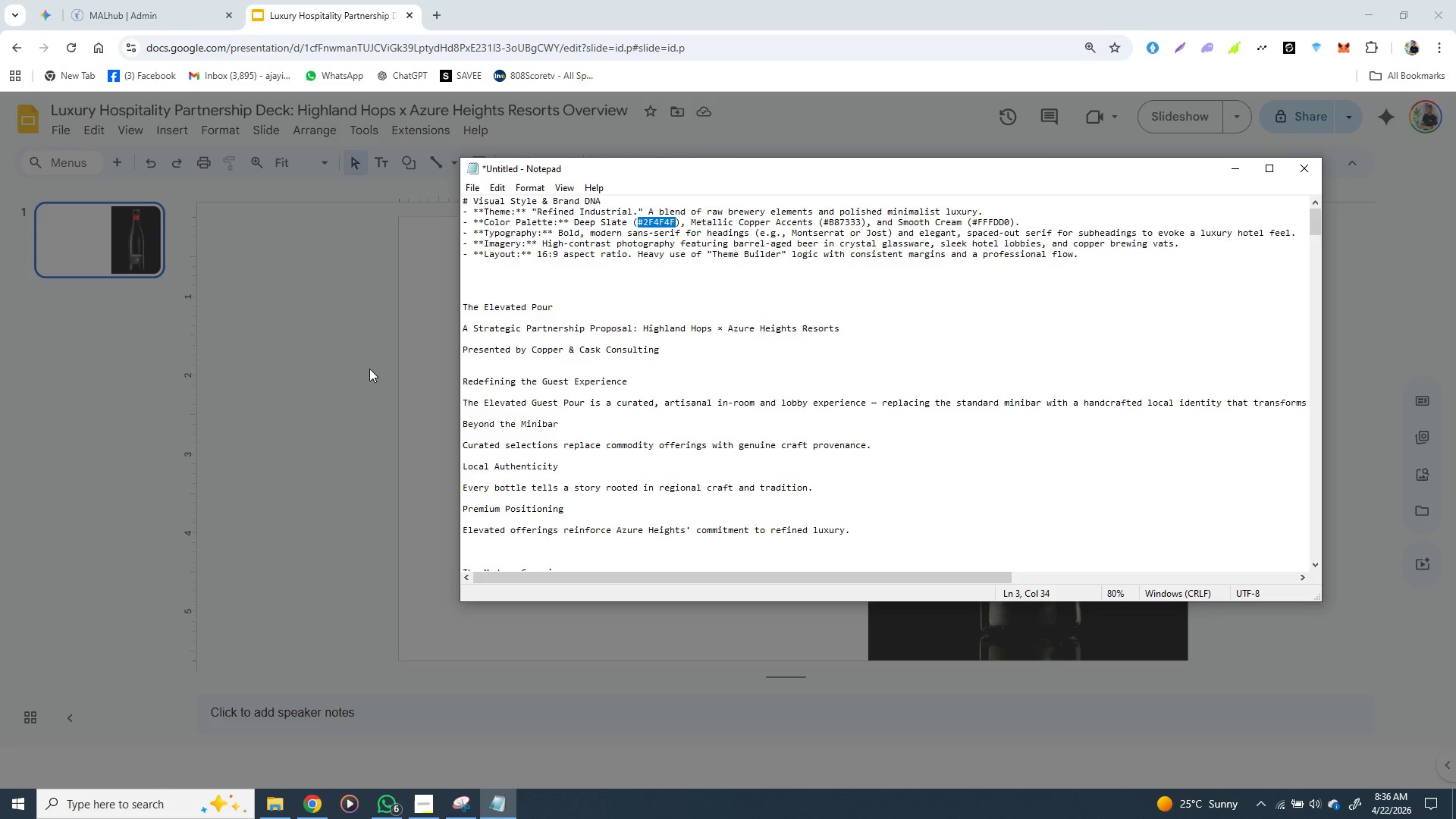 
left_click([372, 368])
 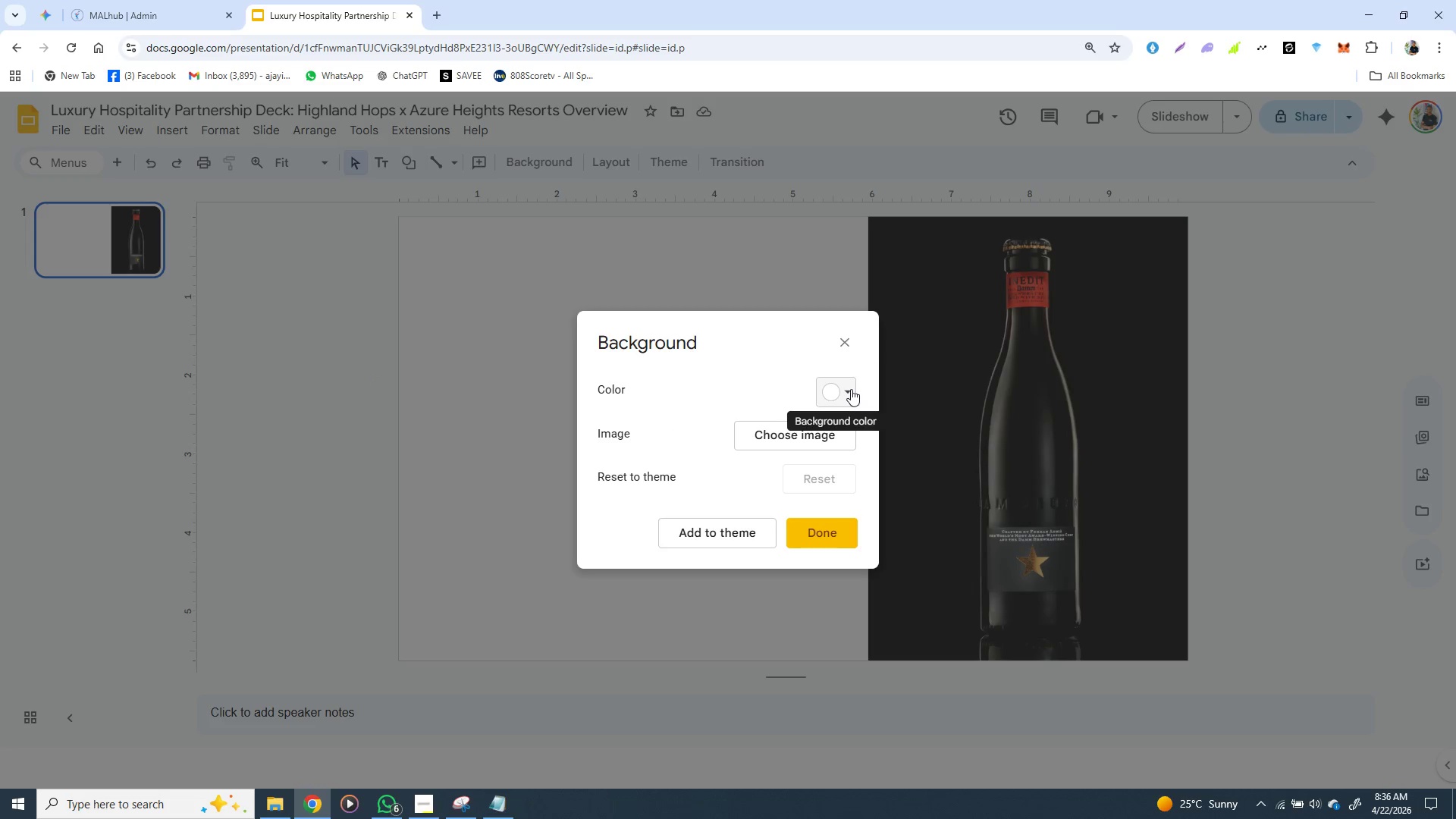 
left_click([851, 389])
 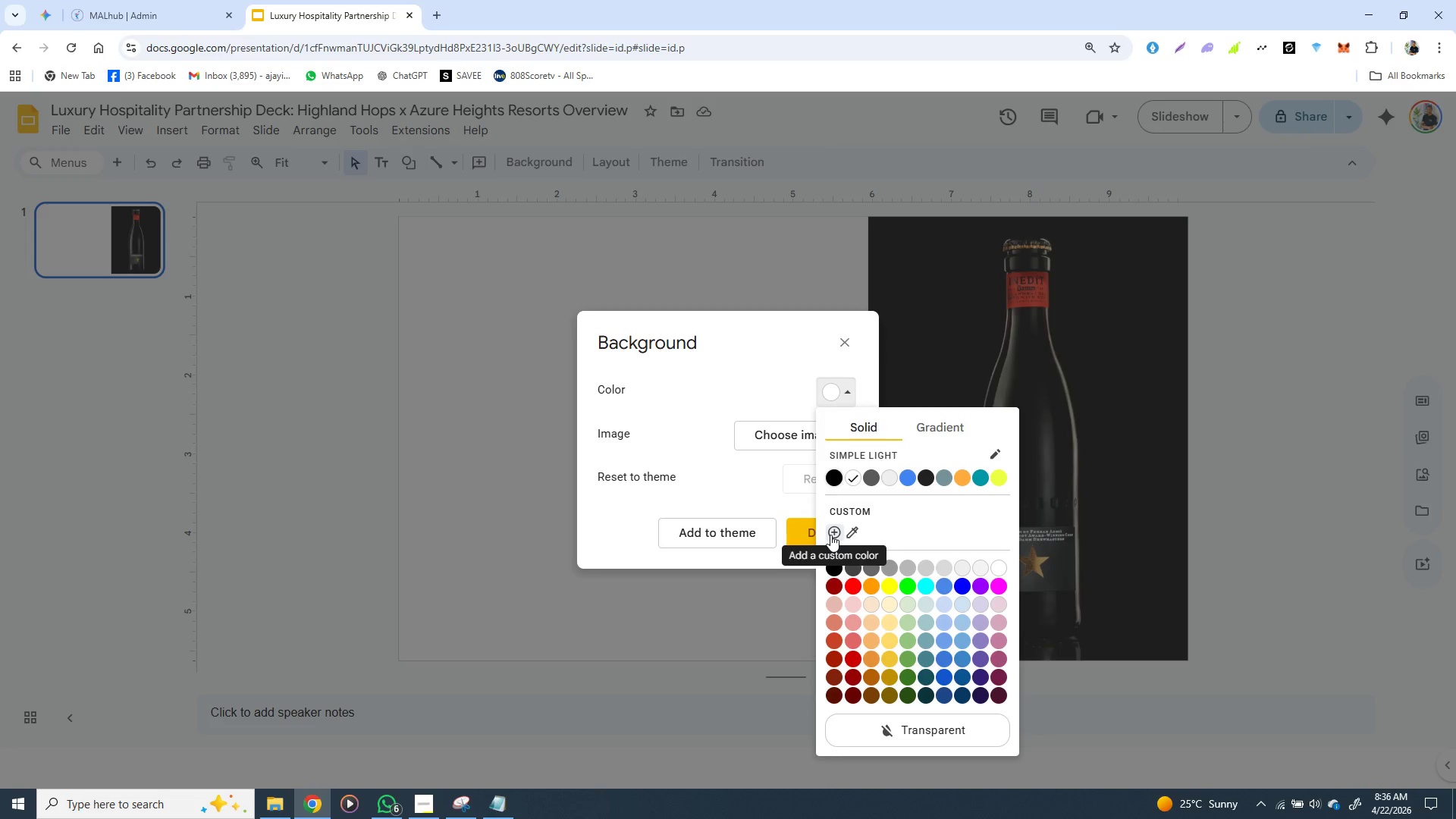 
left_click([830, 535])
 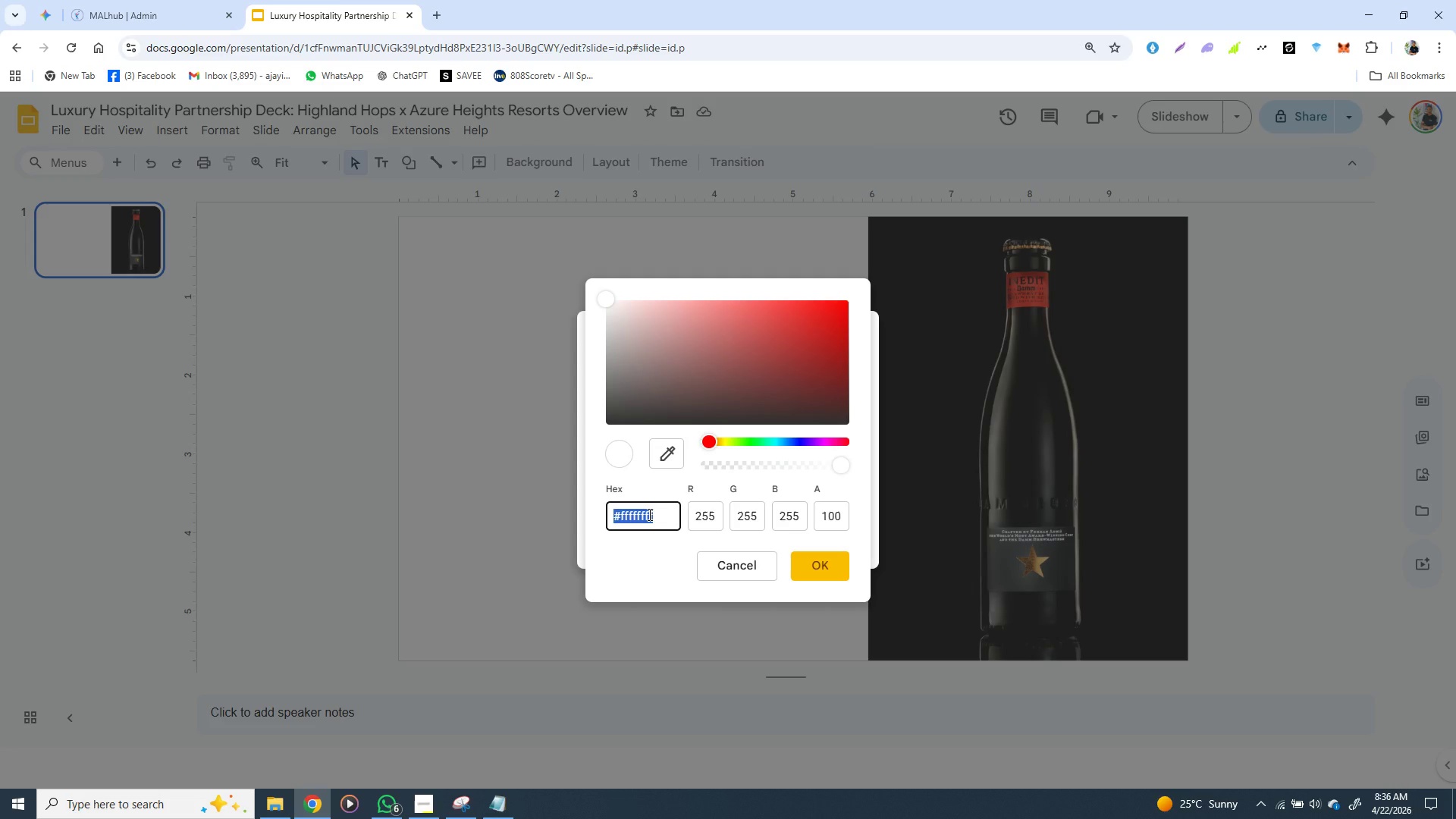 
key(Control+V)
 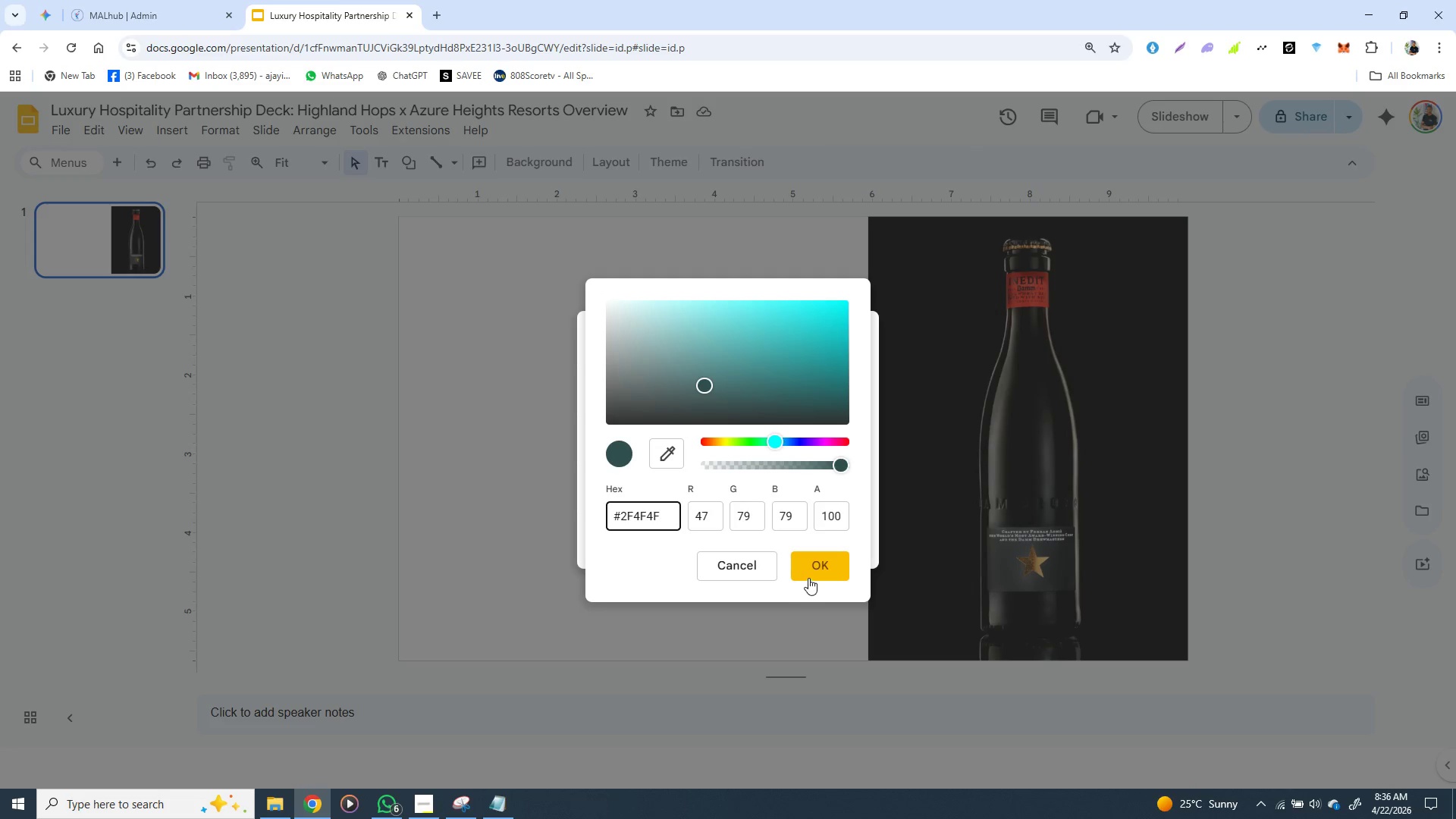 
left_click([817, 567])
 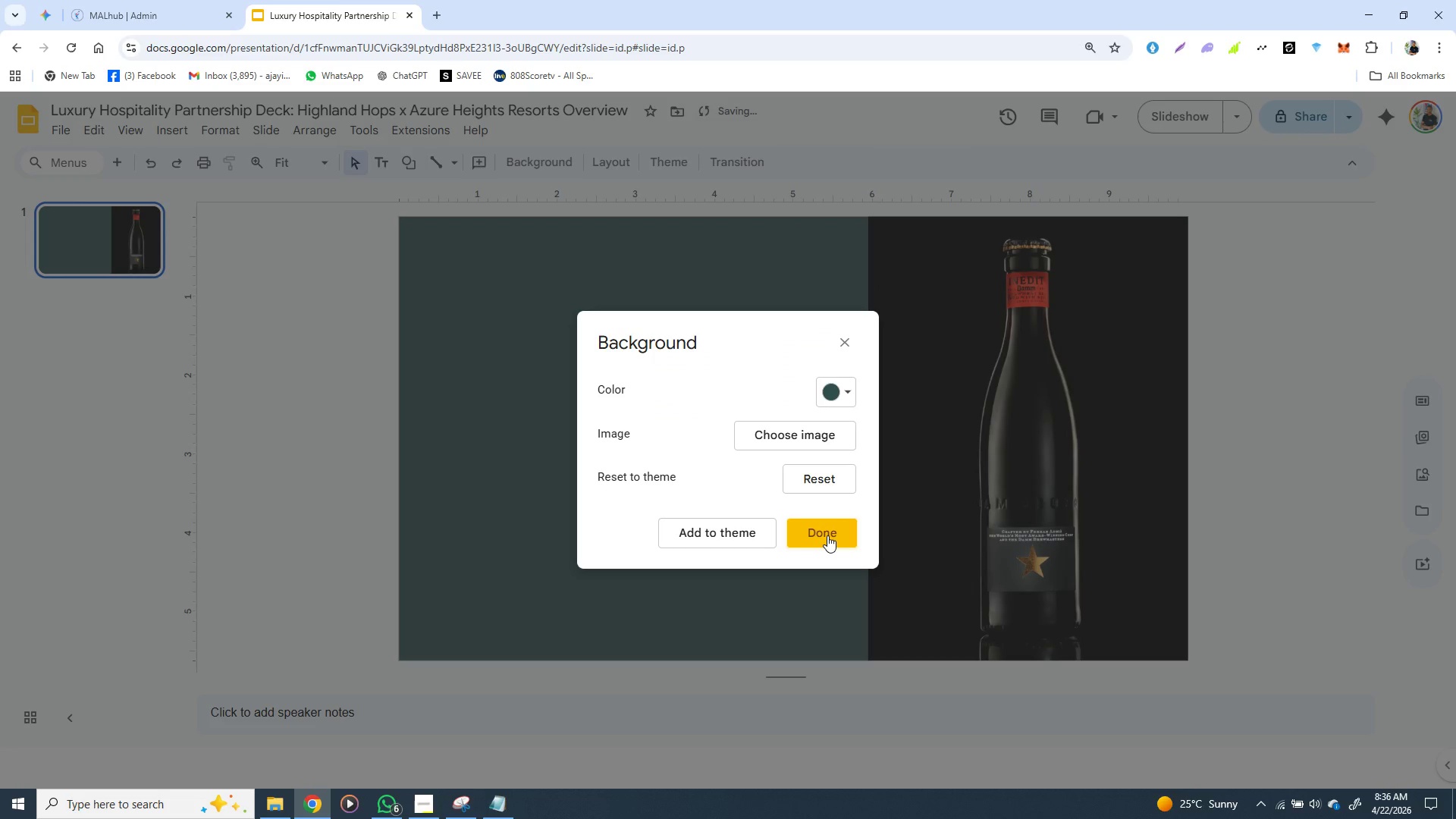 
left_click([827, 535])
 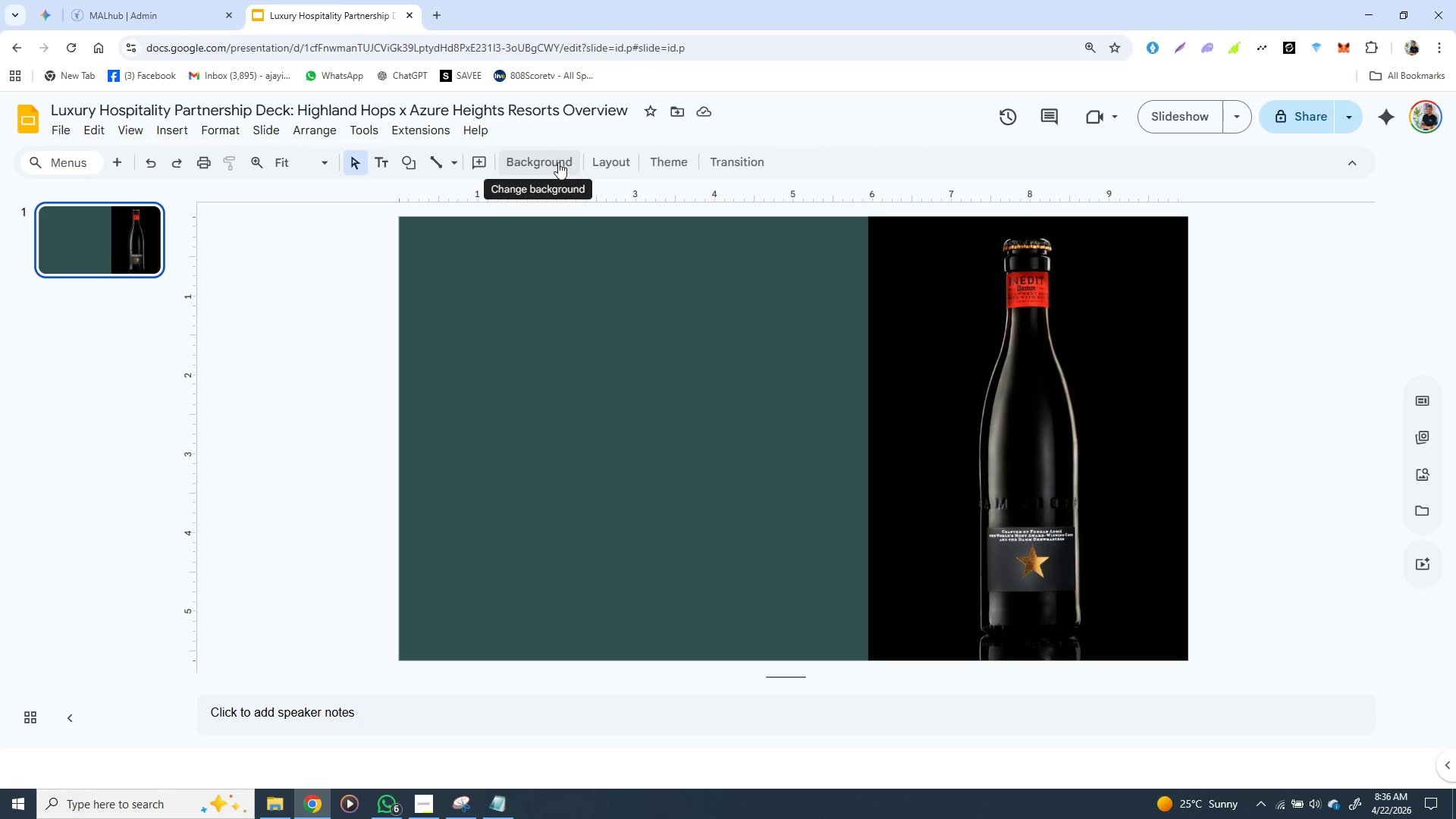 
left_click([557, 162])
 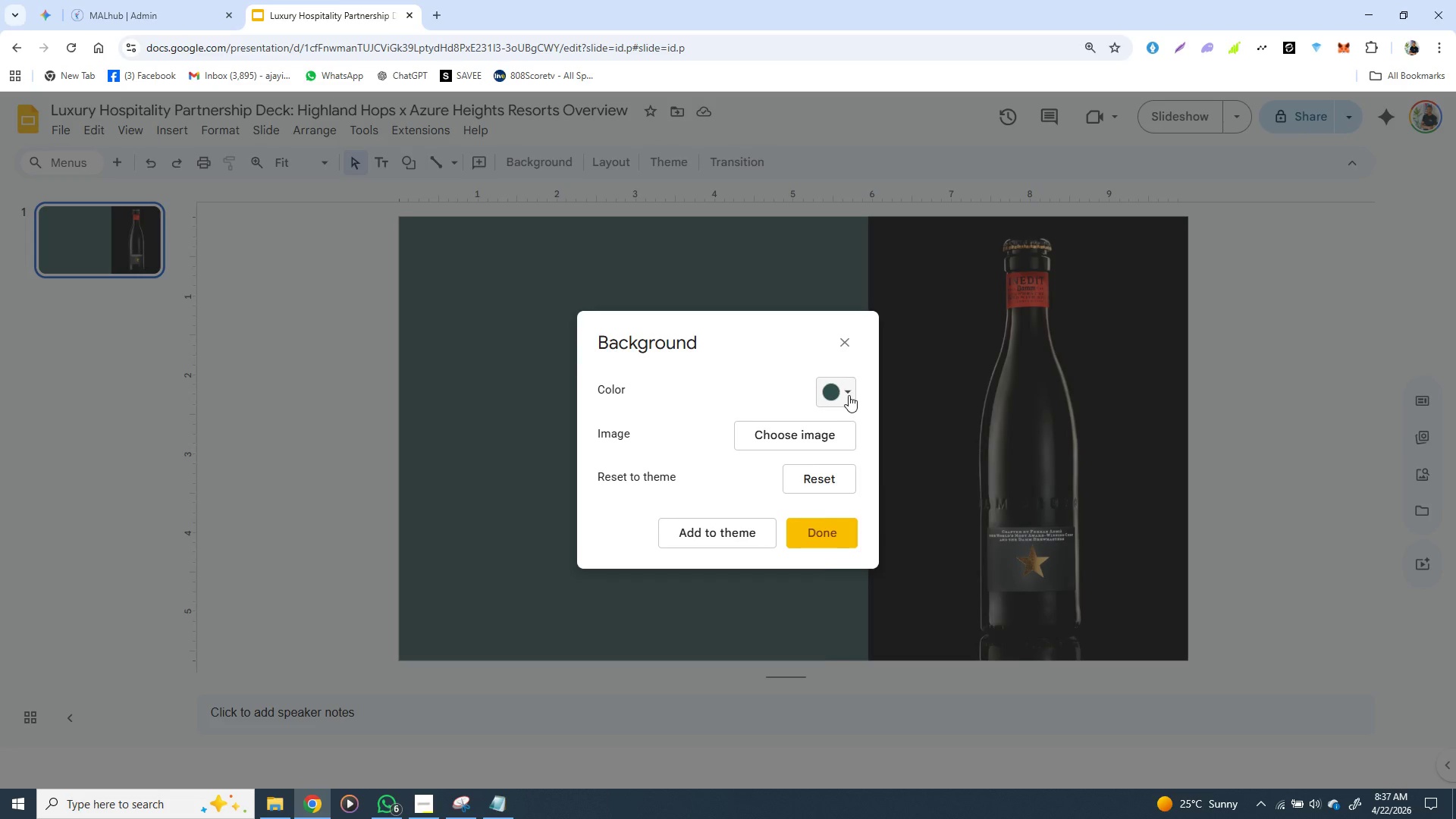 
left_click([849, 395])
 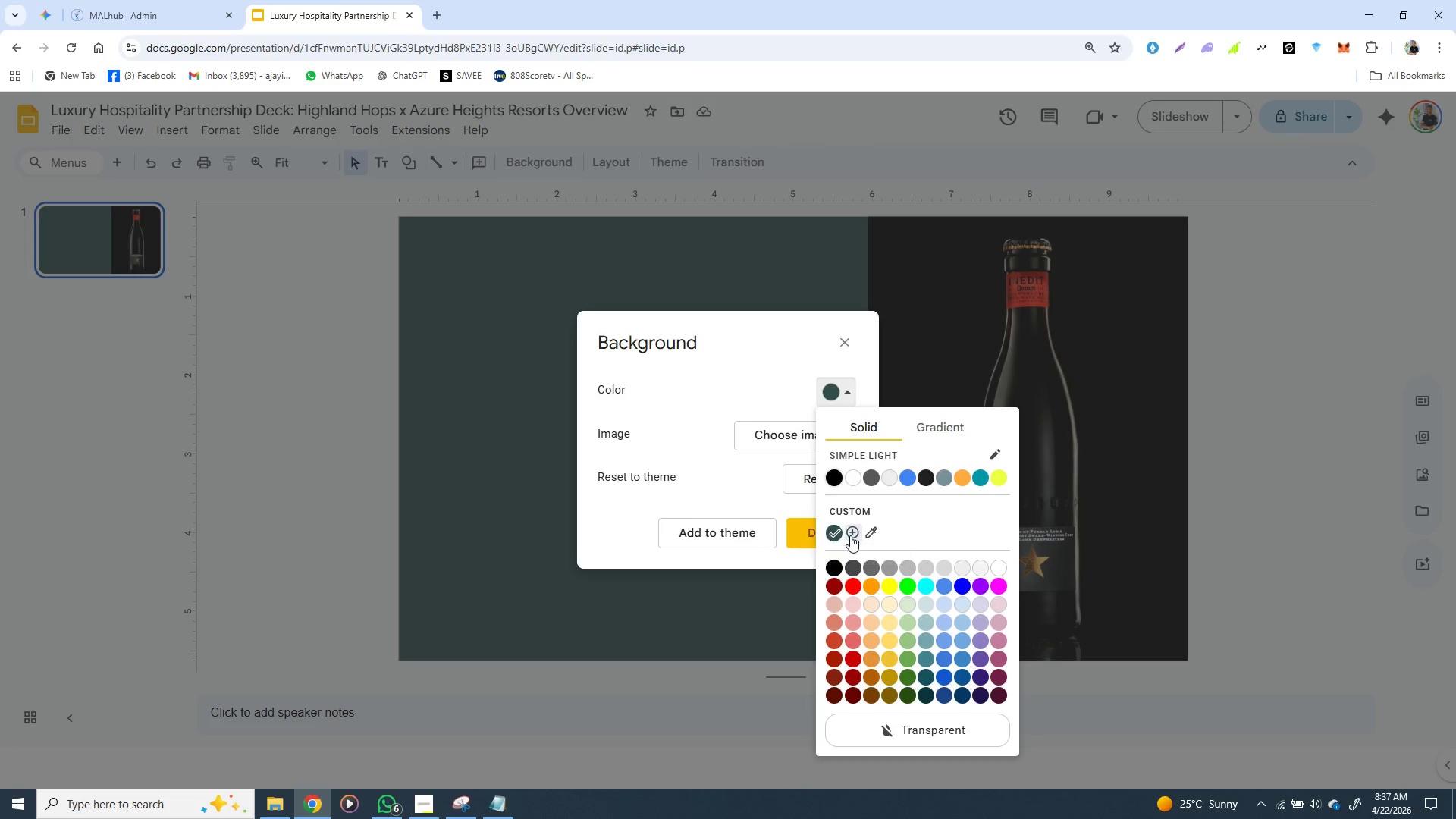 
left_click([850, 535])
 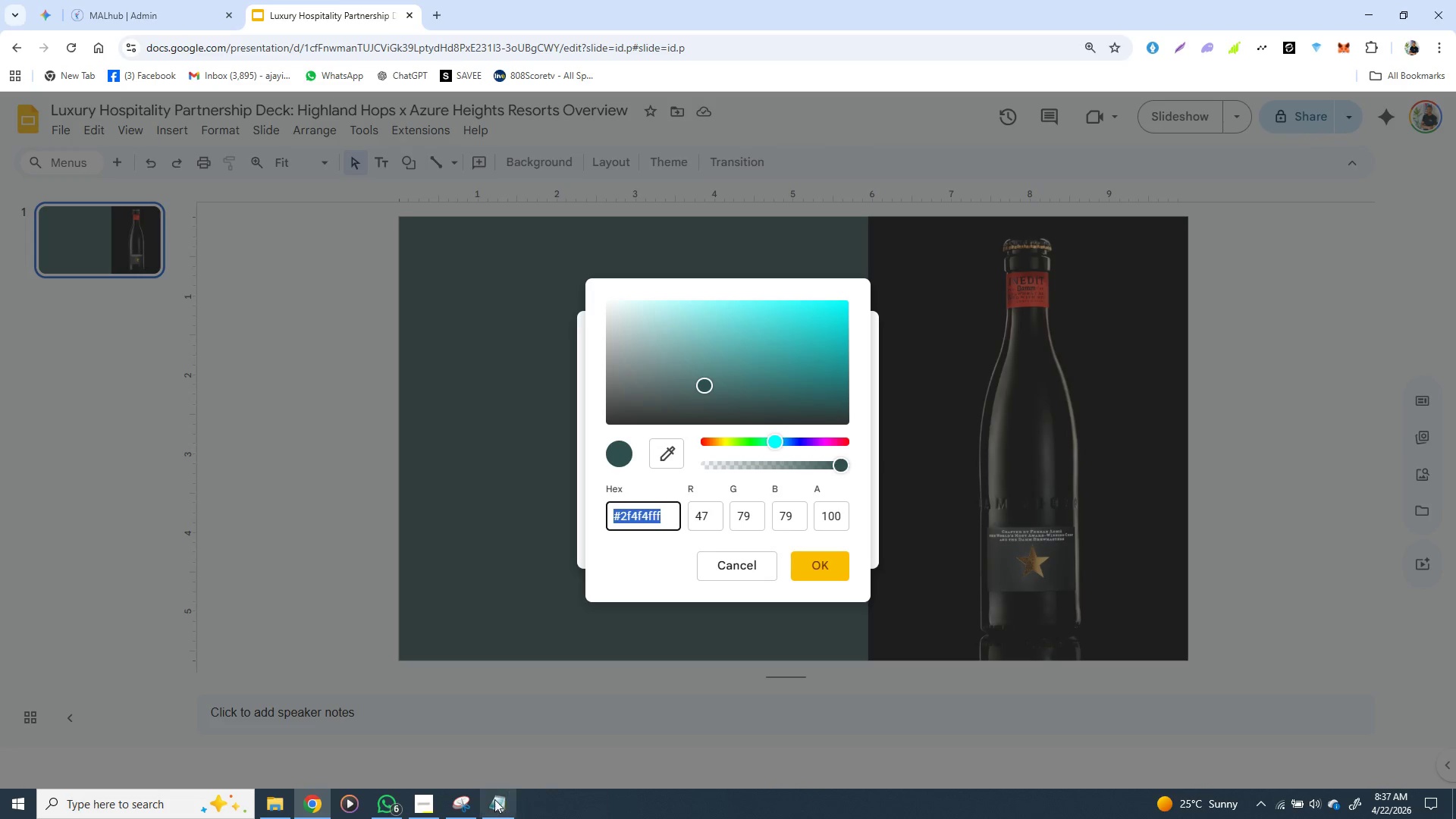 
left_click([494, 802])
 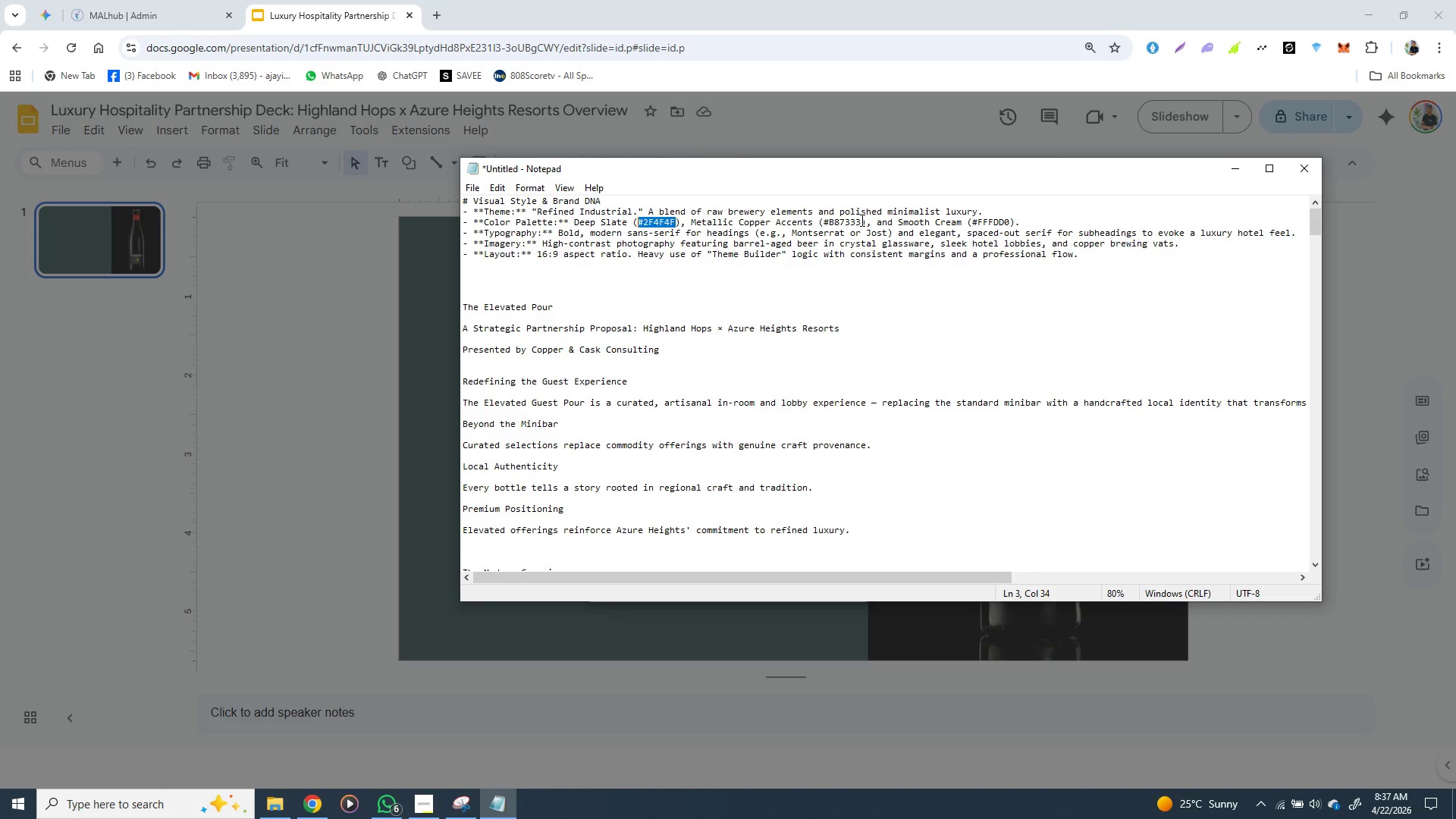 
left_click_drag(start_coordinate=[861, 220], to_coordinate=[825, 224])
 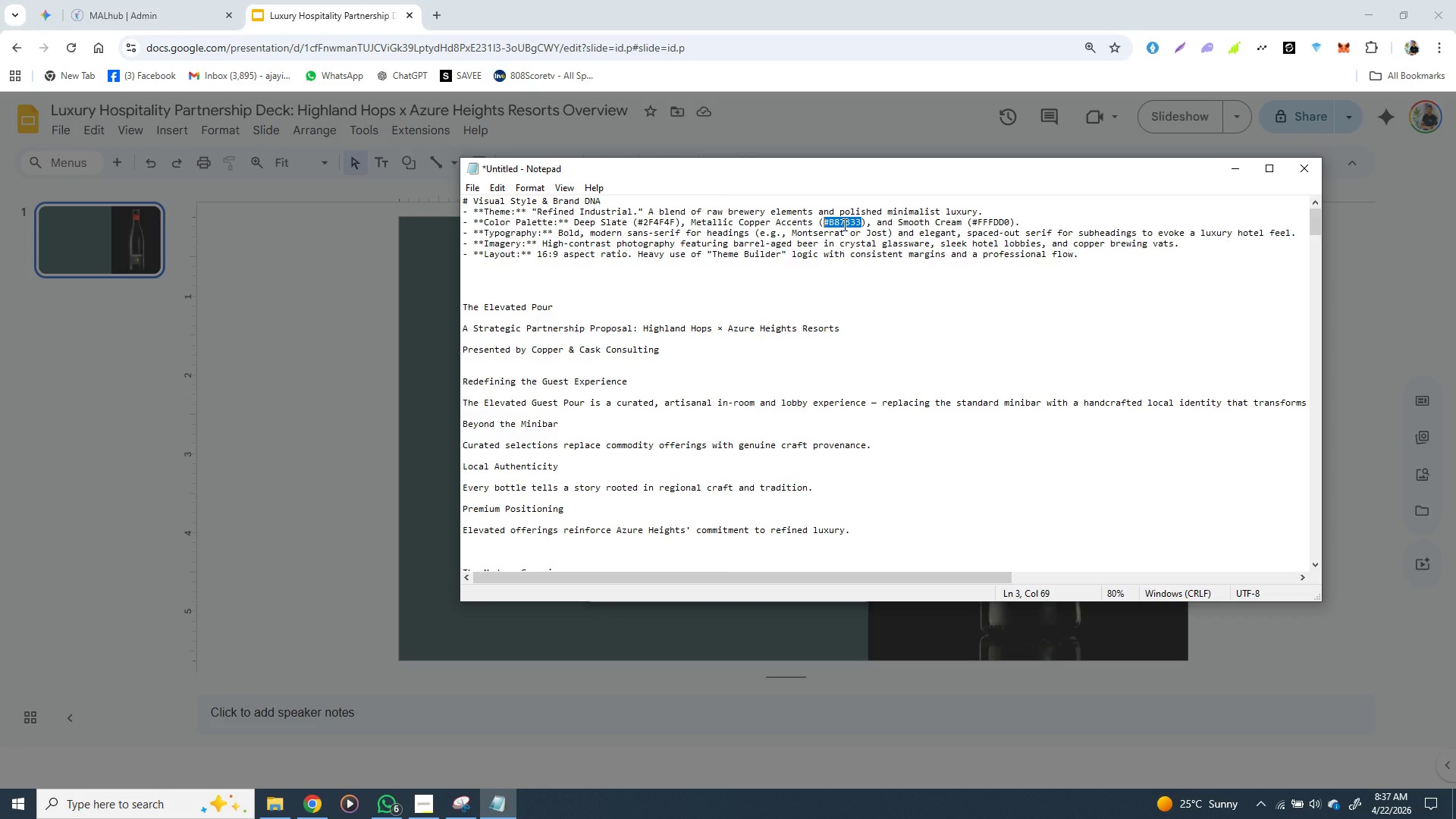 
key(Control+C)
 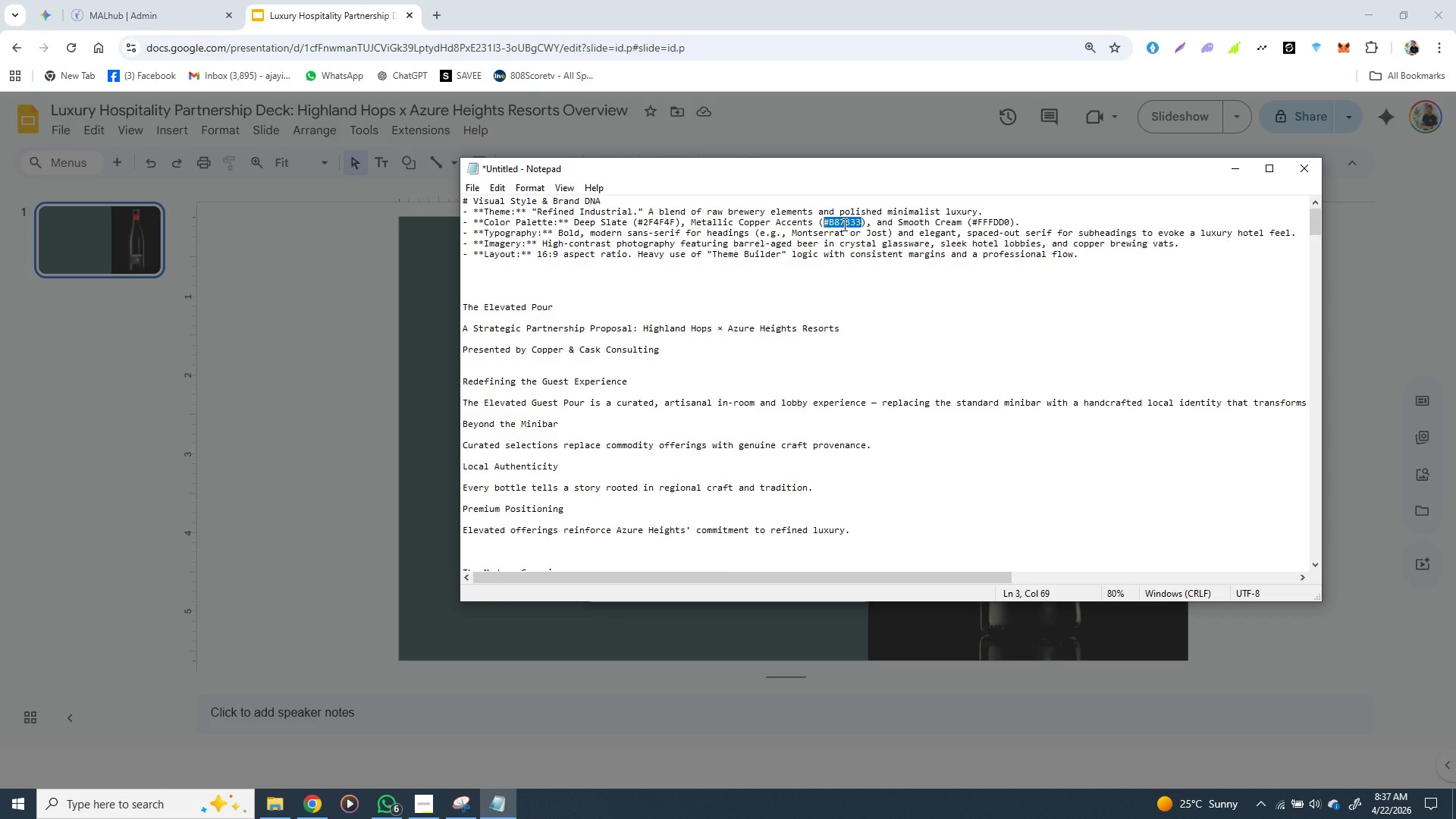 
key(Control+C)
 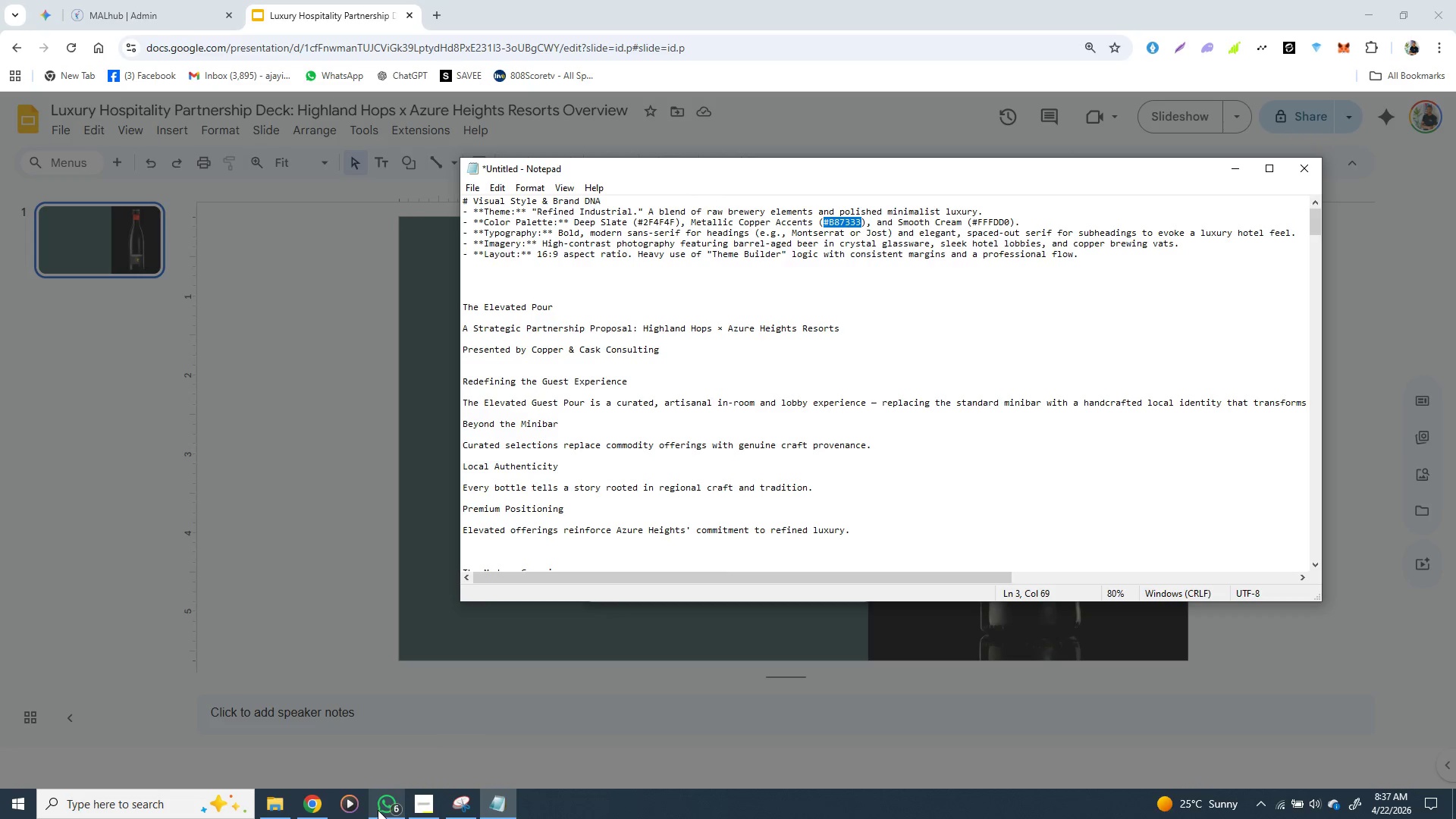 
left_click([359, 635])
 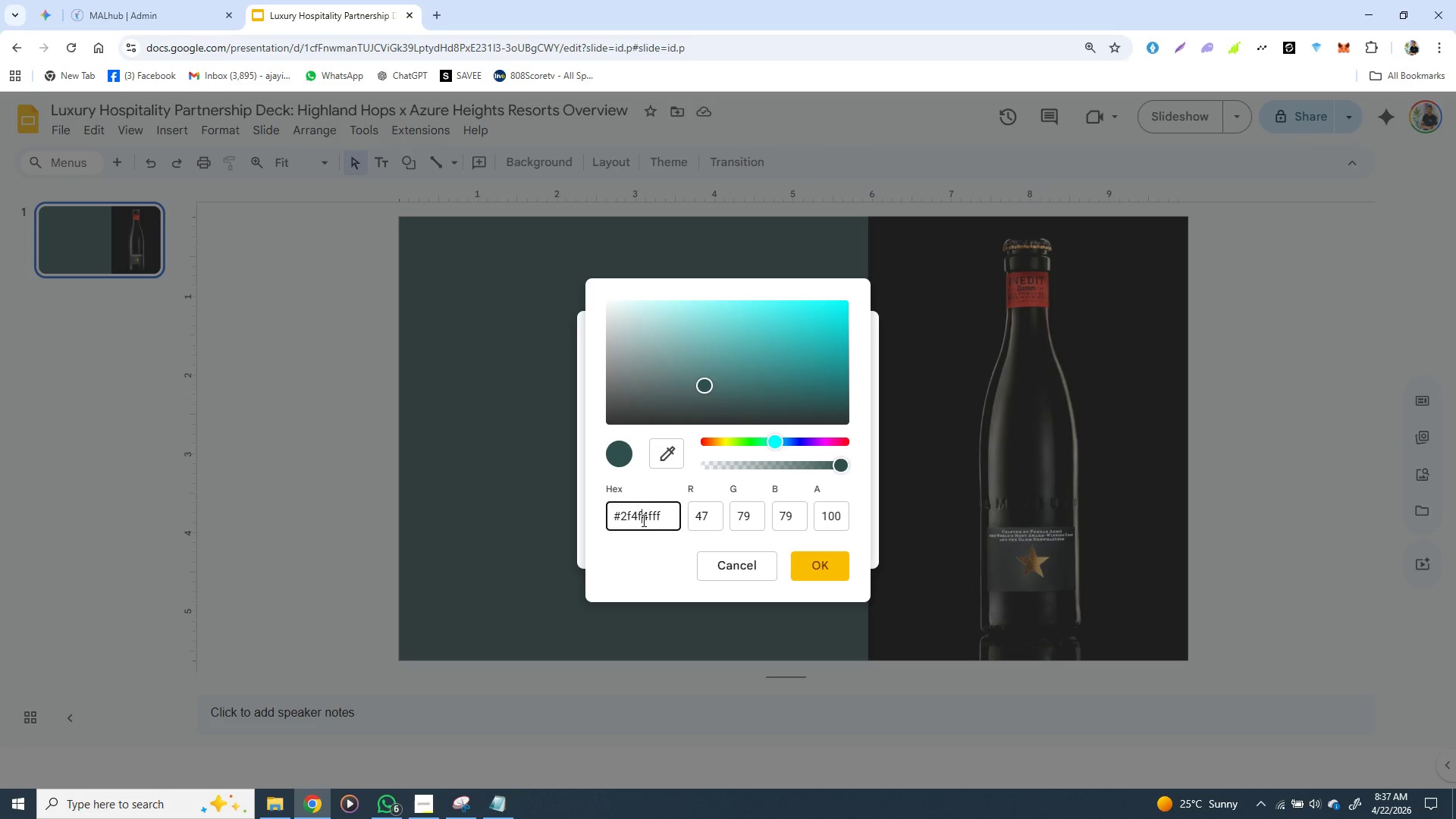 
double_click([642, 520])
 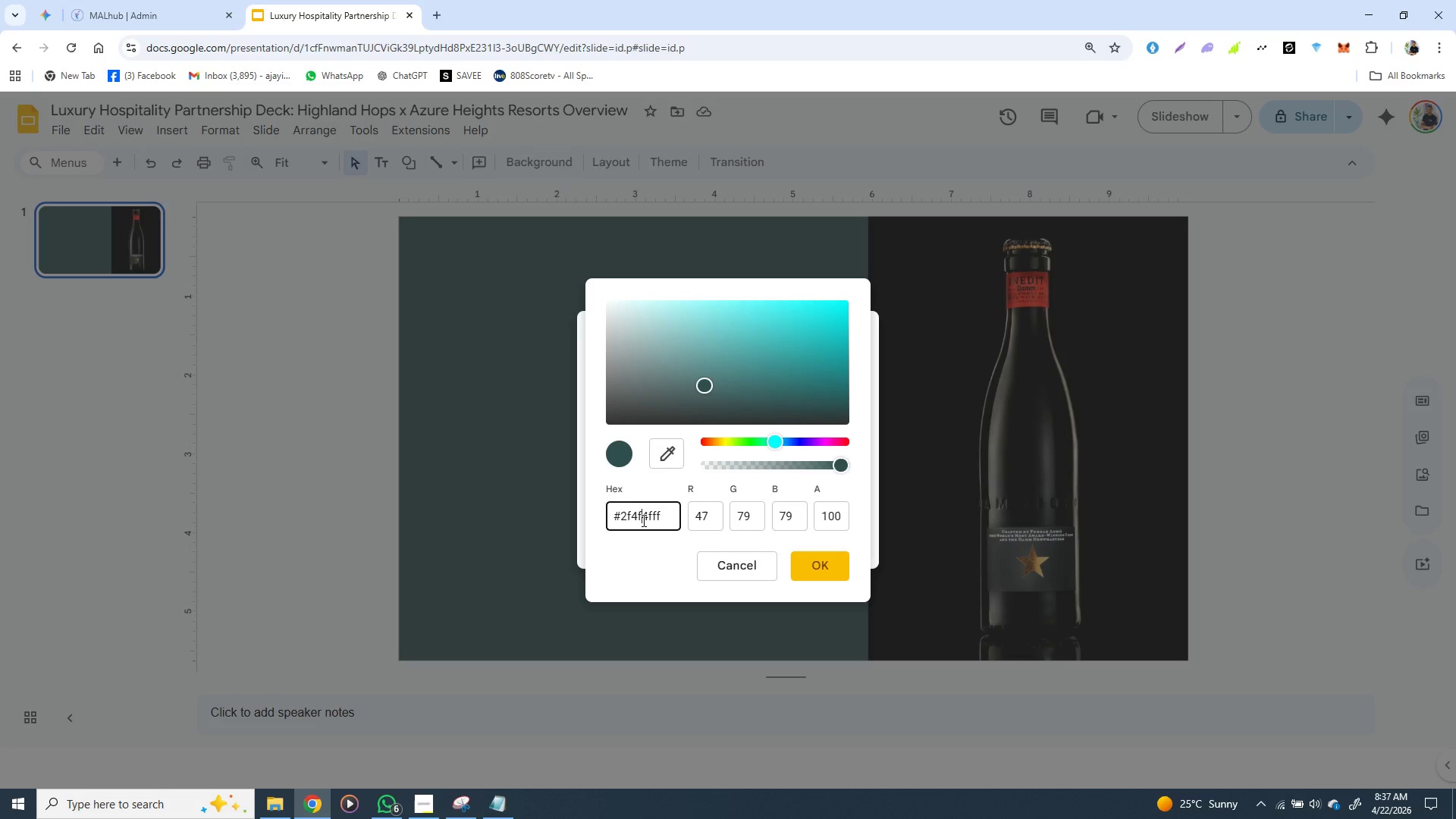 
double_click([642, 520])
 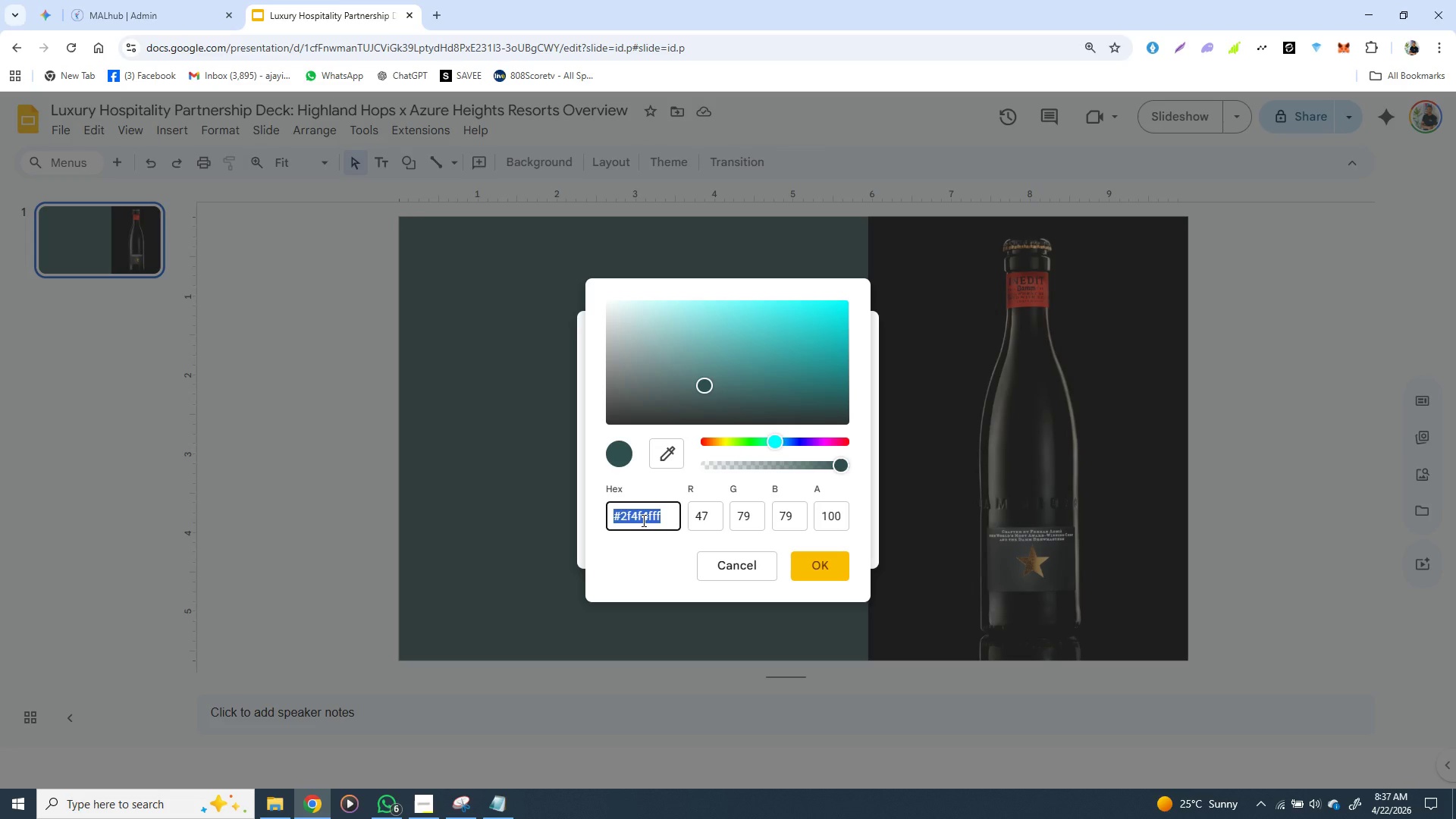 
triple_click([642, 520])
 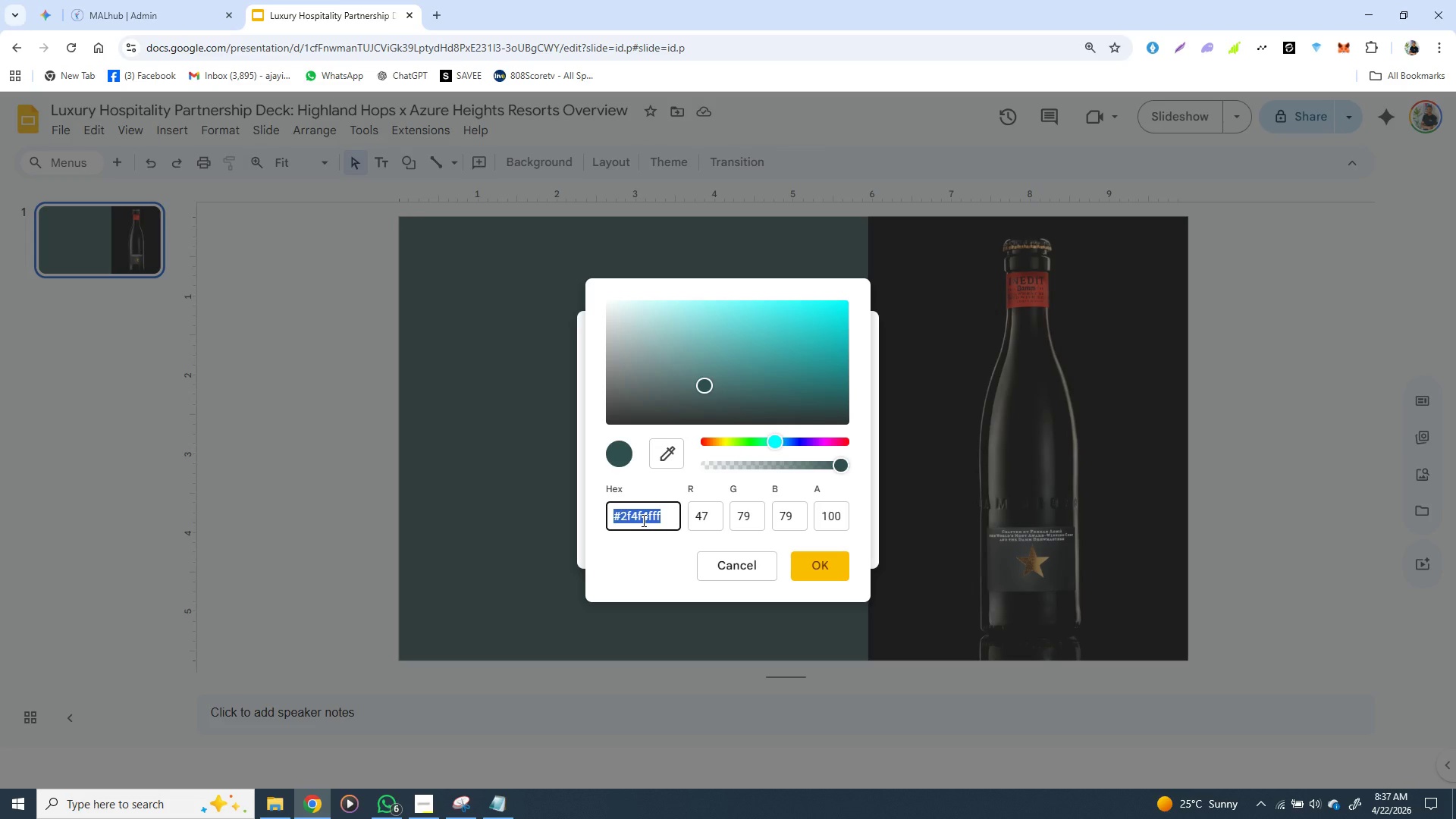 
key(Control+V)
 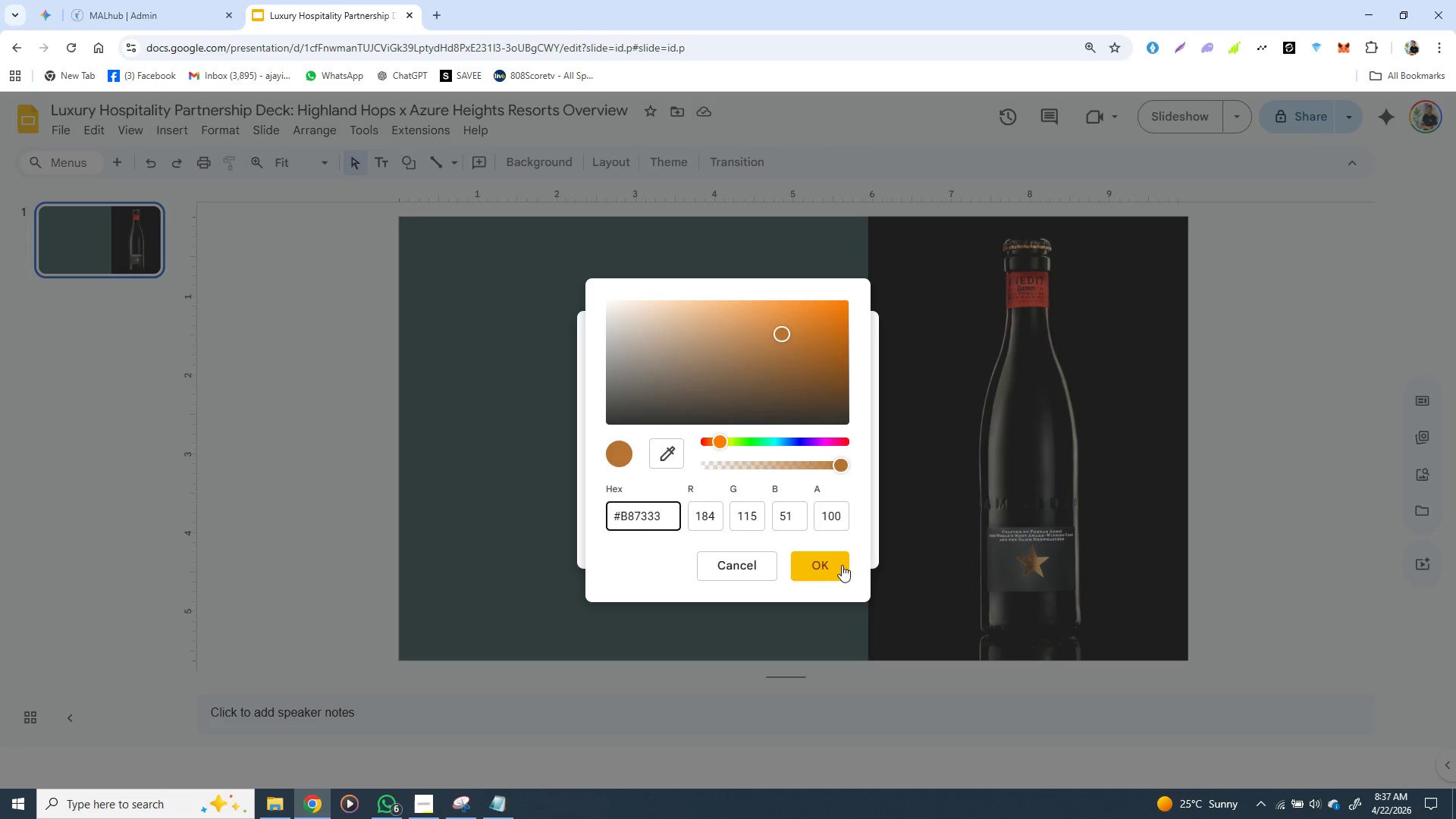 
left_click([822, 565])
 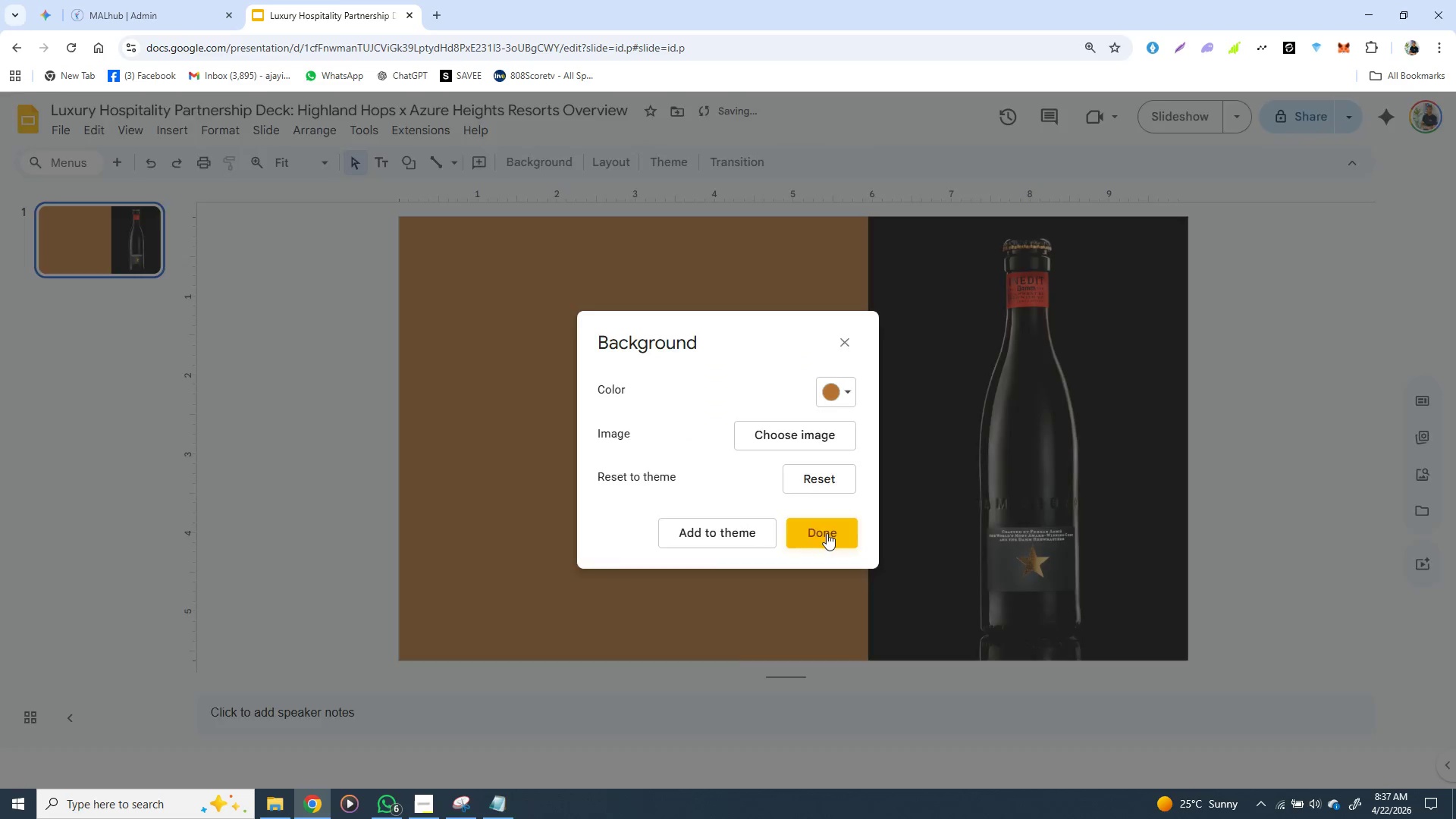 
left_click([827, 533])
 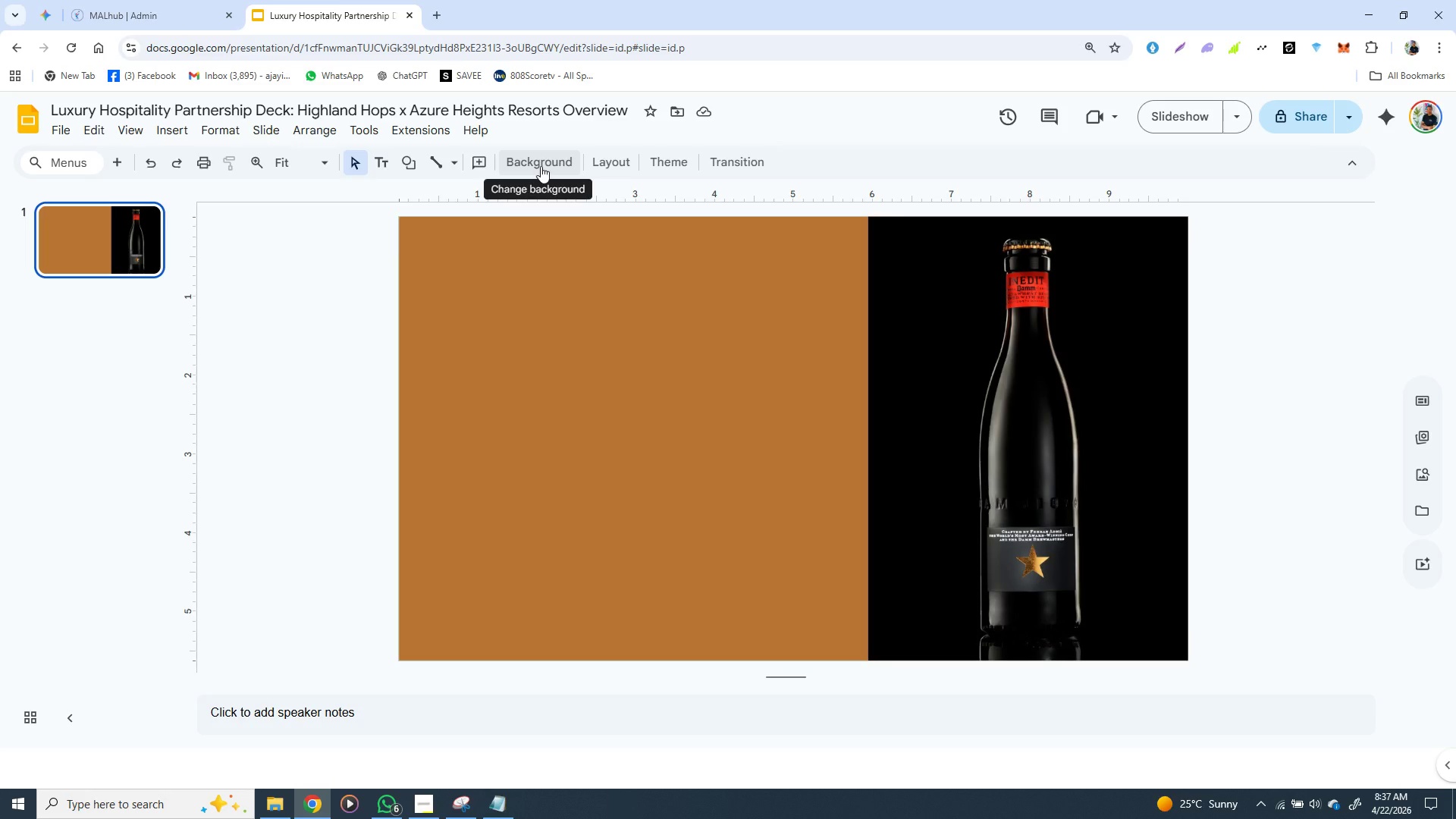 
wait(6.88)
 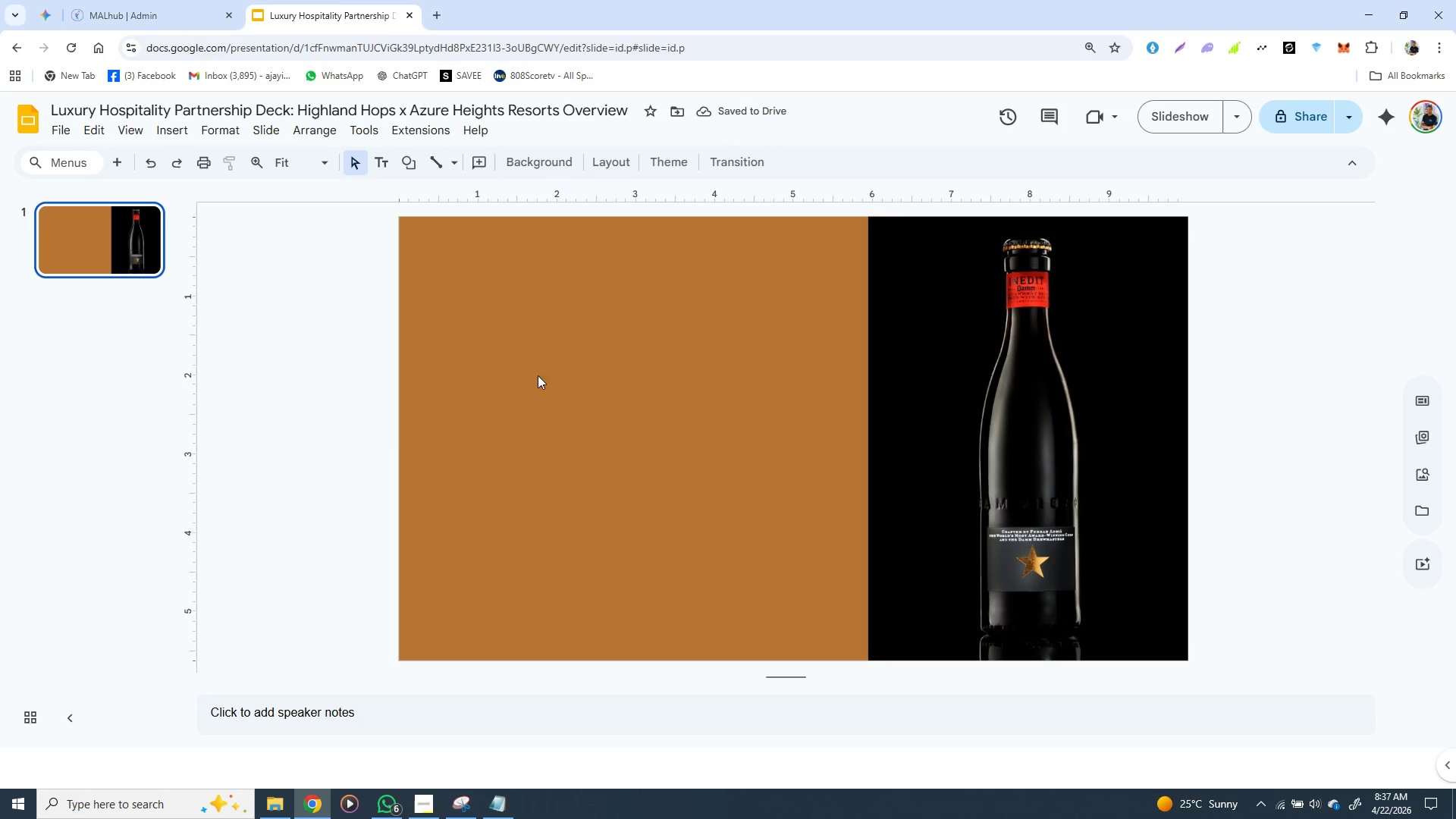 
left_click([541, 166])
 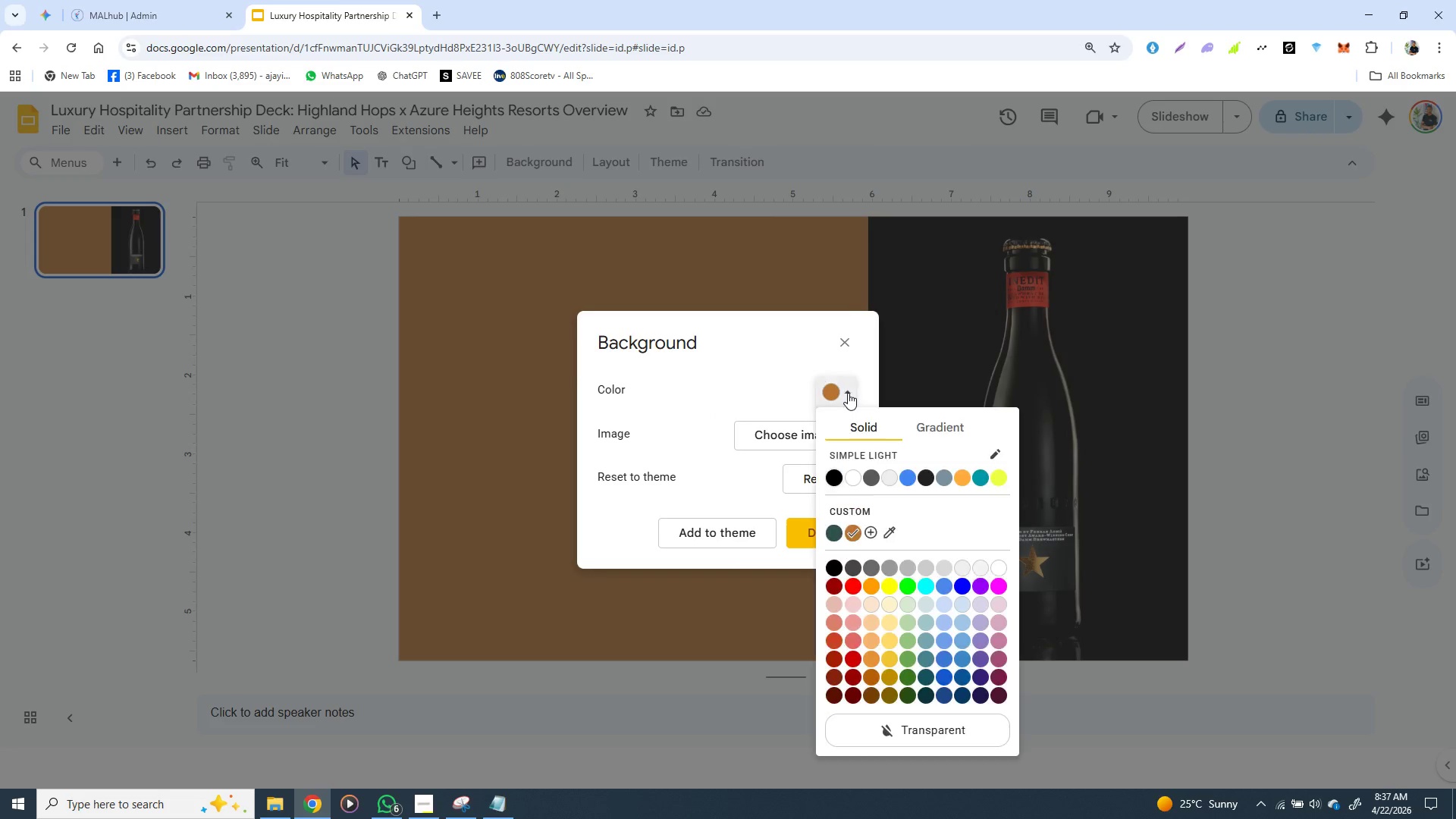 
left_click([848, 393])
 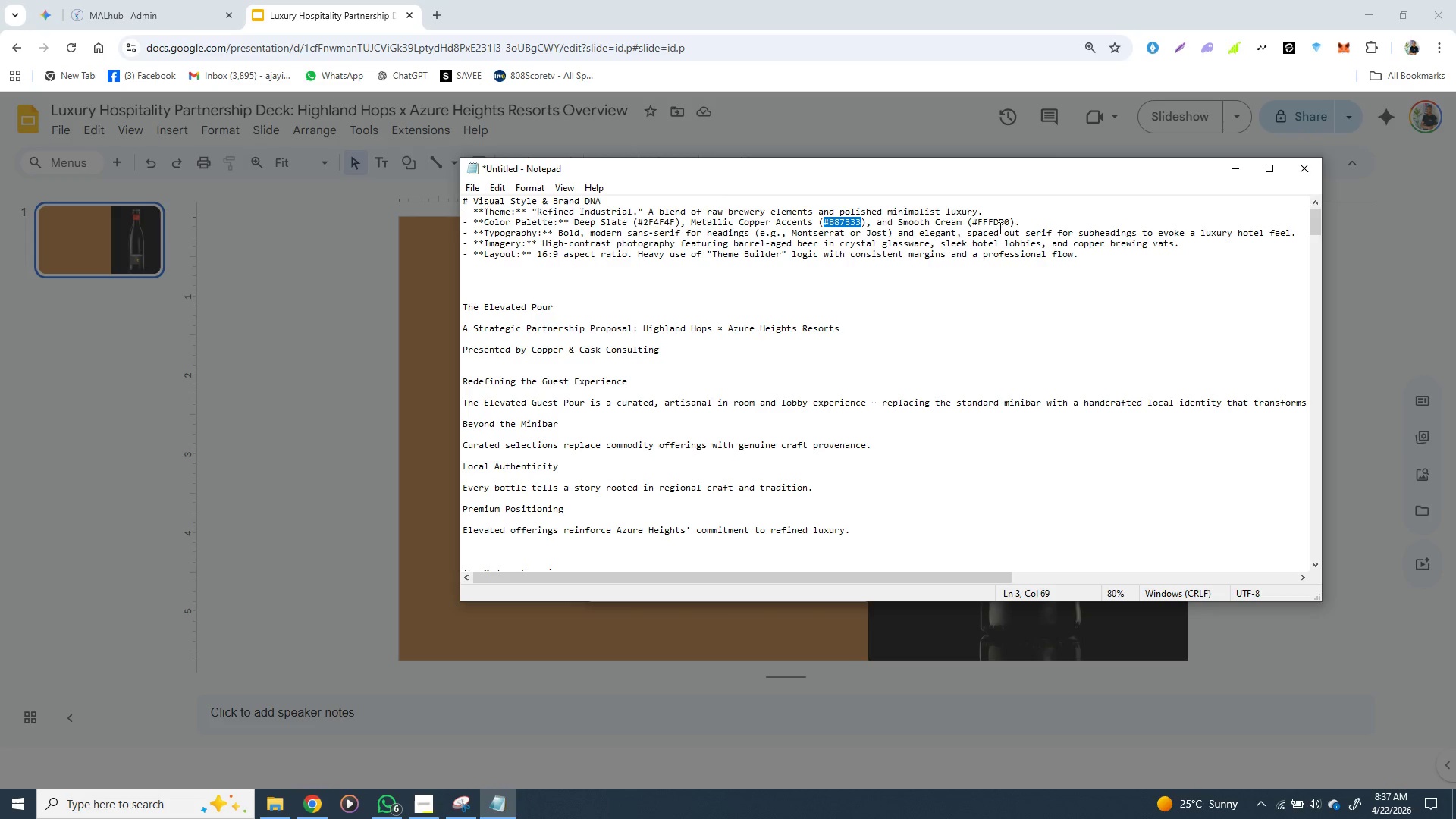 
wait(7.73)
 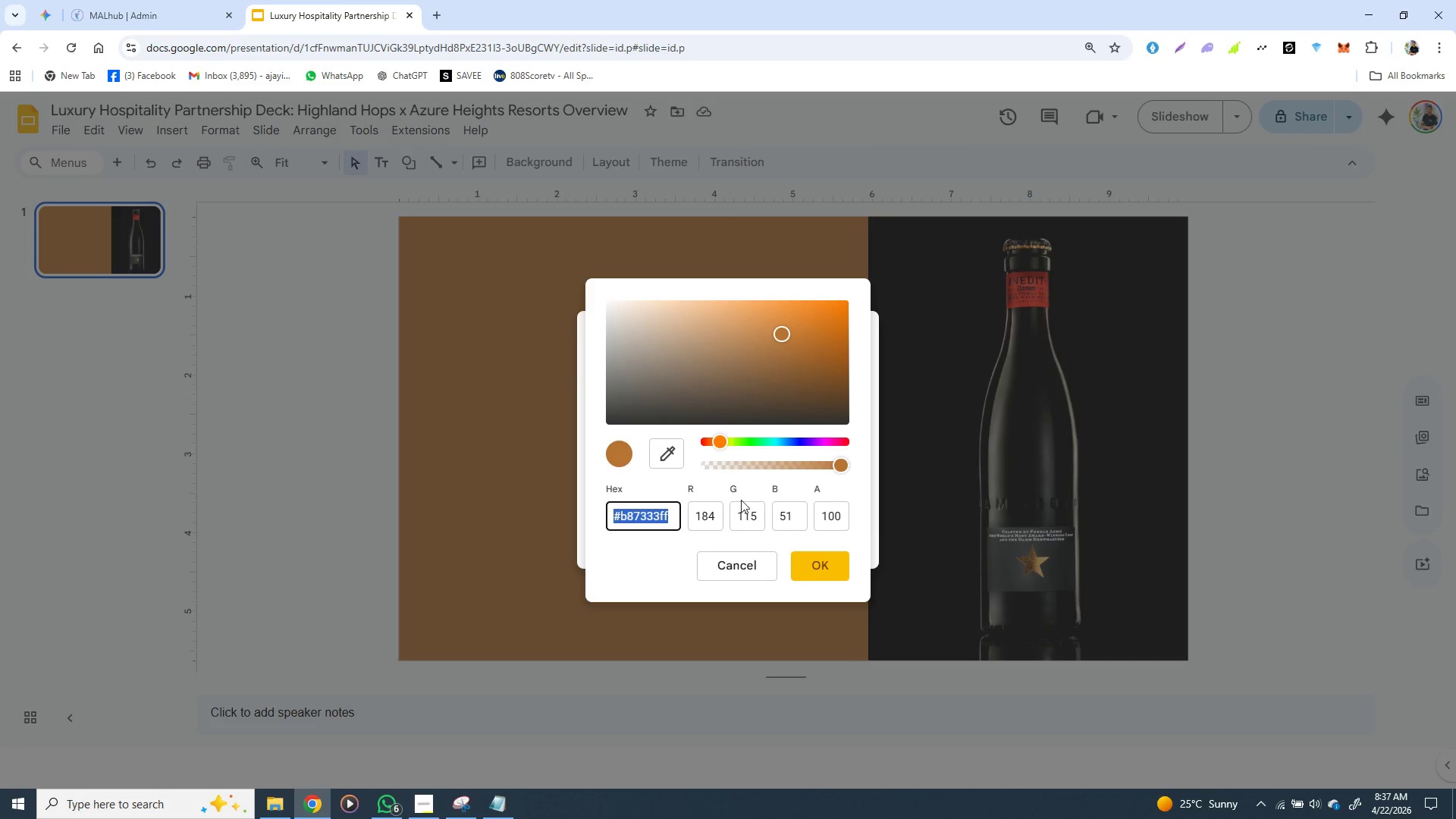 
left_click_drag(start_coordinate=[1009, 219], to_coordinate=[973, 223])
 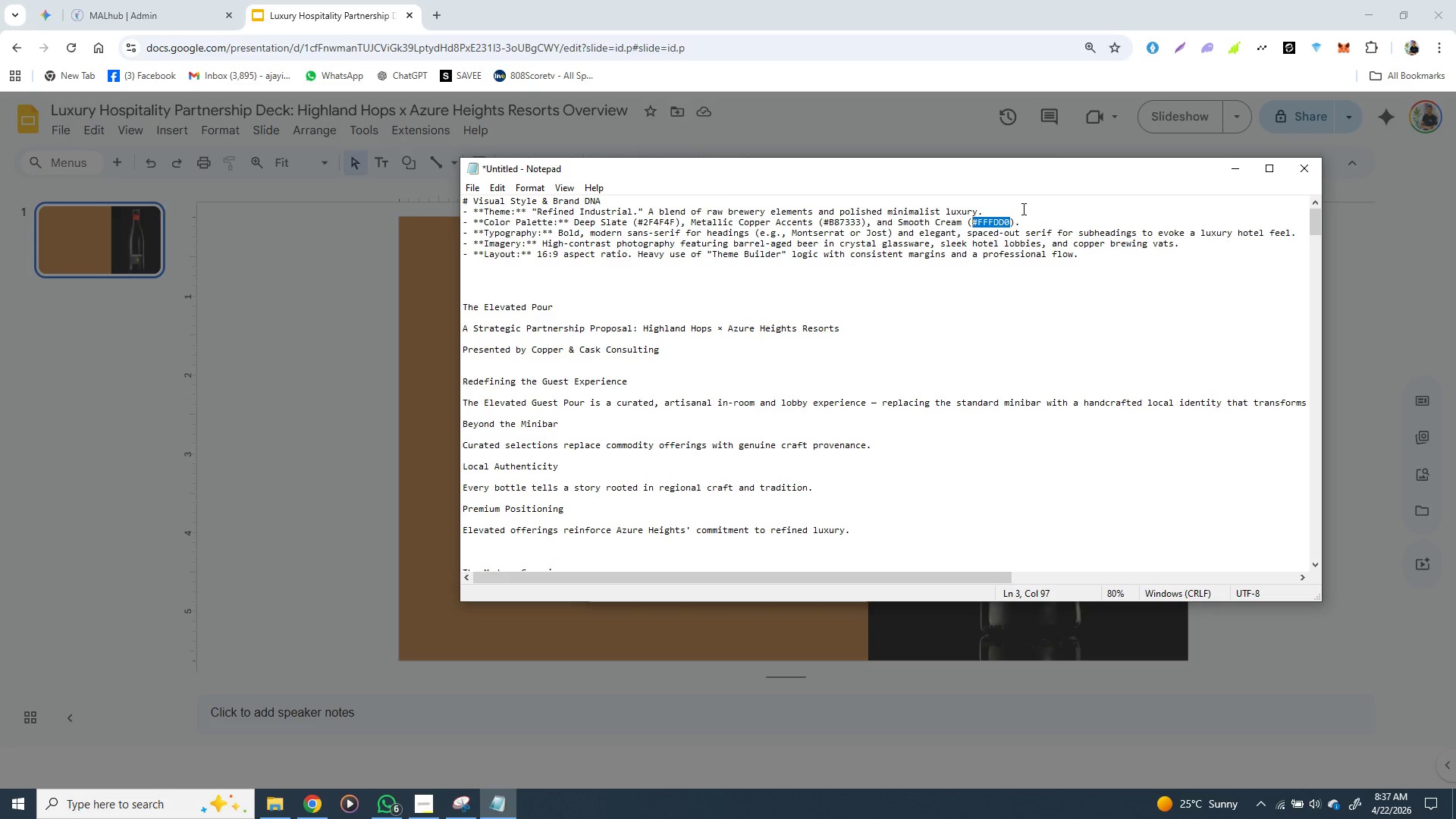 
key(Control+C)
 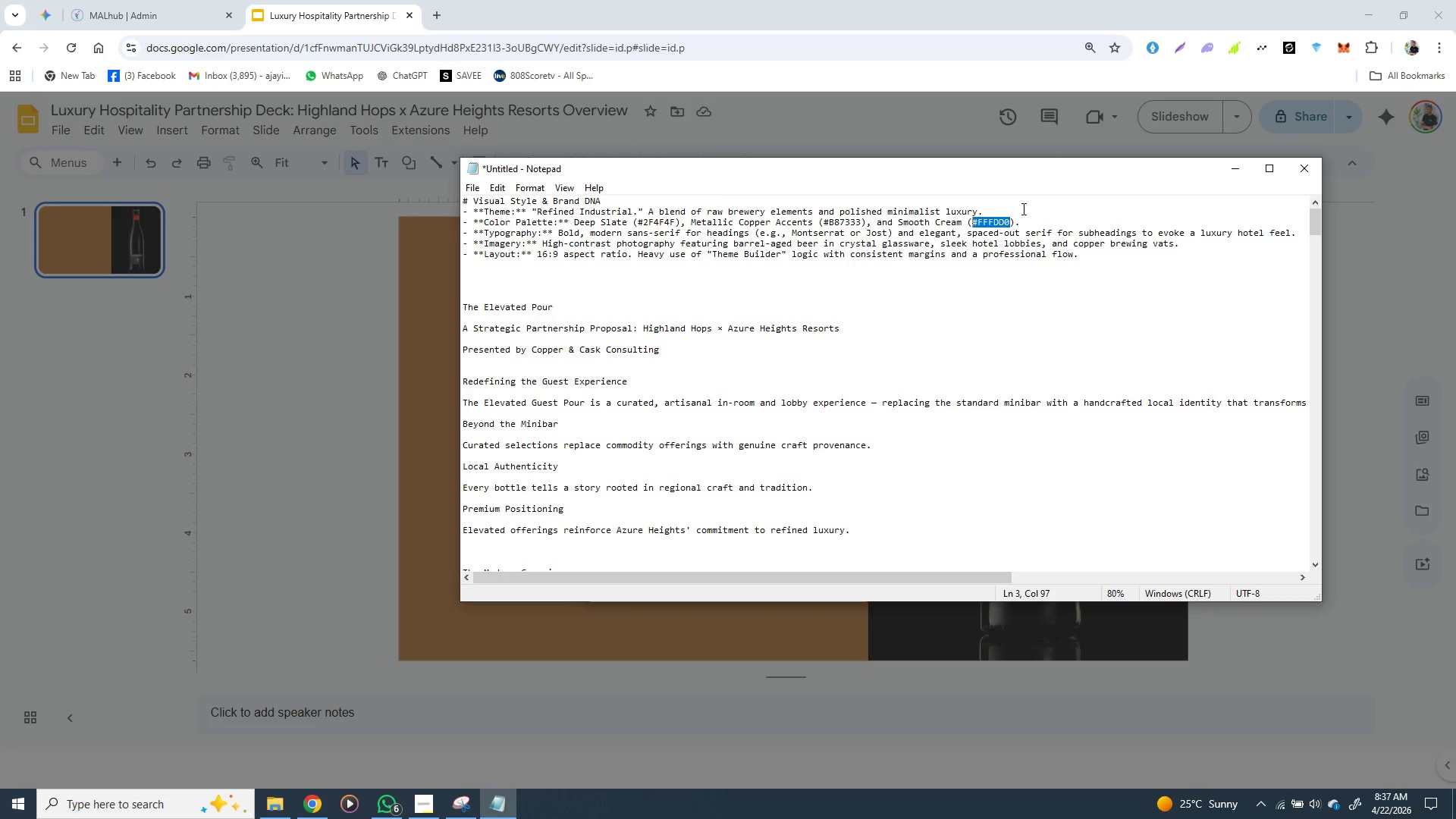 
key(Control+C)
 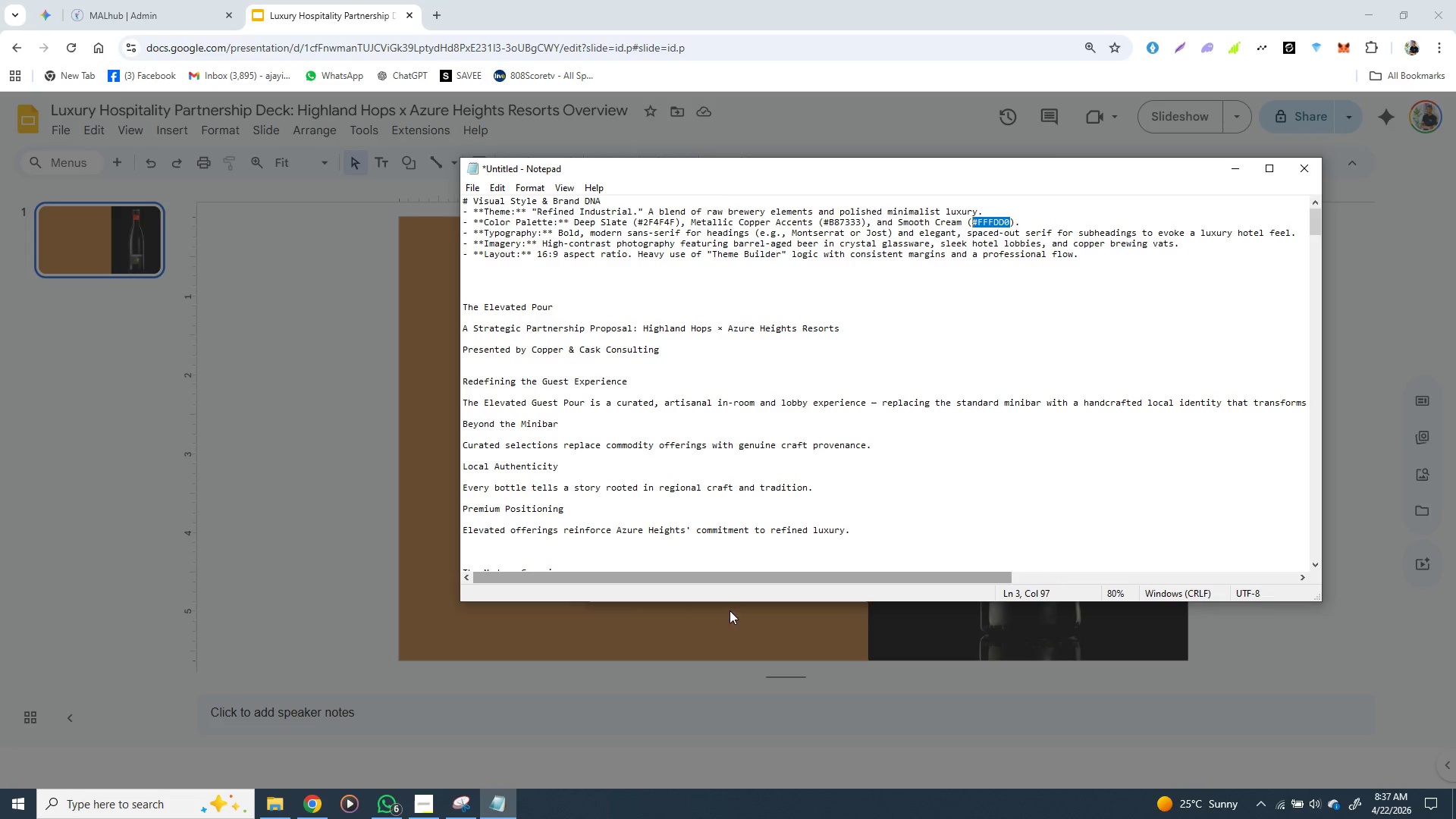 
mouse_move([487, 806])
 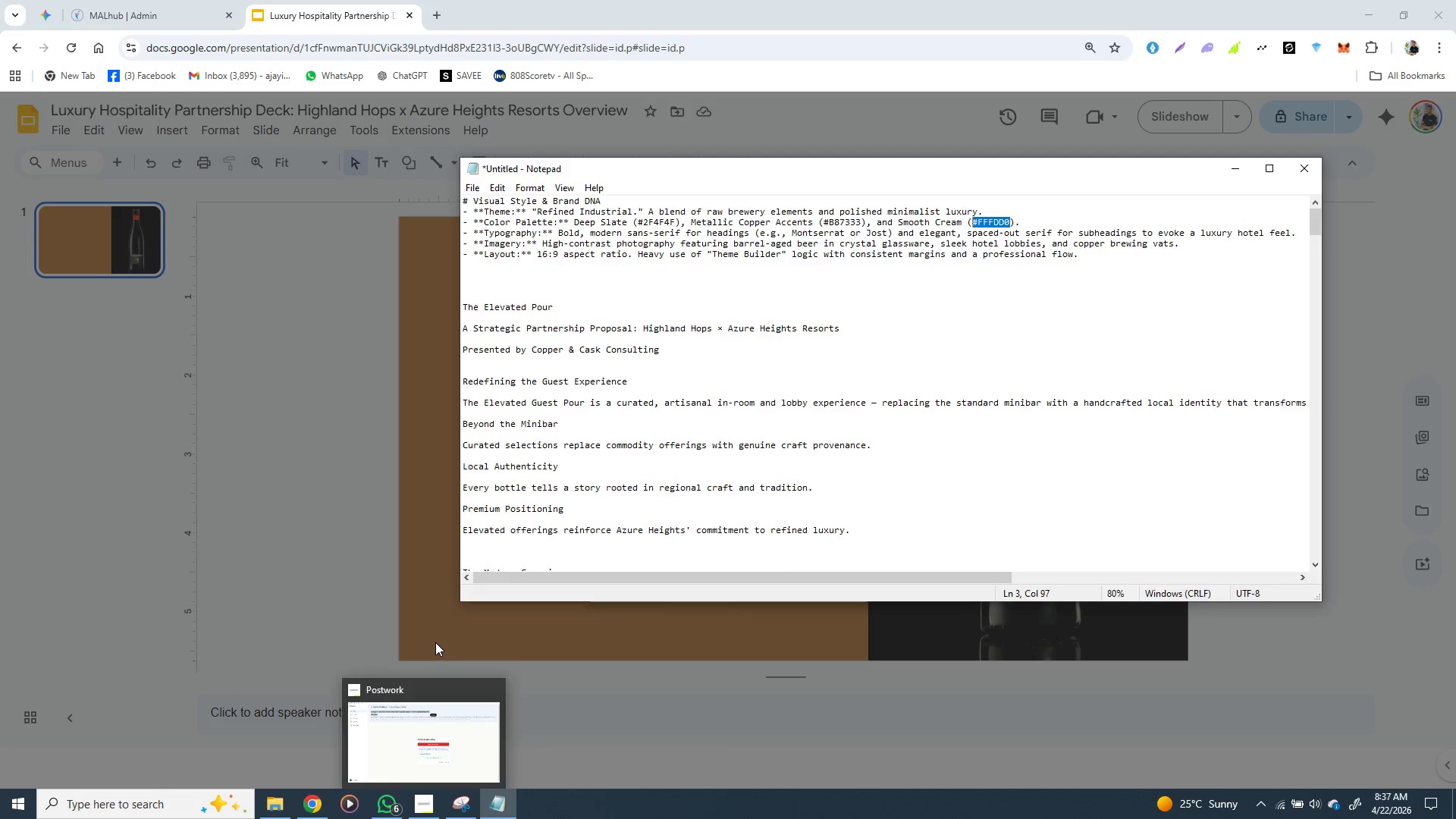 
left_click([435, 642])
 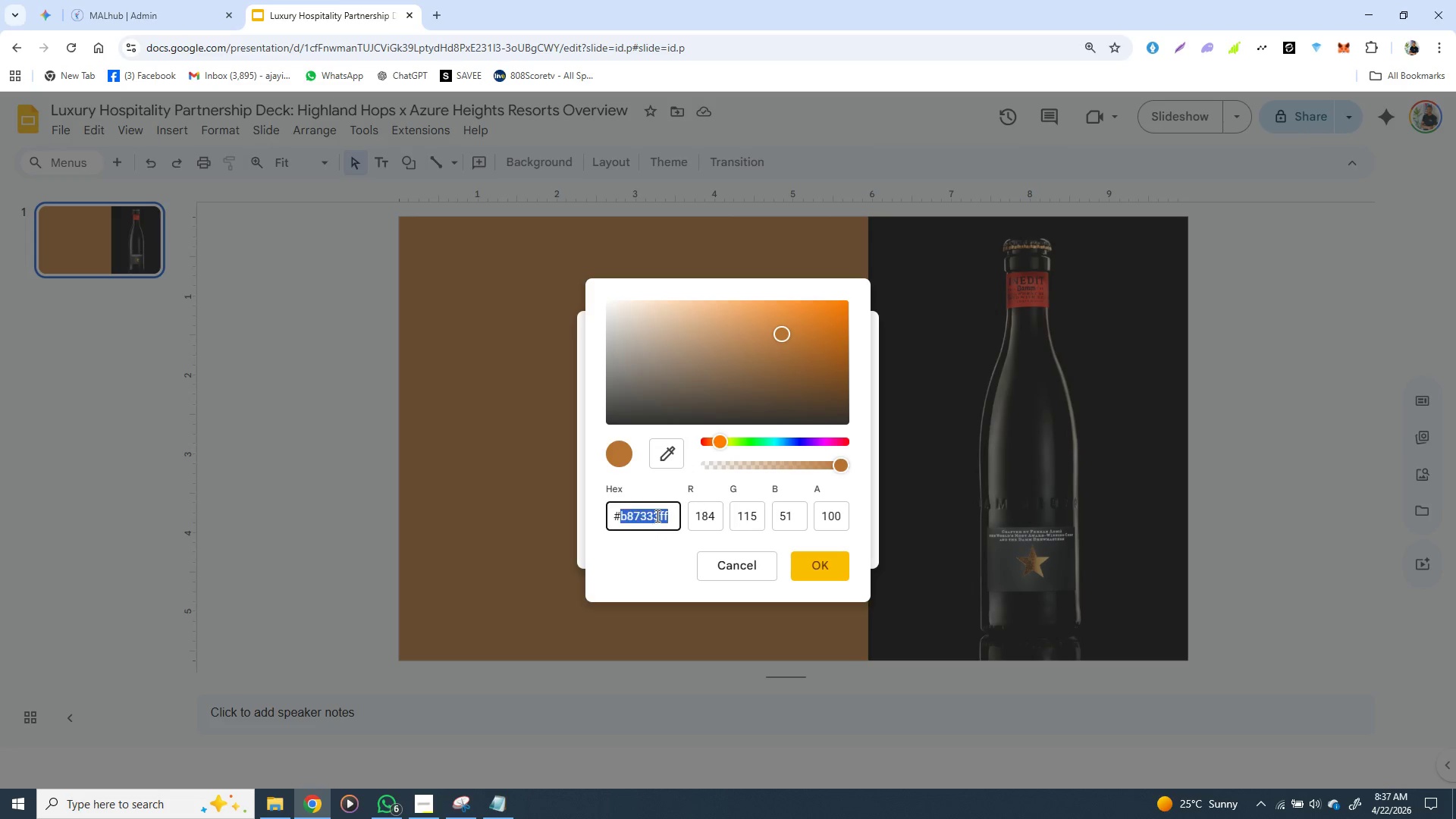 
double_click([656, 516])
 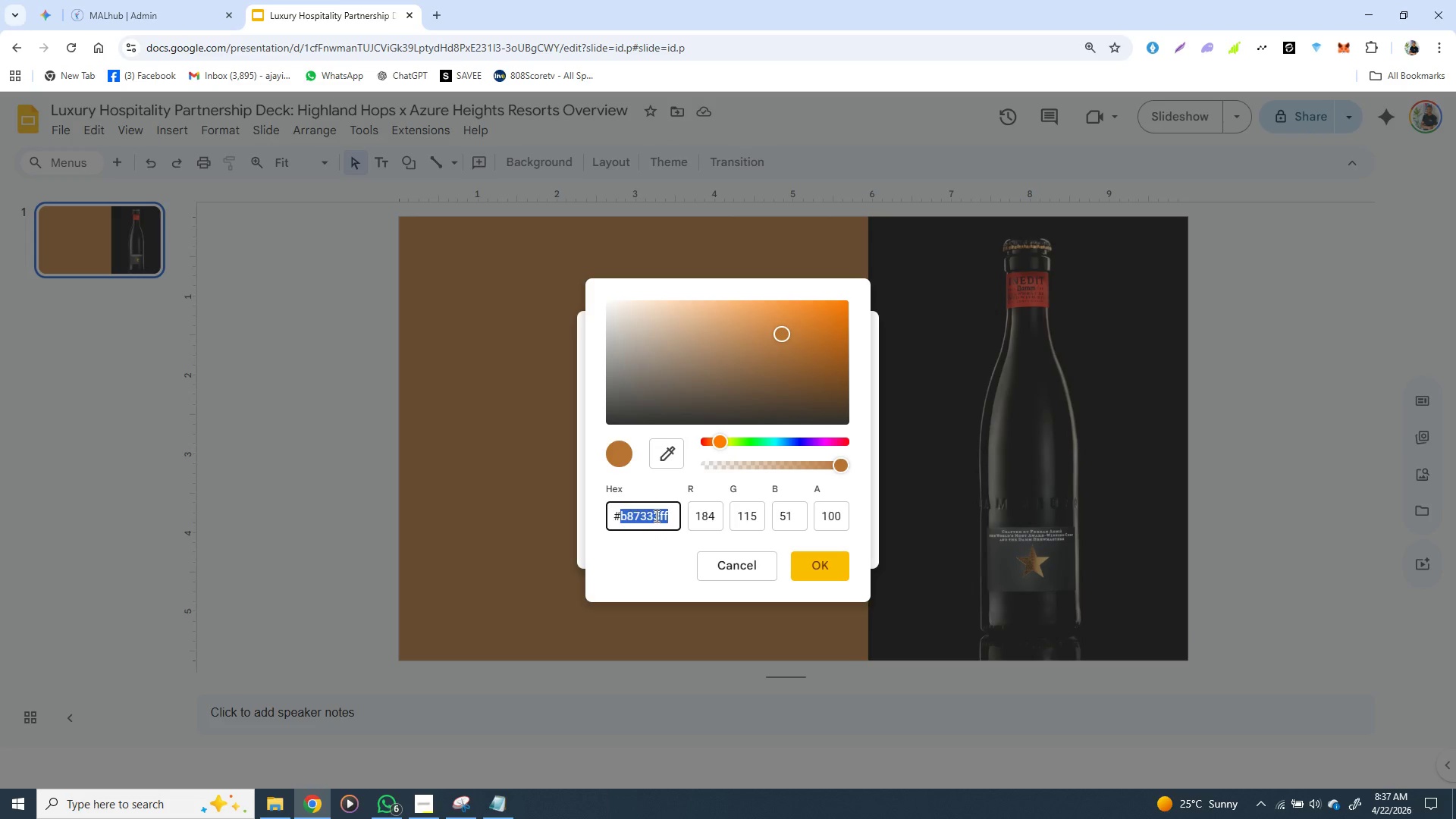 
double_click([655, 516])
 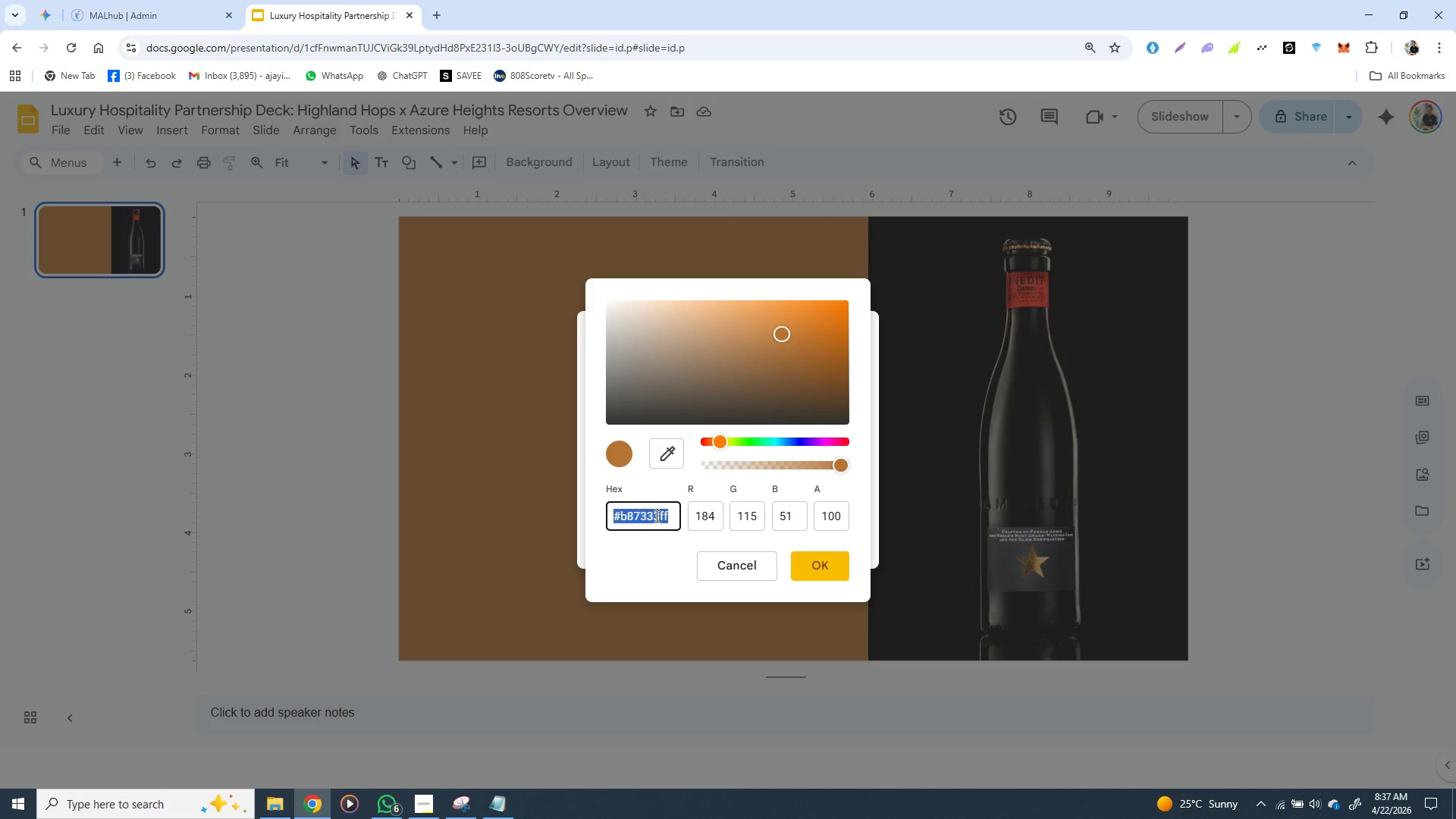 
triple_click([655, 516])
 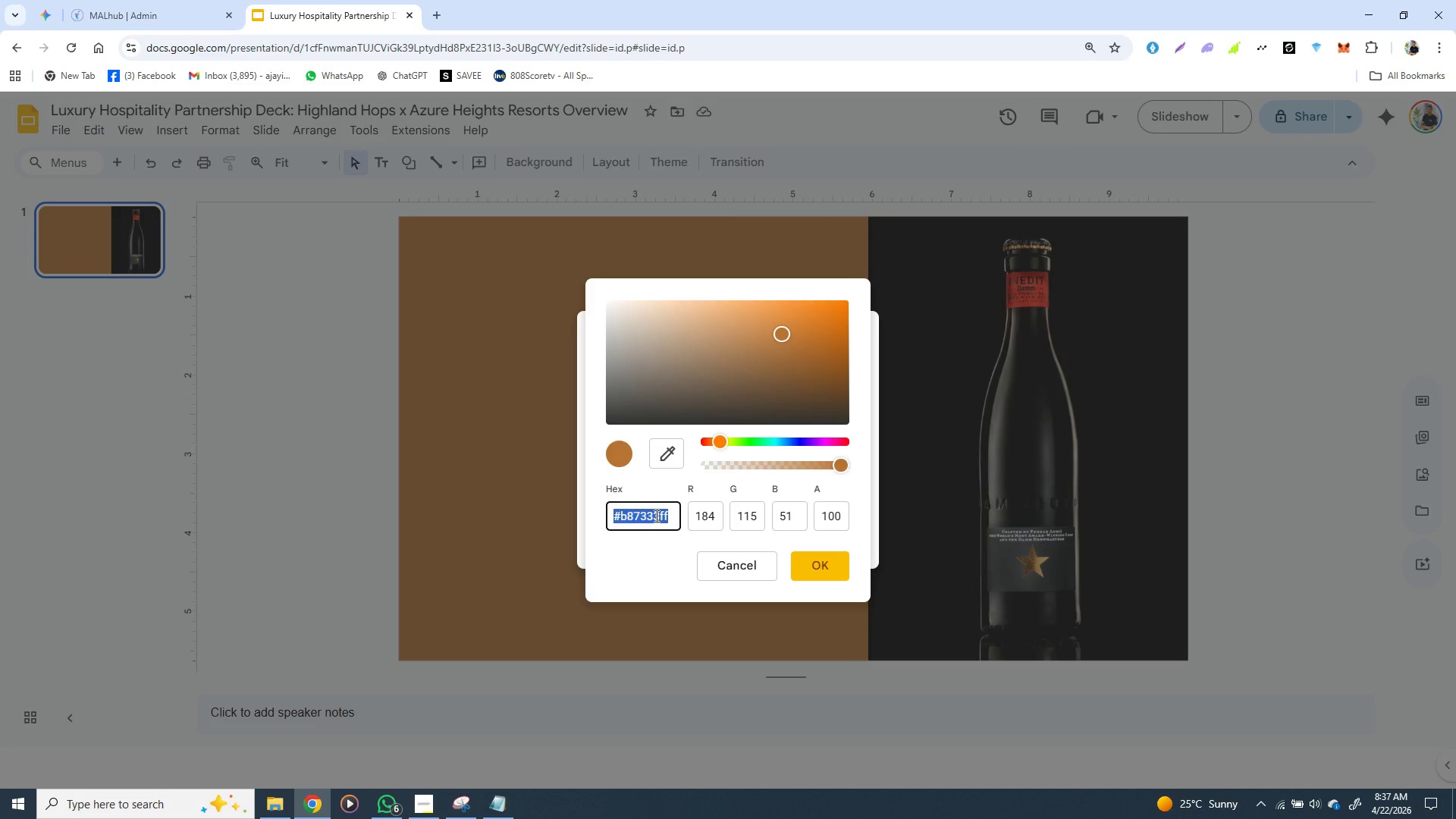 
triple_click([655, 516])
 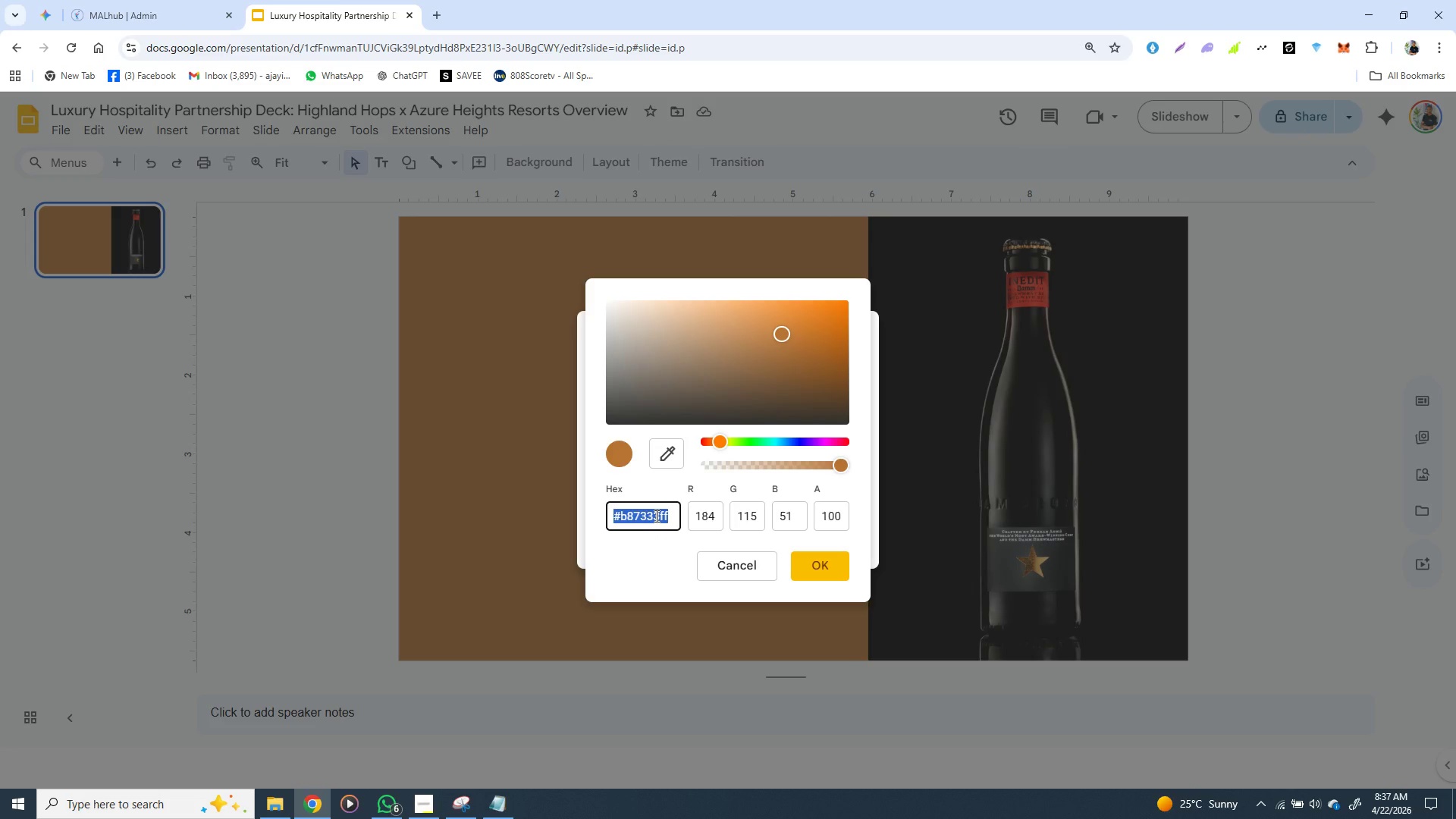 
key(Control+V)
 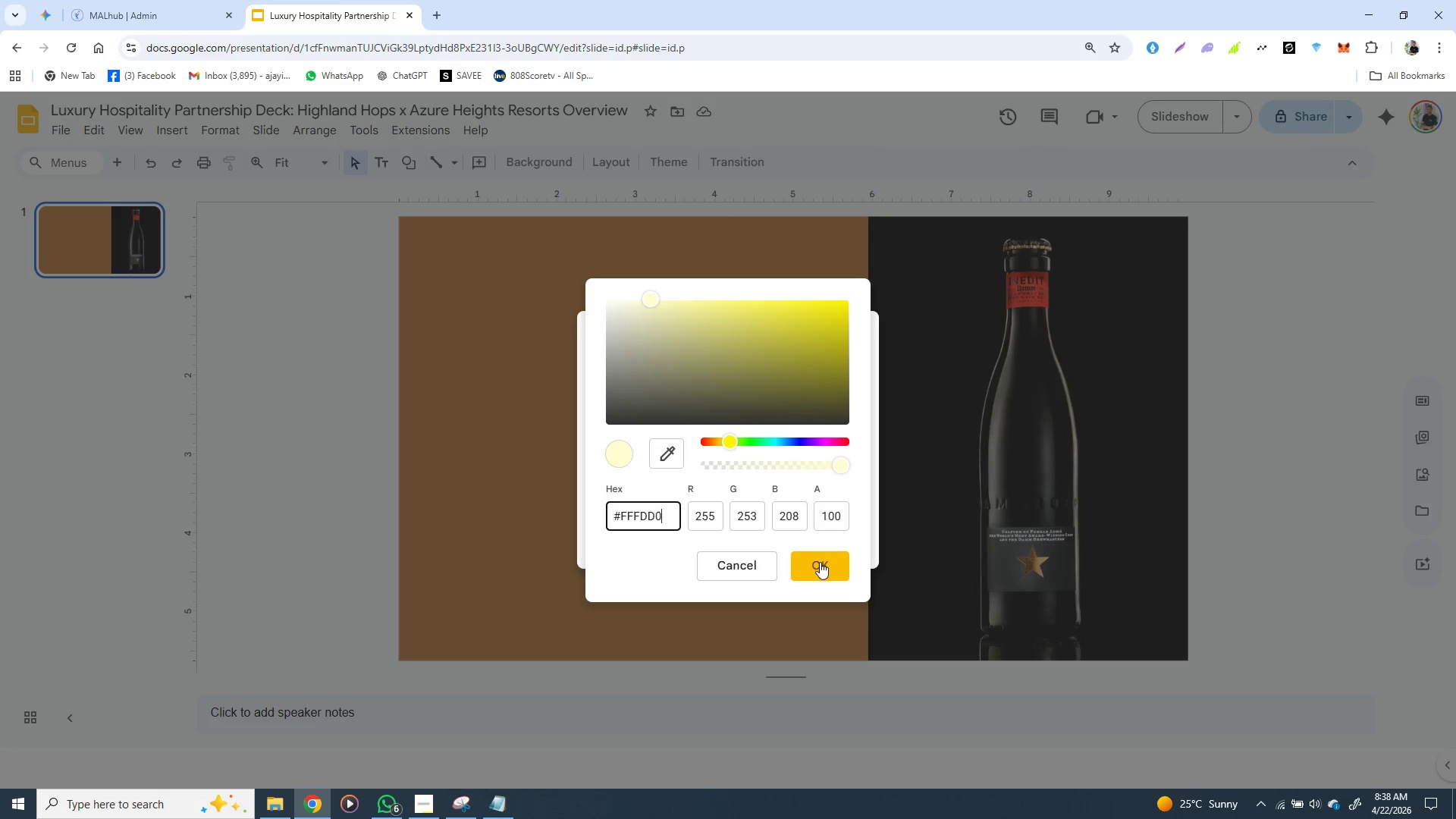 
left_click([820, 562])
 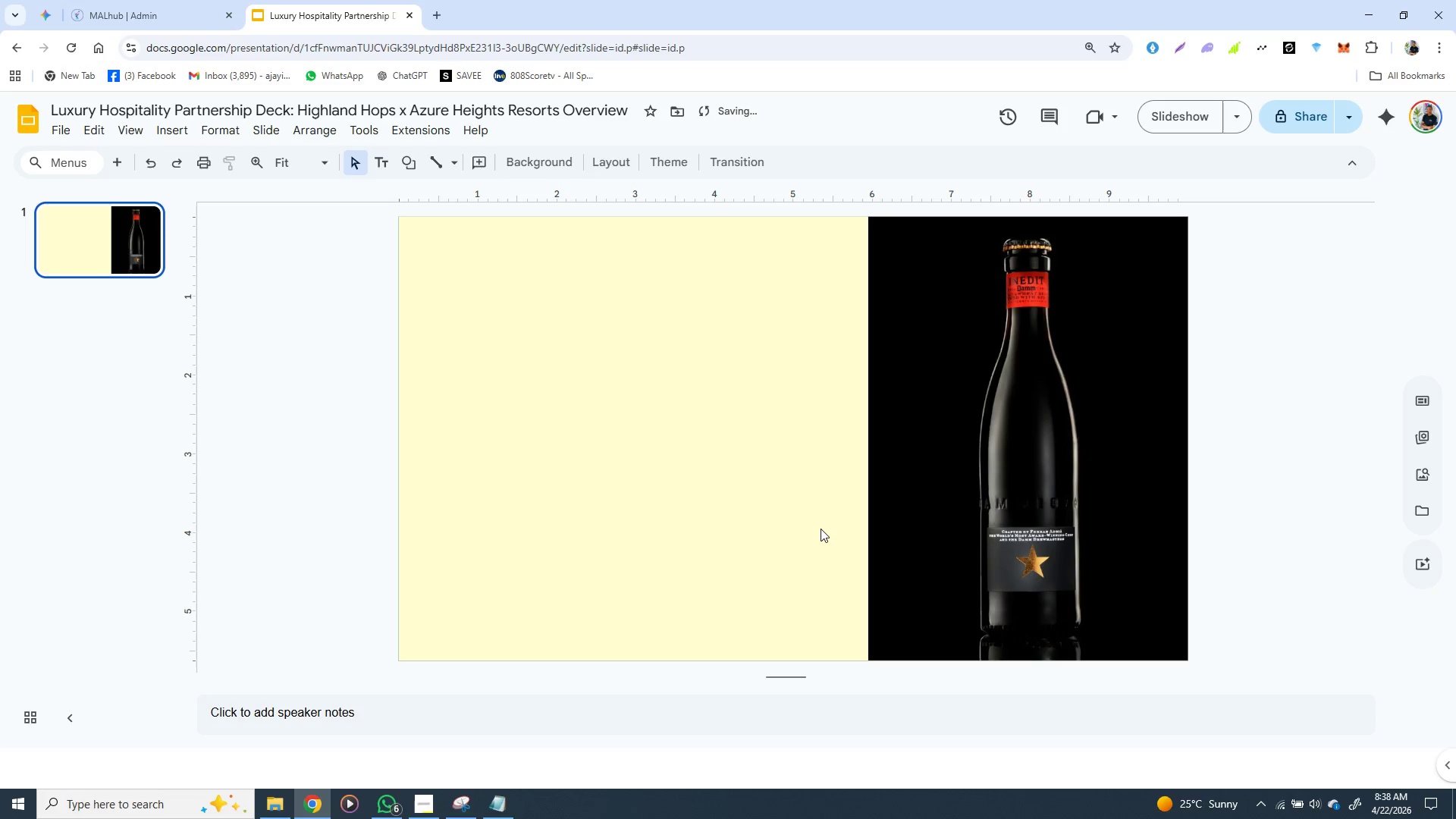 
left_click([821, 529])
 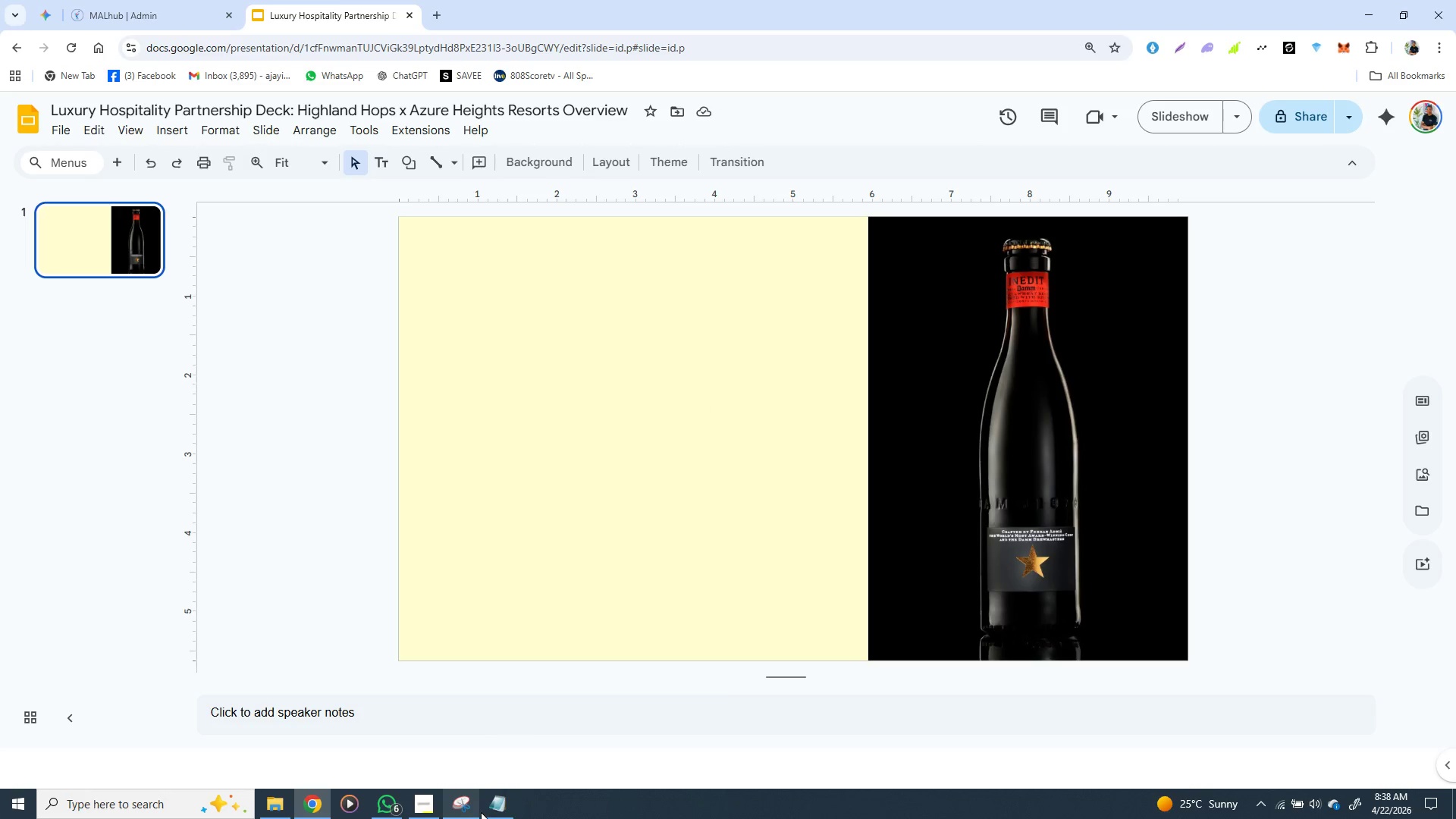 
wait(7.45)
 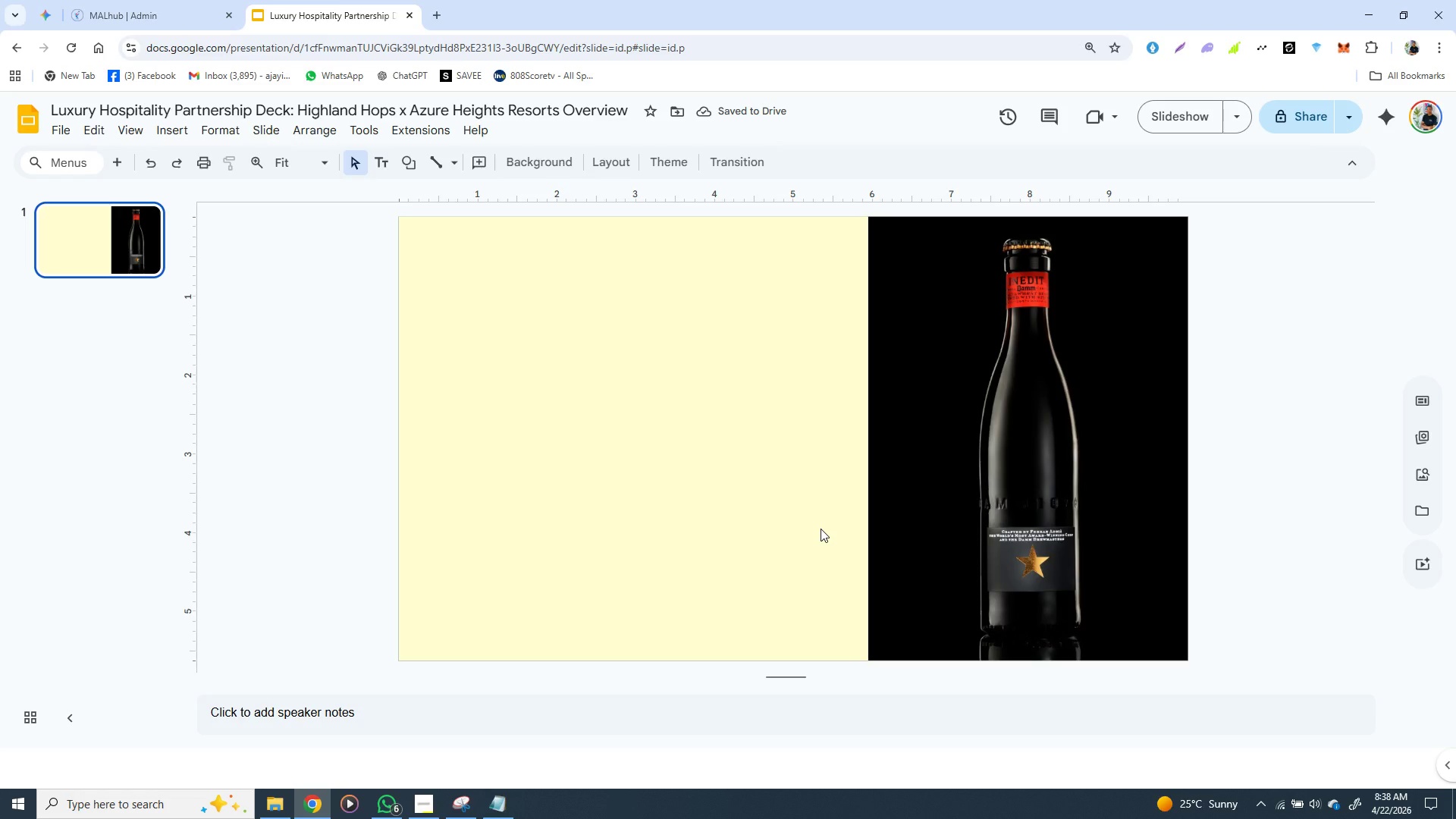 
left_click([492, 805])
 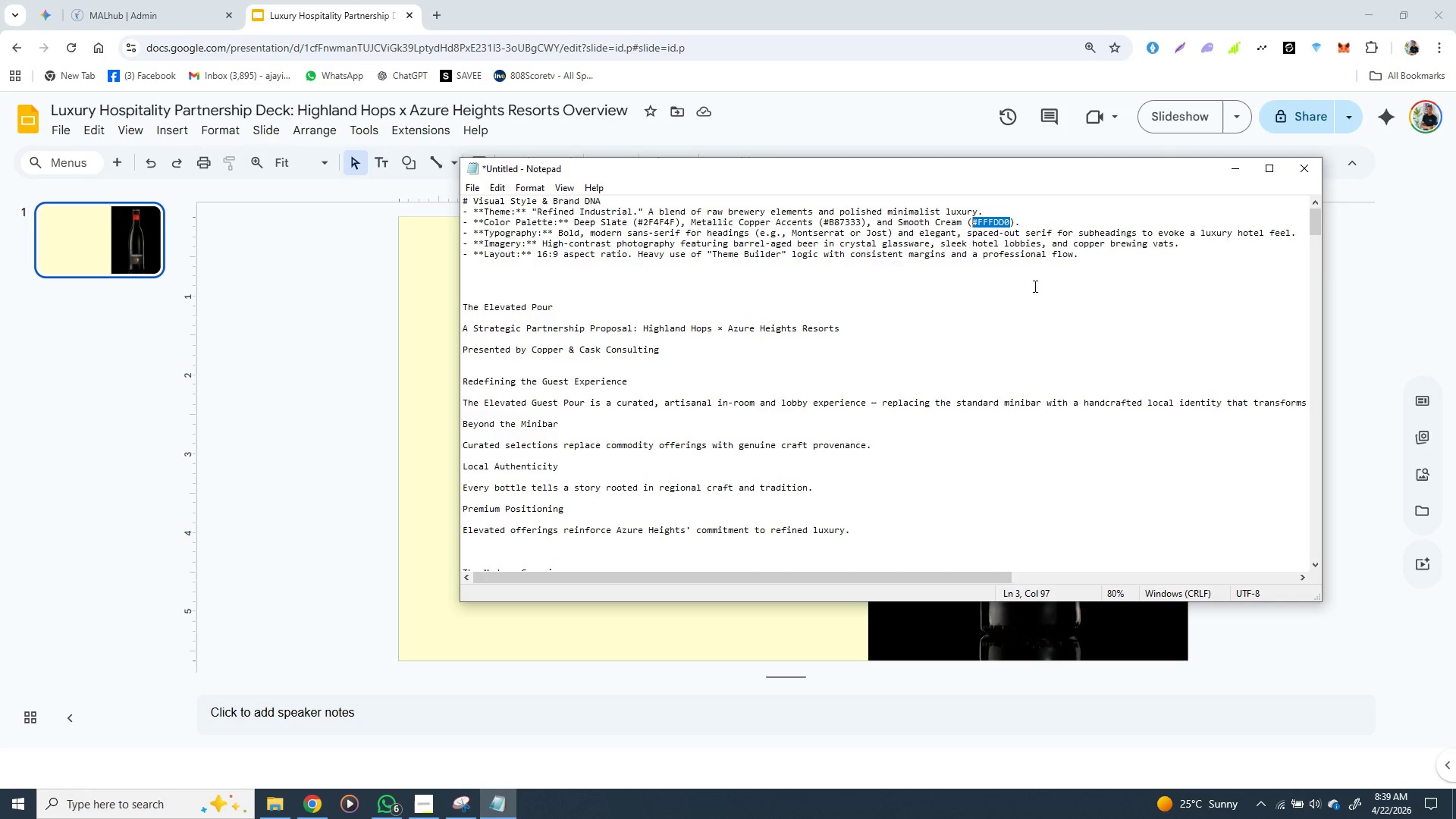 
wait(59.31)
 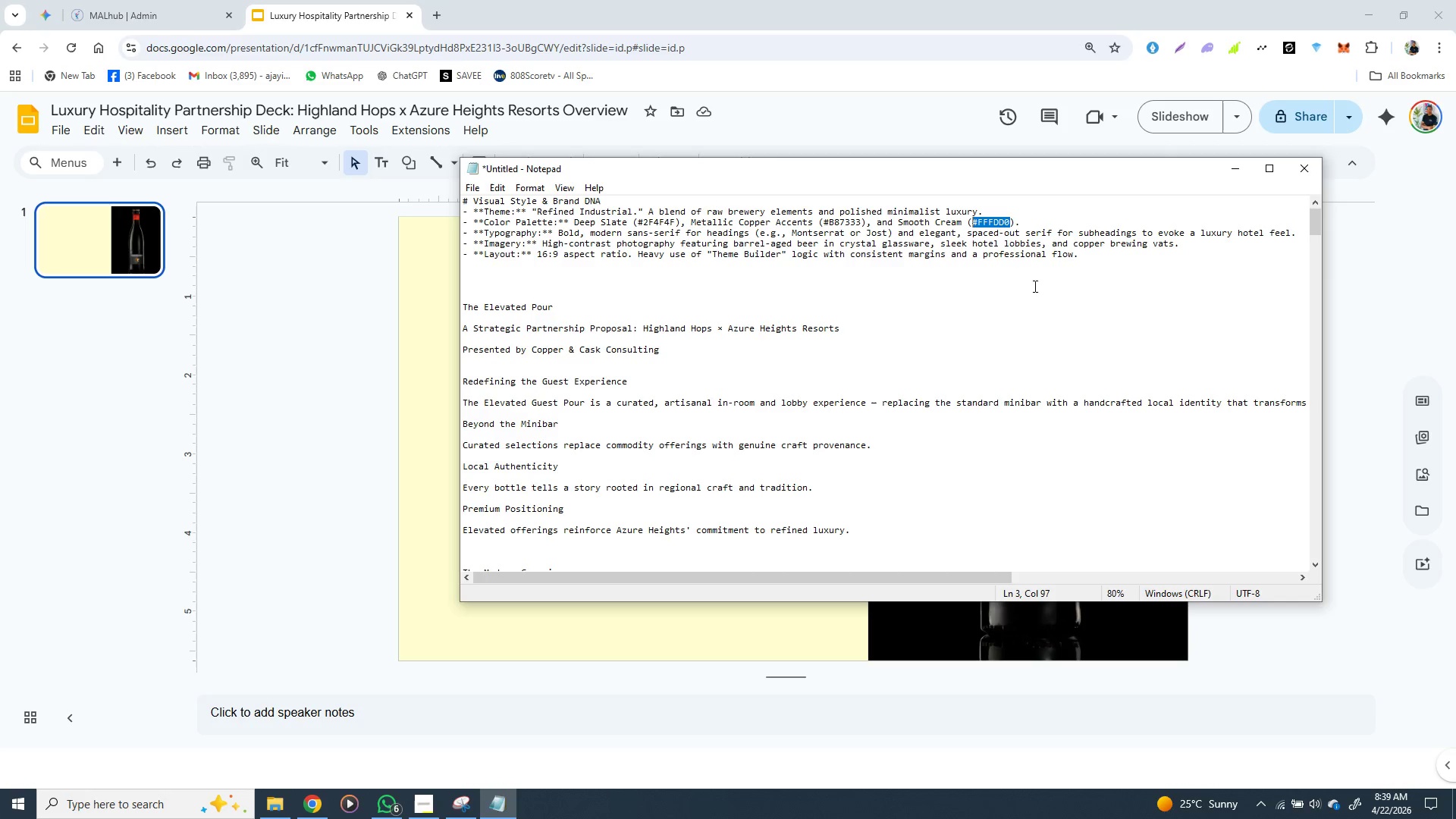 
left_click([434, 388])
 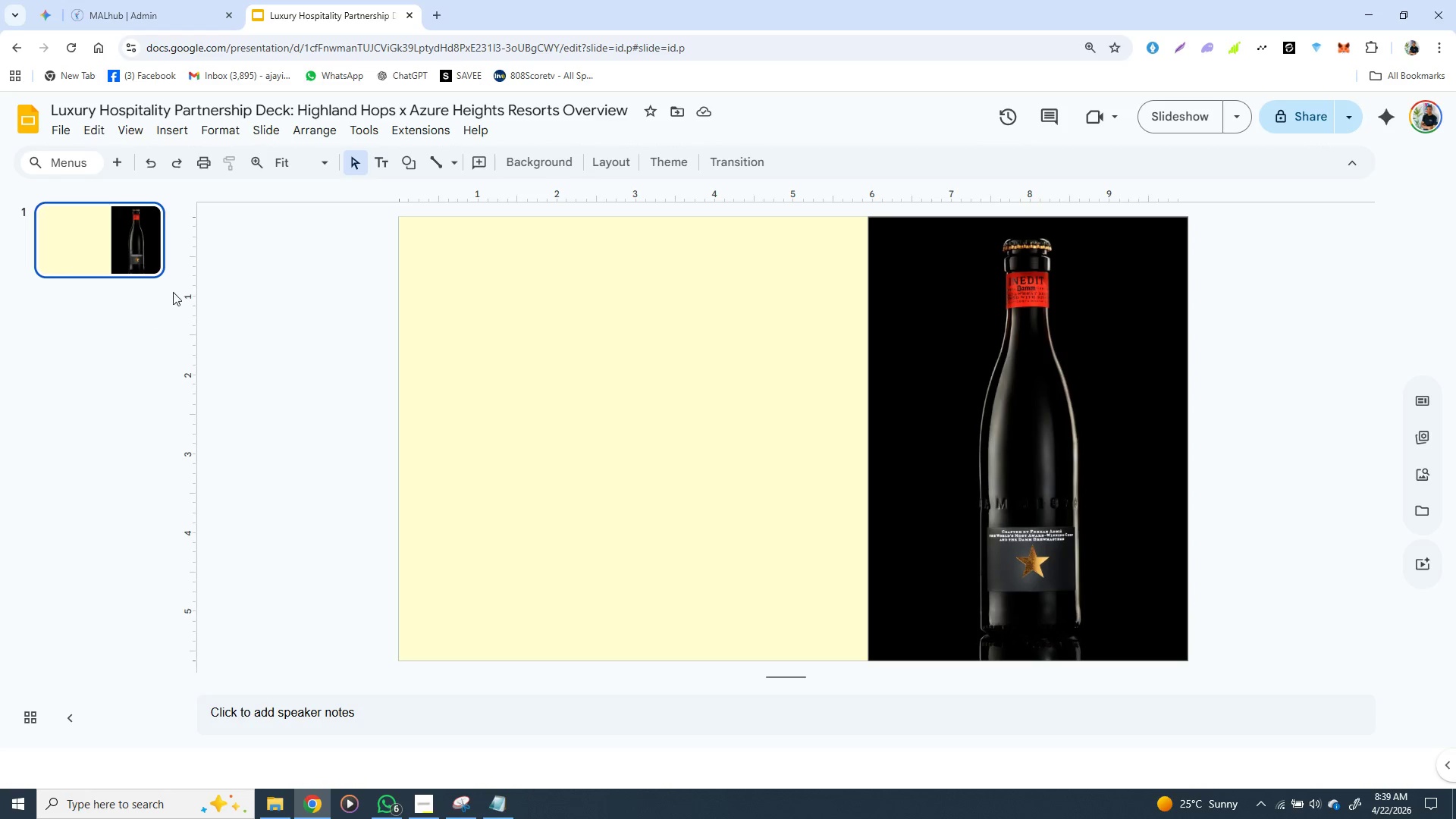 
wait(7.12)
 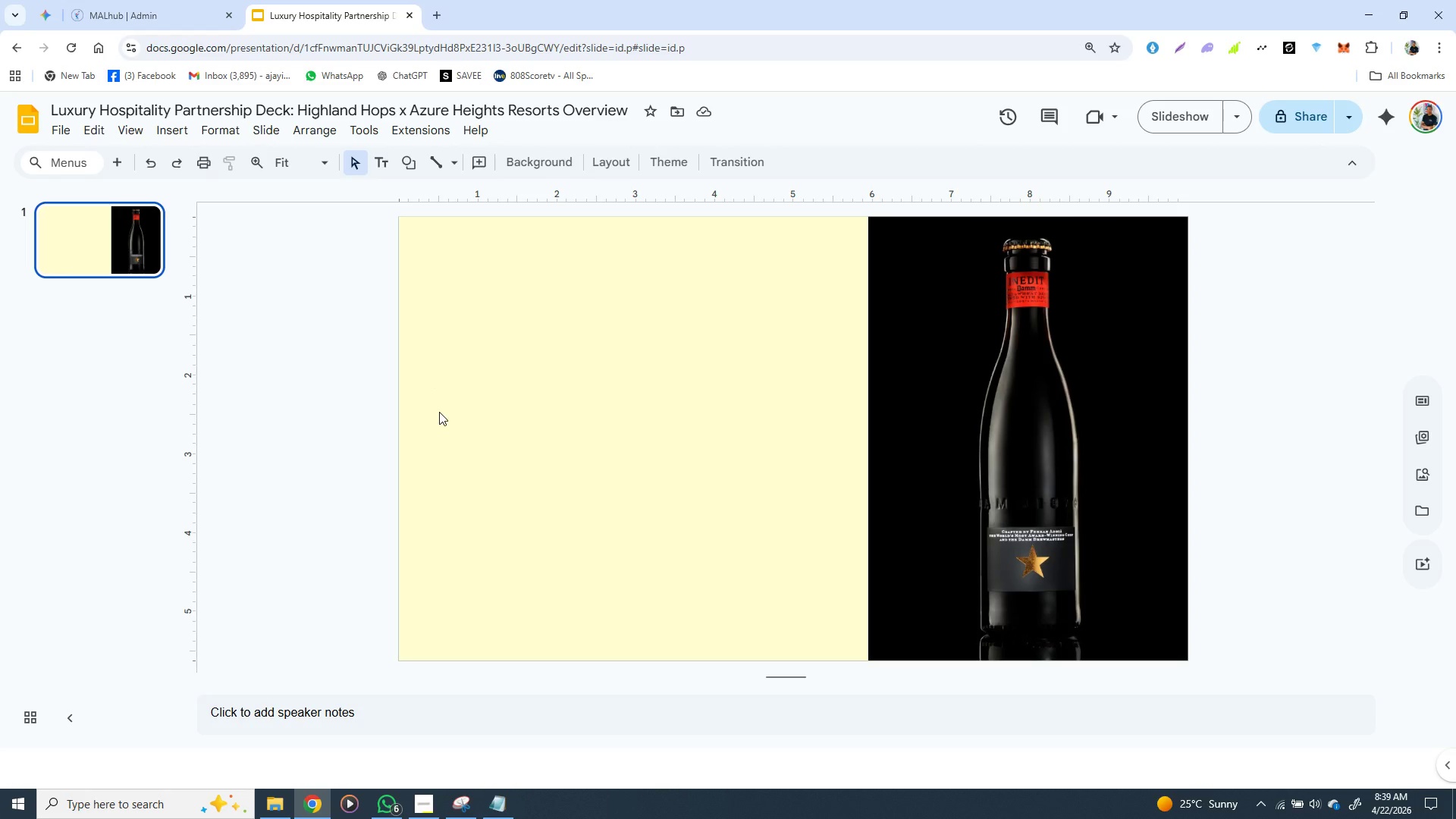 
left_click([389, 168])
 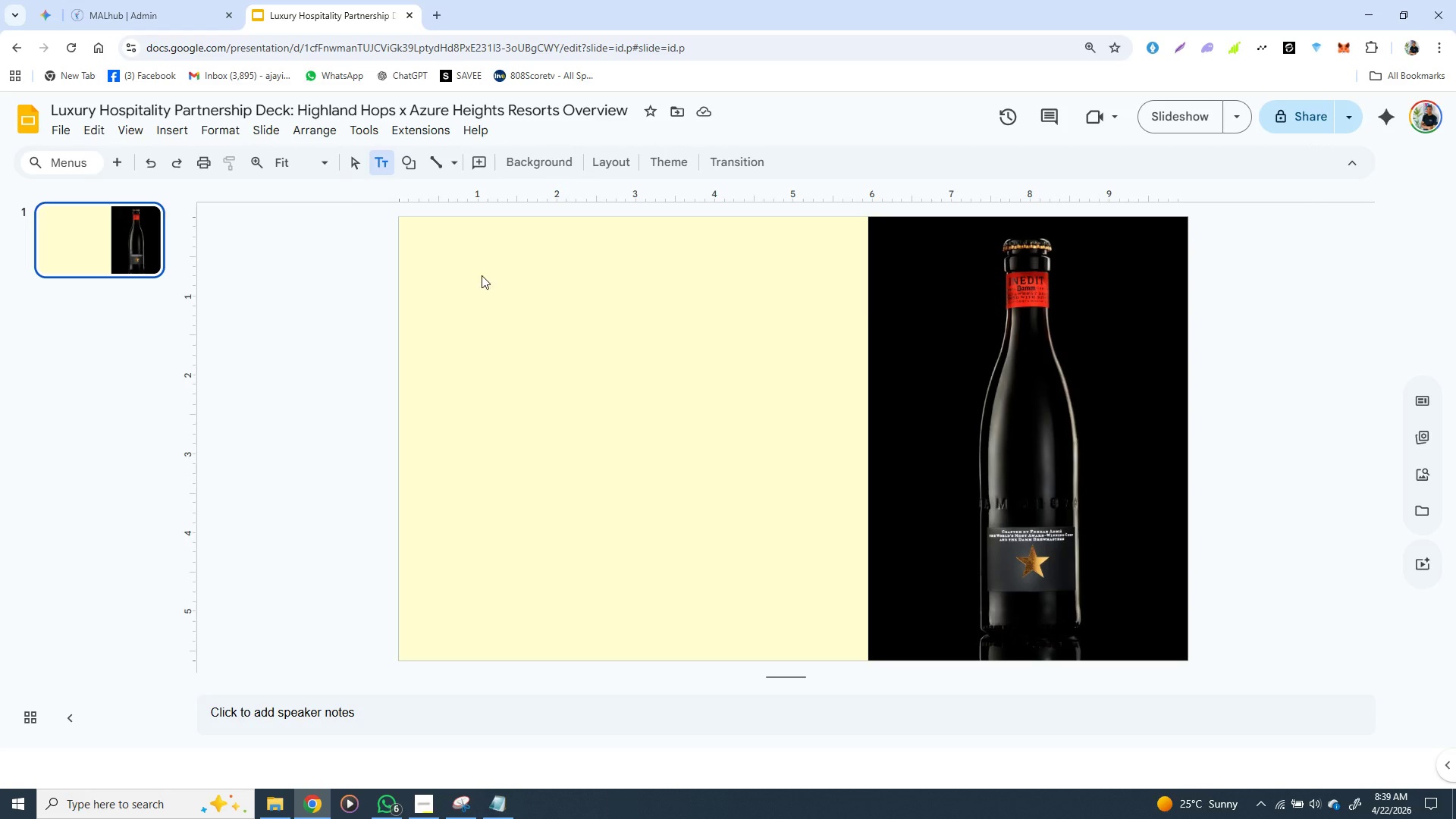 
left_click([482, 275])
 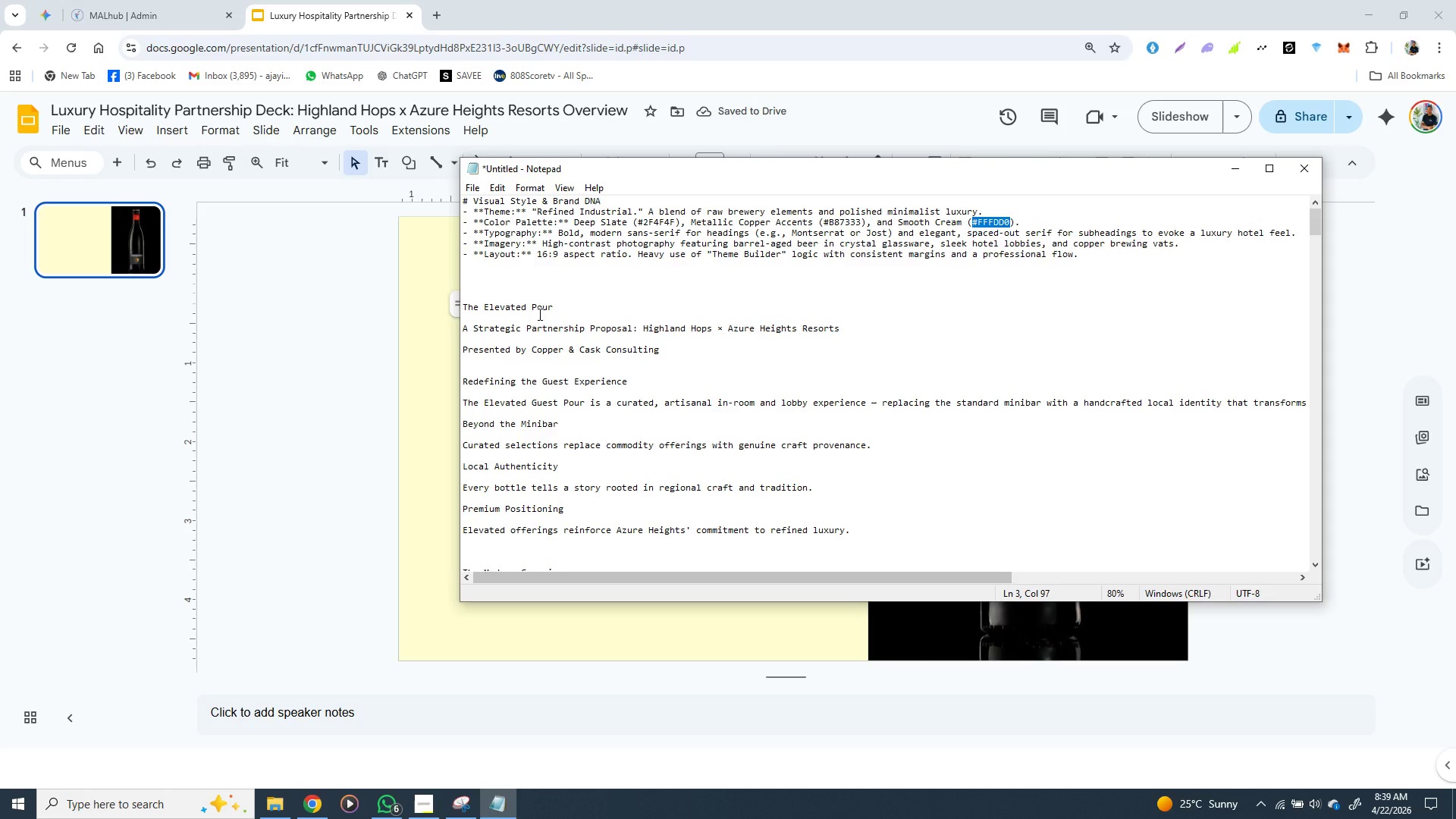 
left_click_drag(start_coordinate=[551, 306], to_coordinate=[463, 306])
 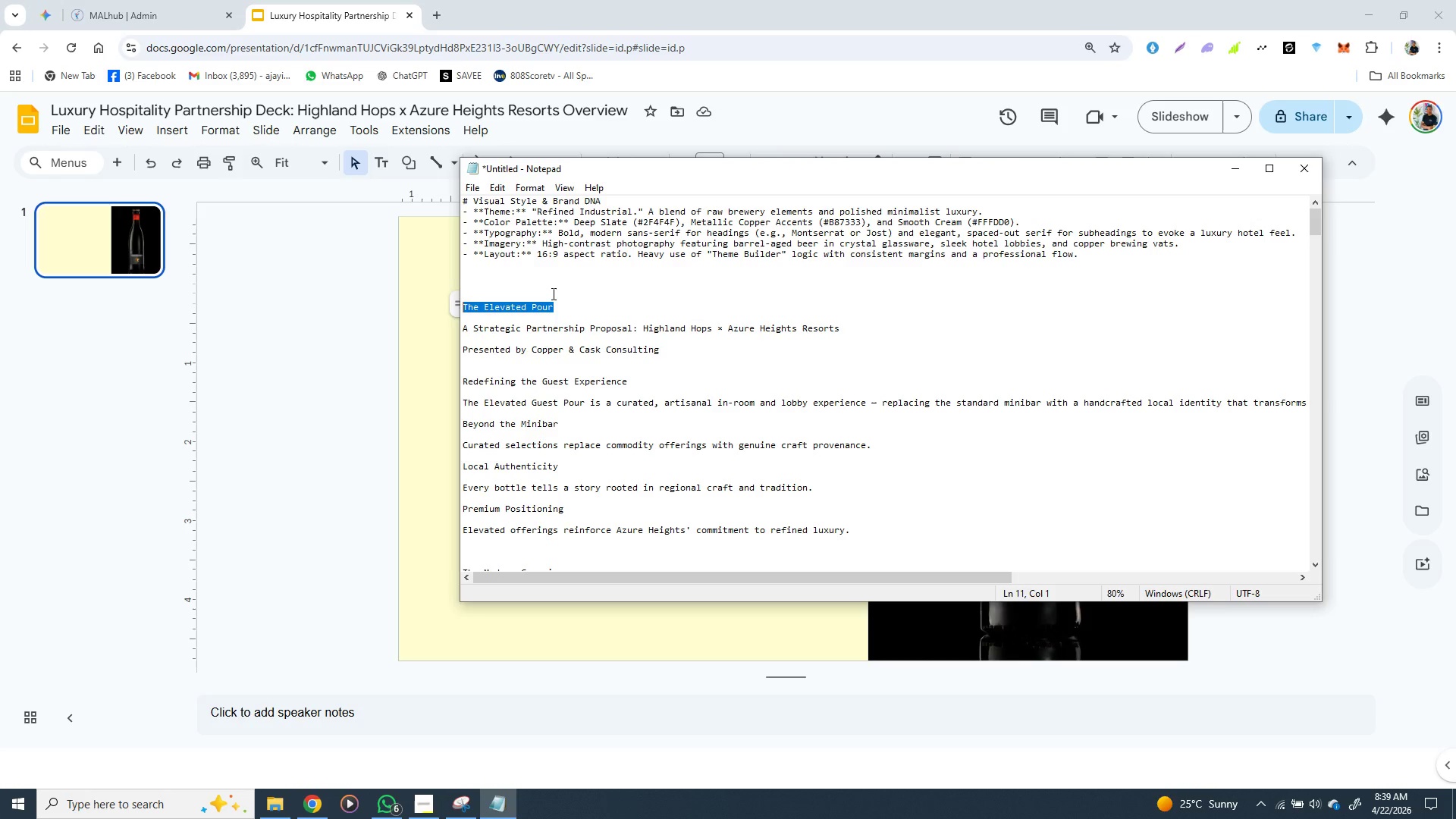 
key(Control+X)
 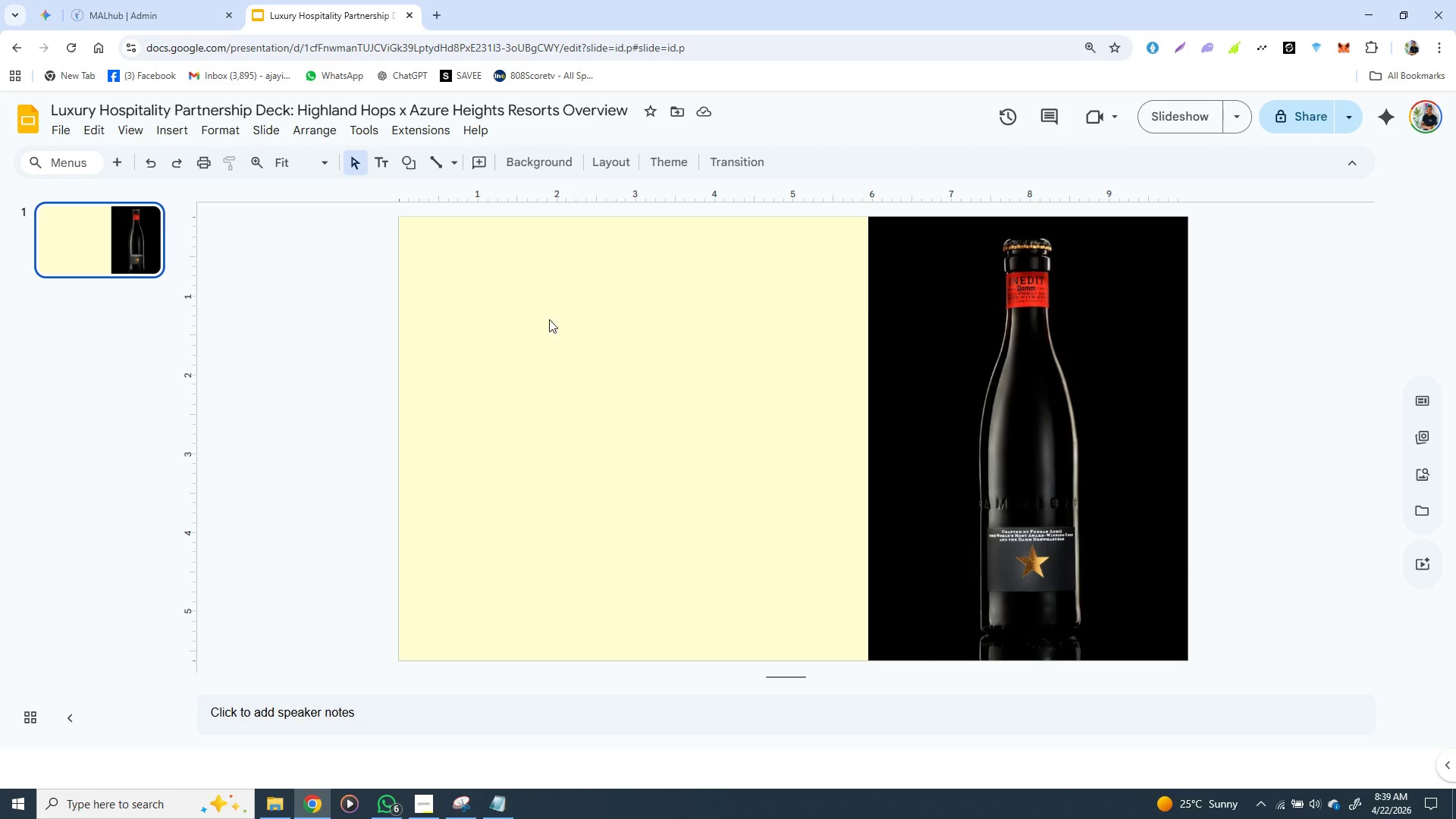 
left_click([554, 314])
 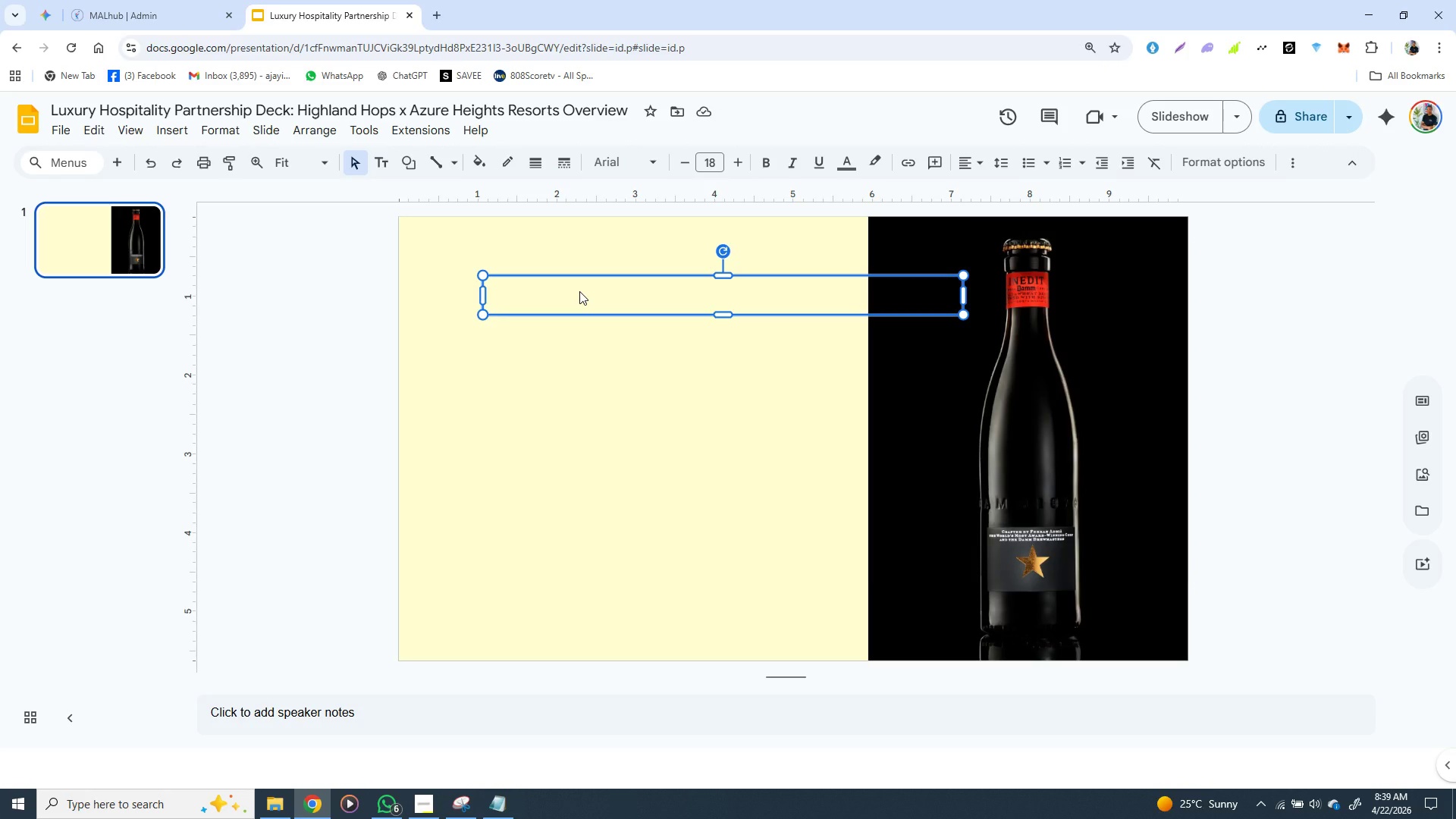 
key(Control+ControlLeft)
 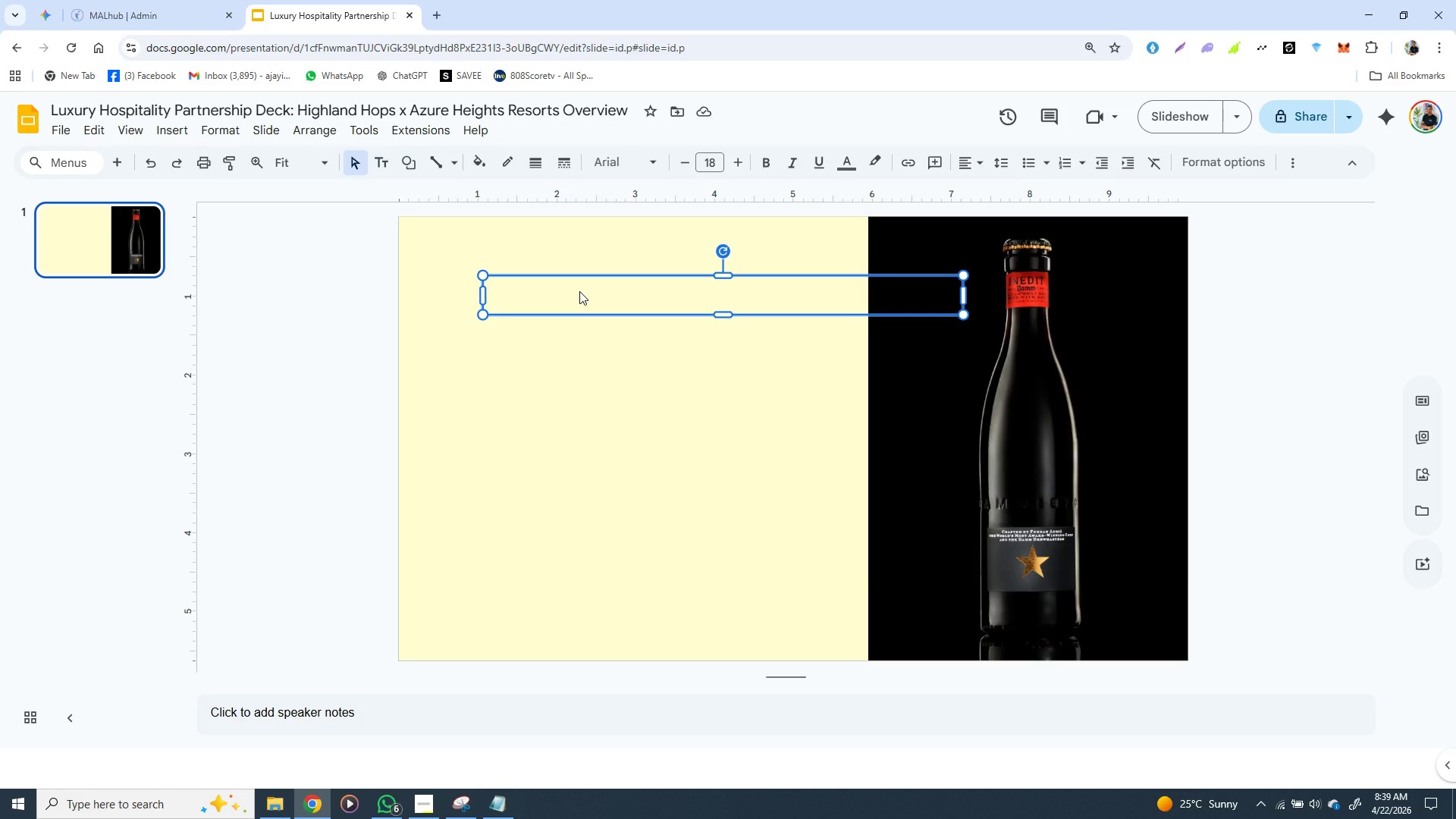 
hold_key(key=ControlLeft, duration=1.5)
 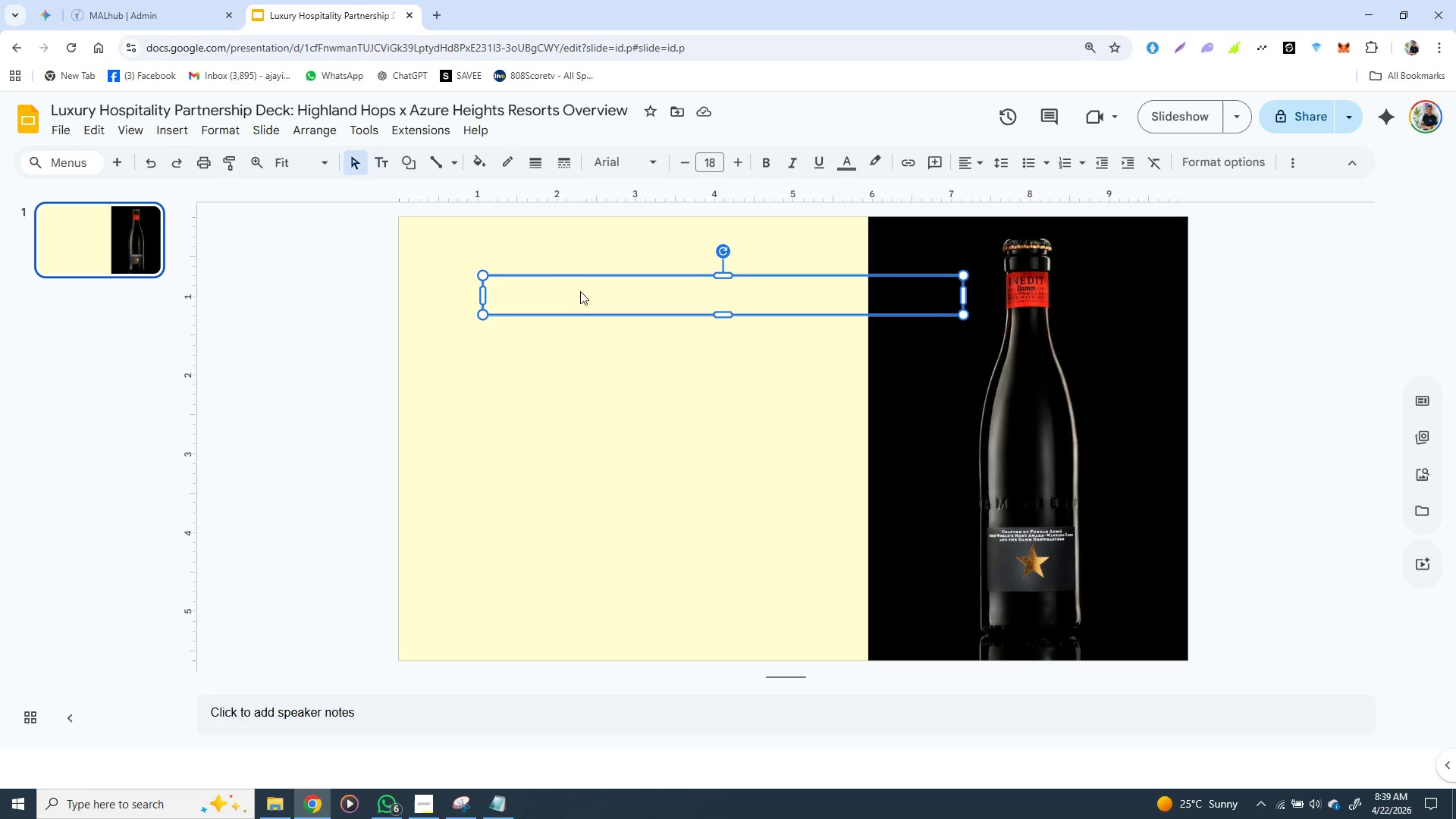 
key(Control+V)
 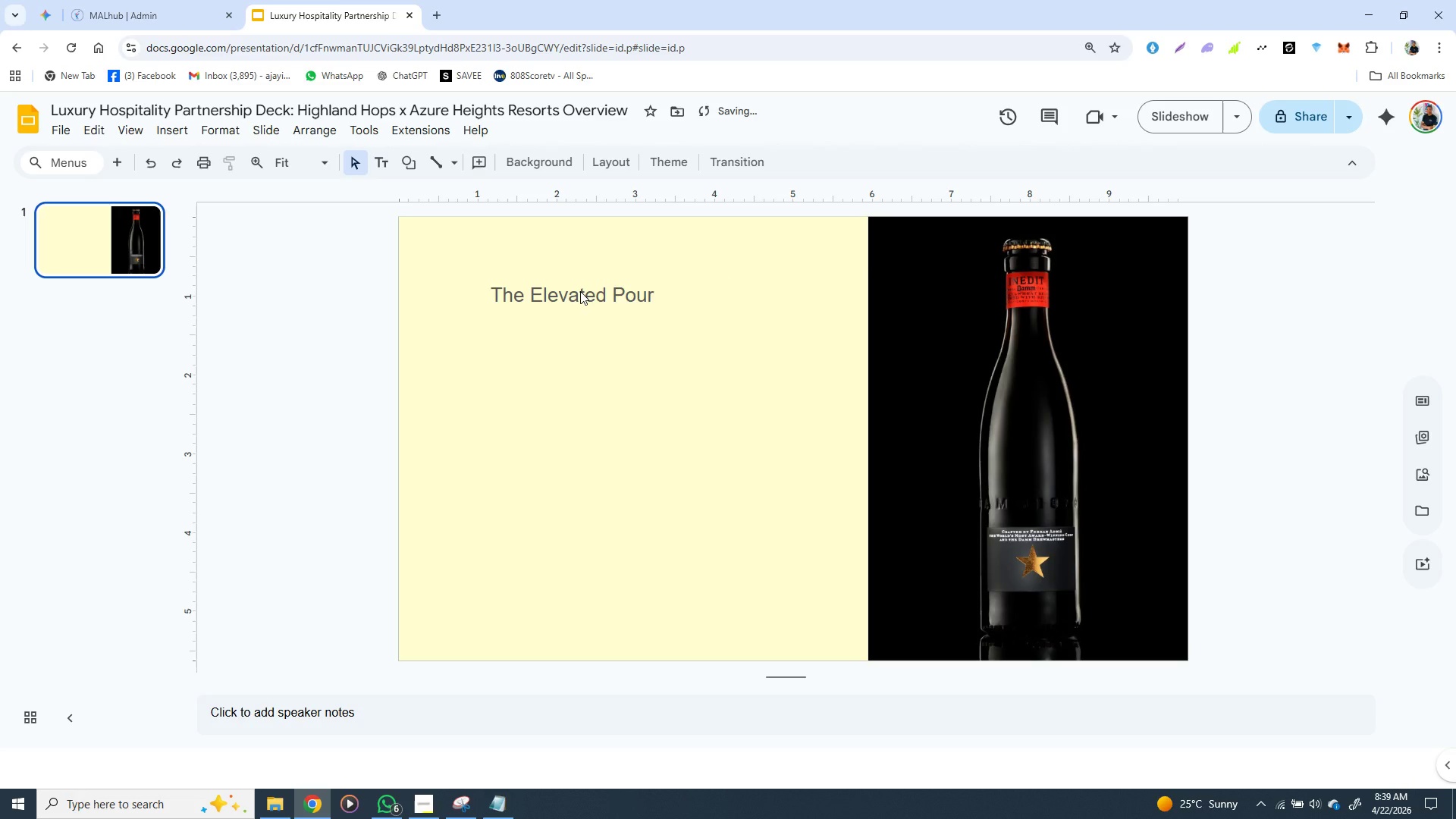 
left_click([580, 291])
 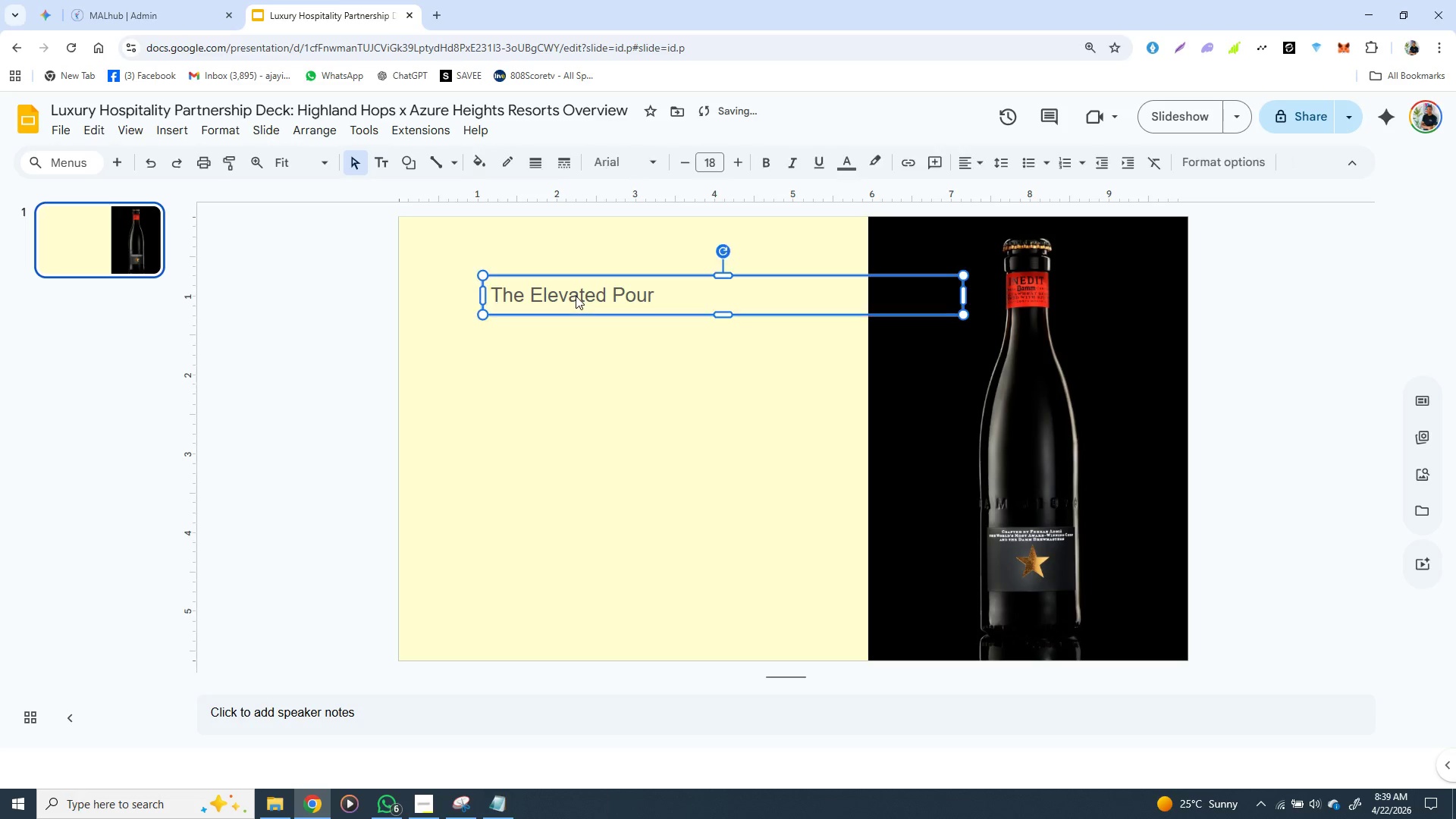 
left_click([576, 296])
 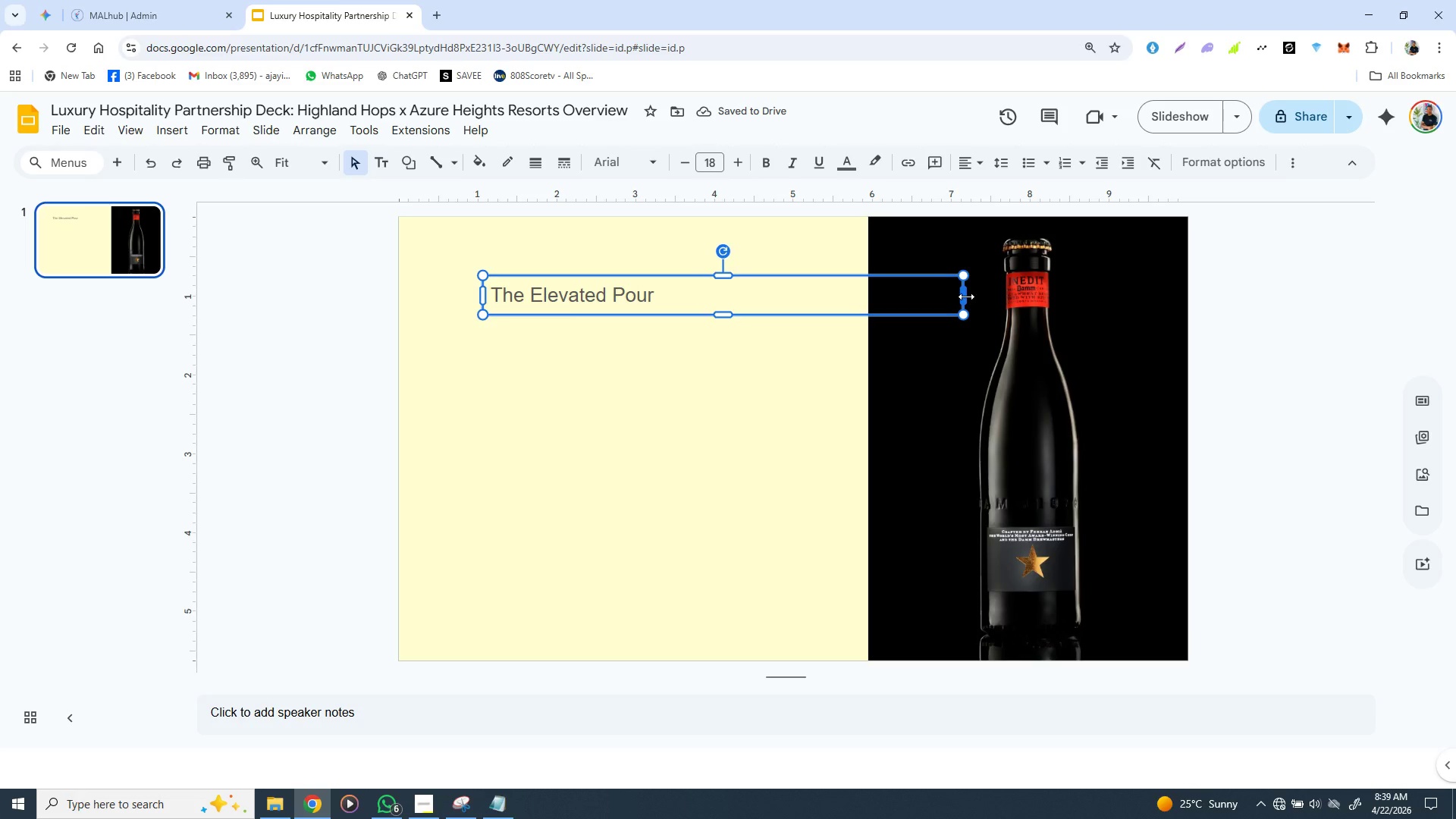 
left_click_drag(start_coordinate=[966, 296], to_coordinate=[784, 294])
 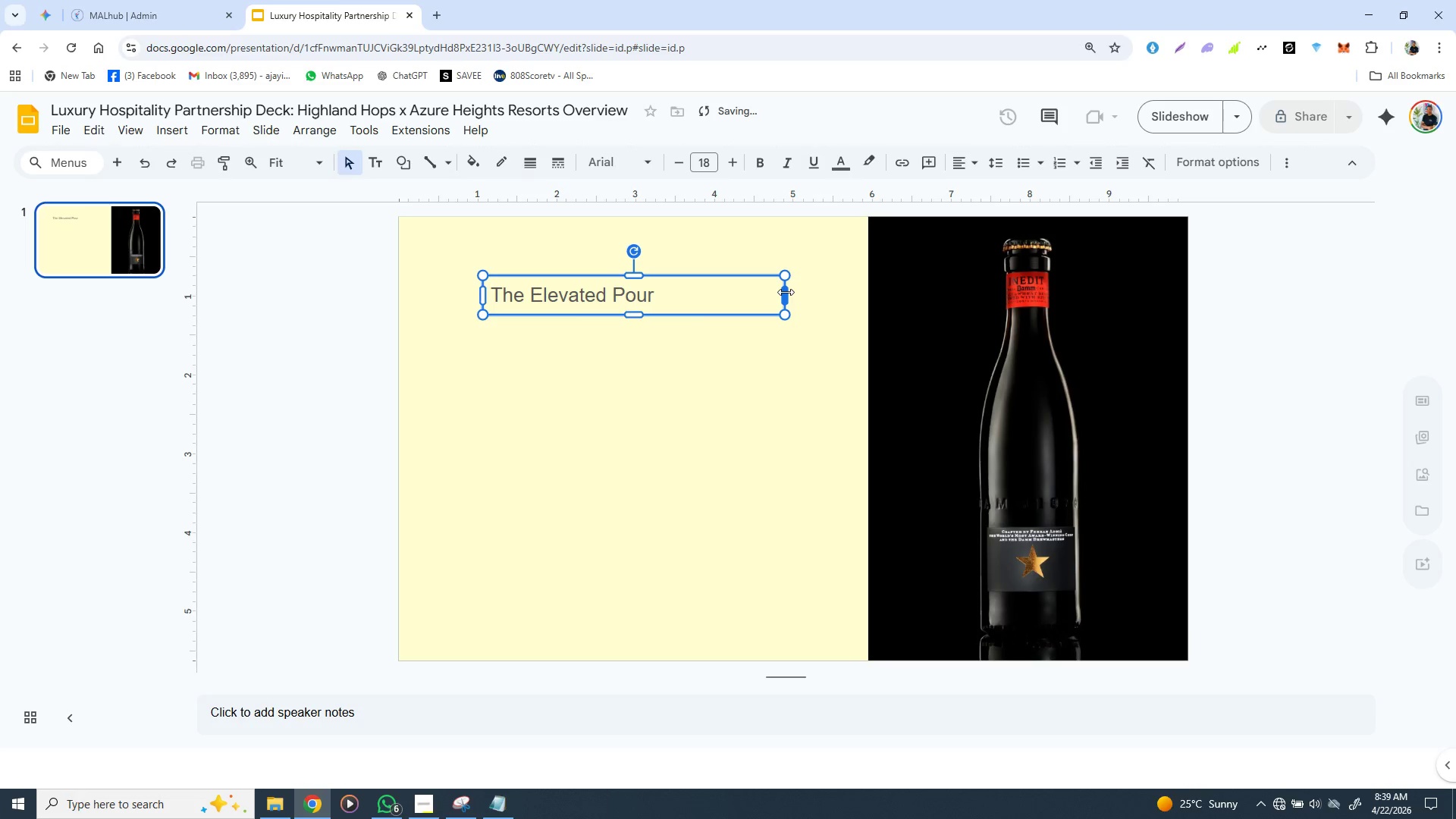 
left_click_drag(start_coordinate=[786, 292], to_coordinate=[697, 291])
 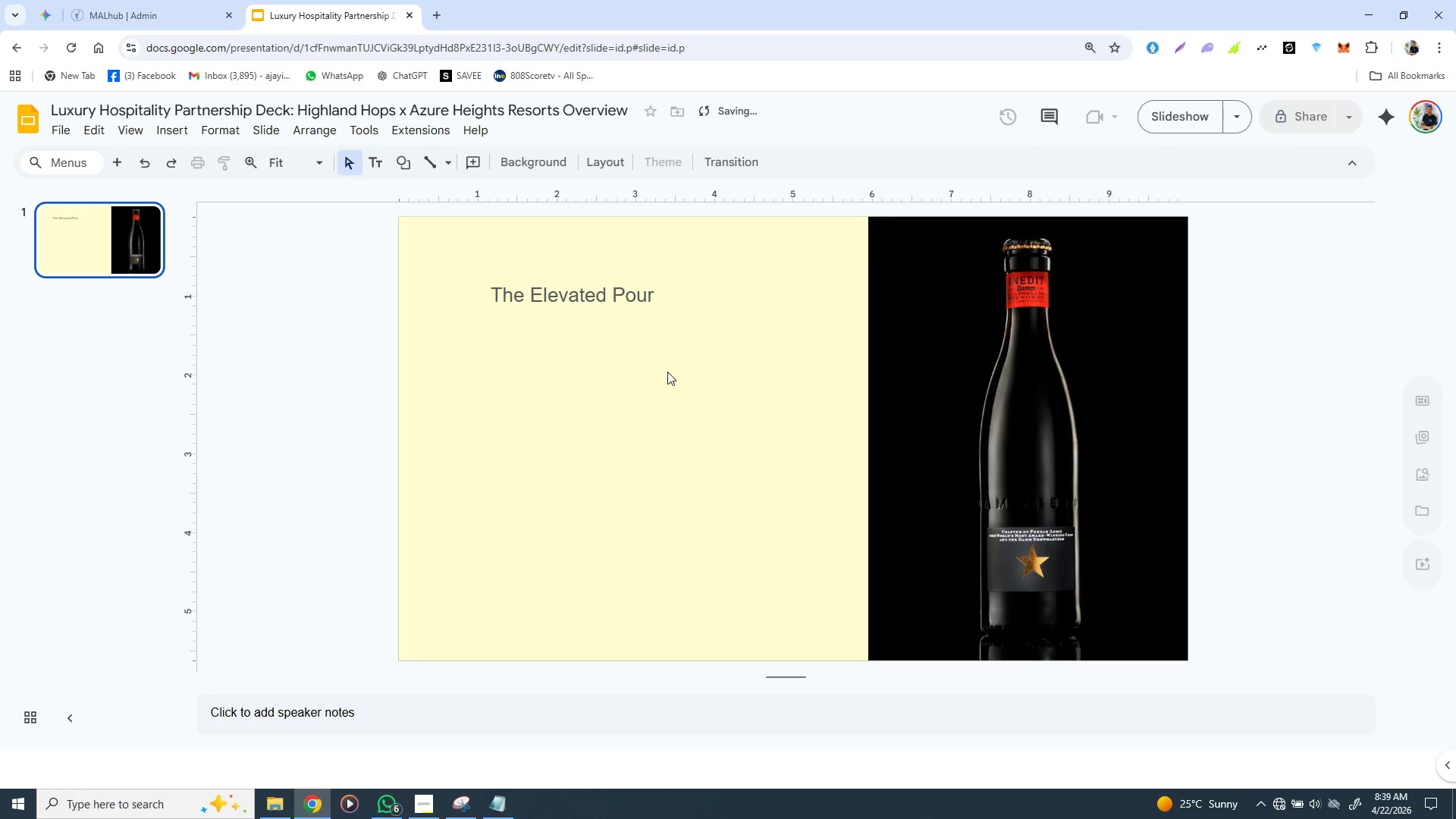 
left_click([667, 372])
 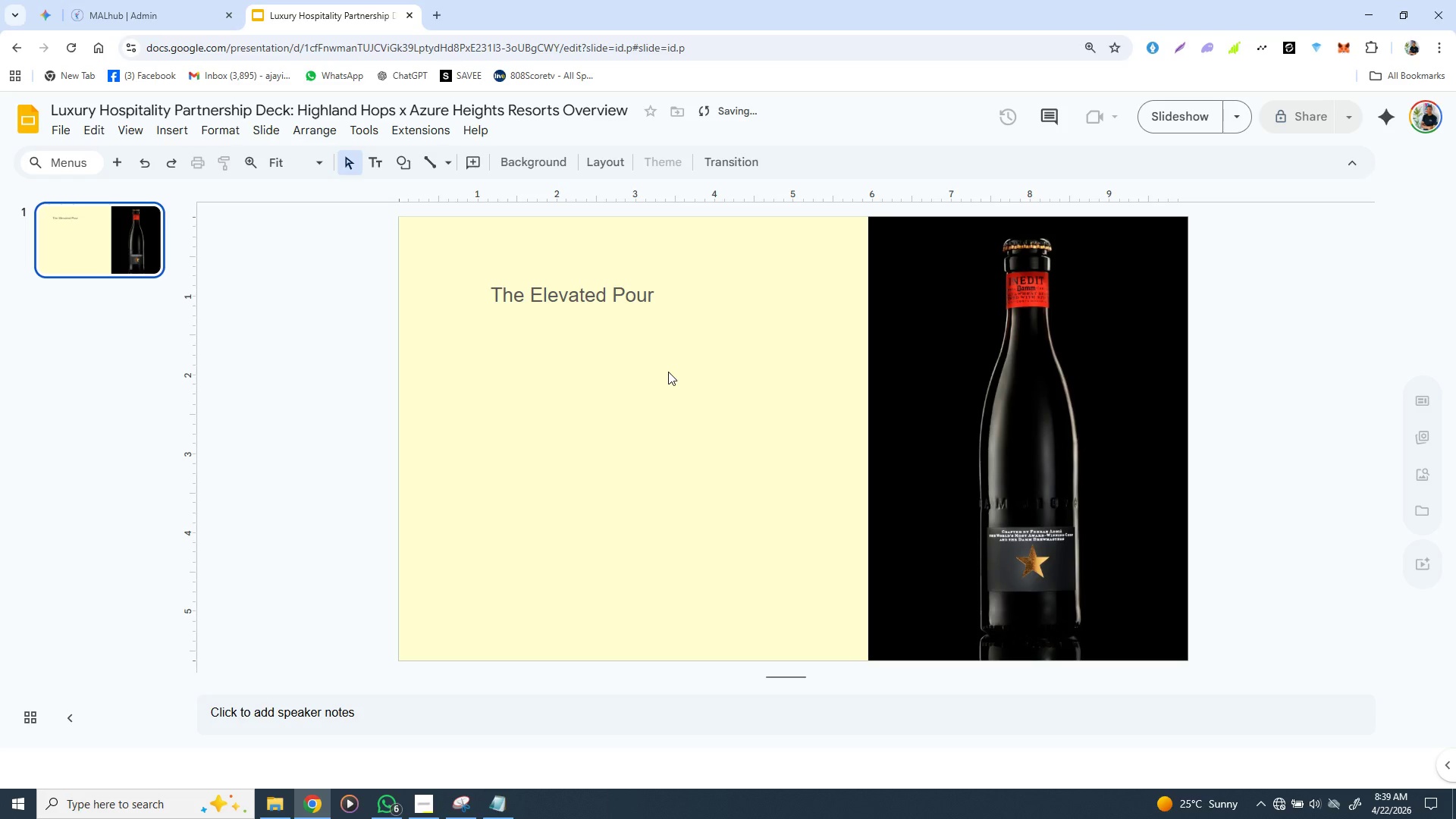 
hold_key(key=ControlLeft, duration=0.62)
 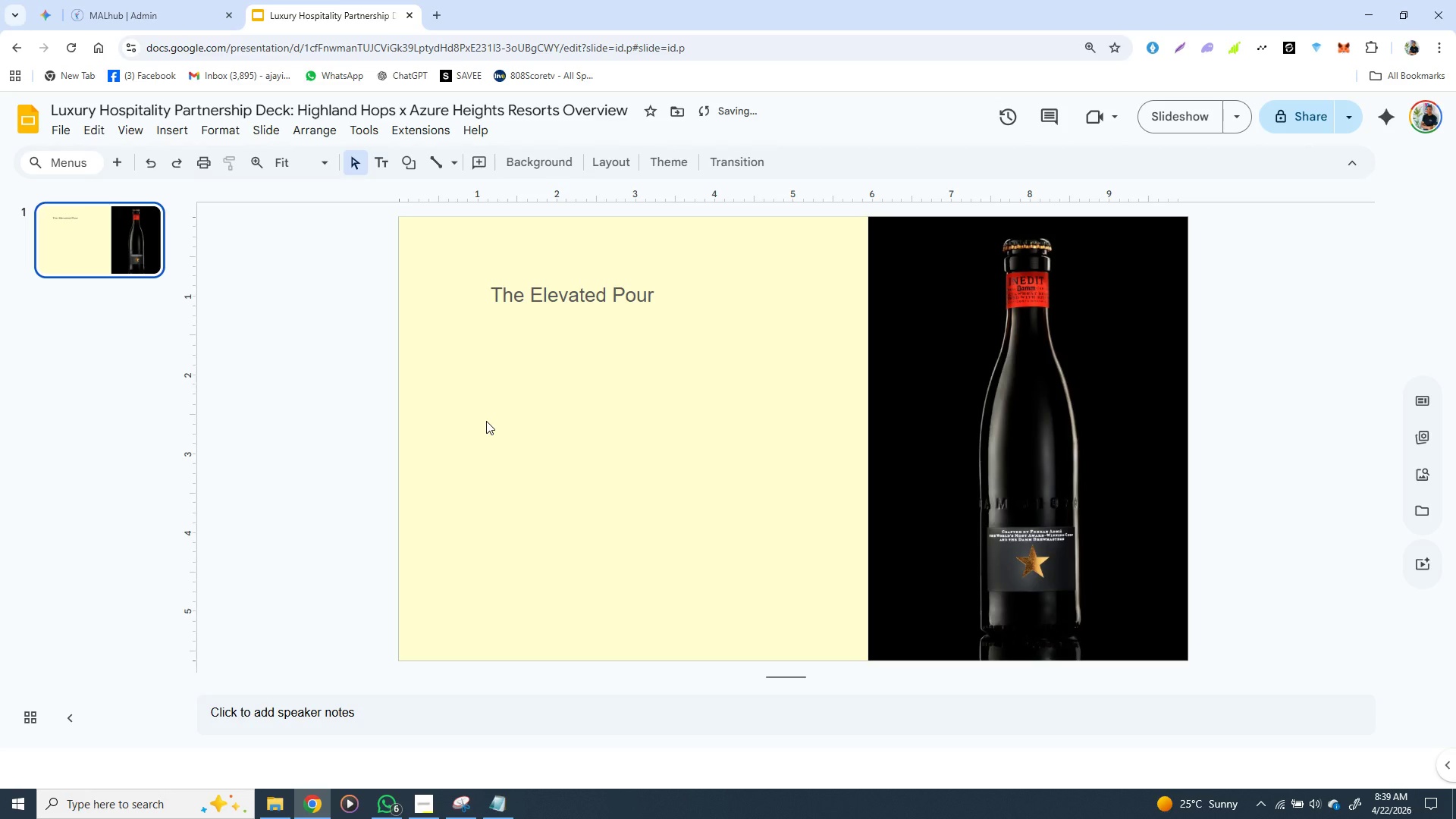 
wait(21.52)
 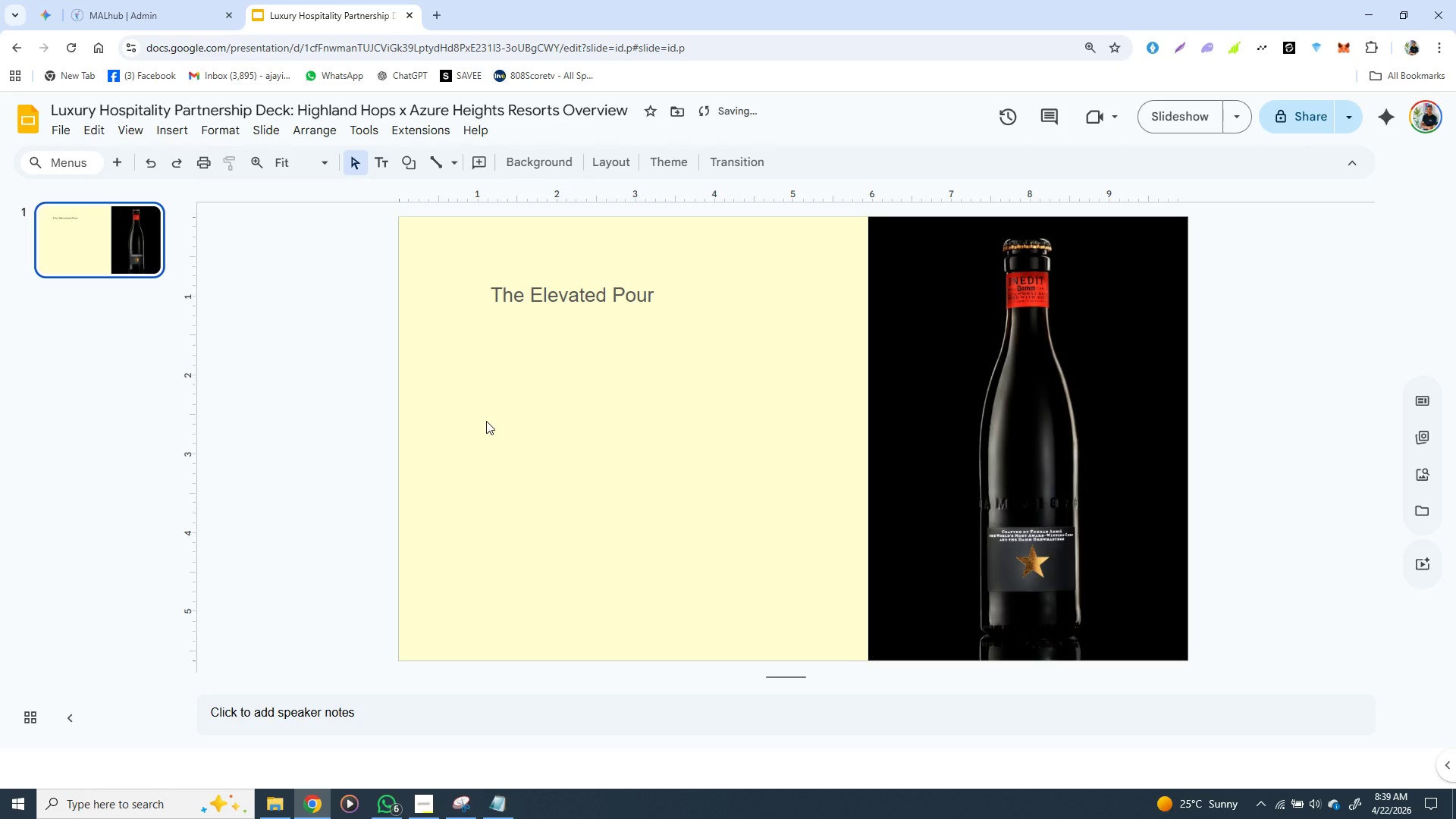 
left_click([654, 159])
 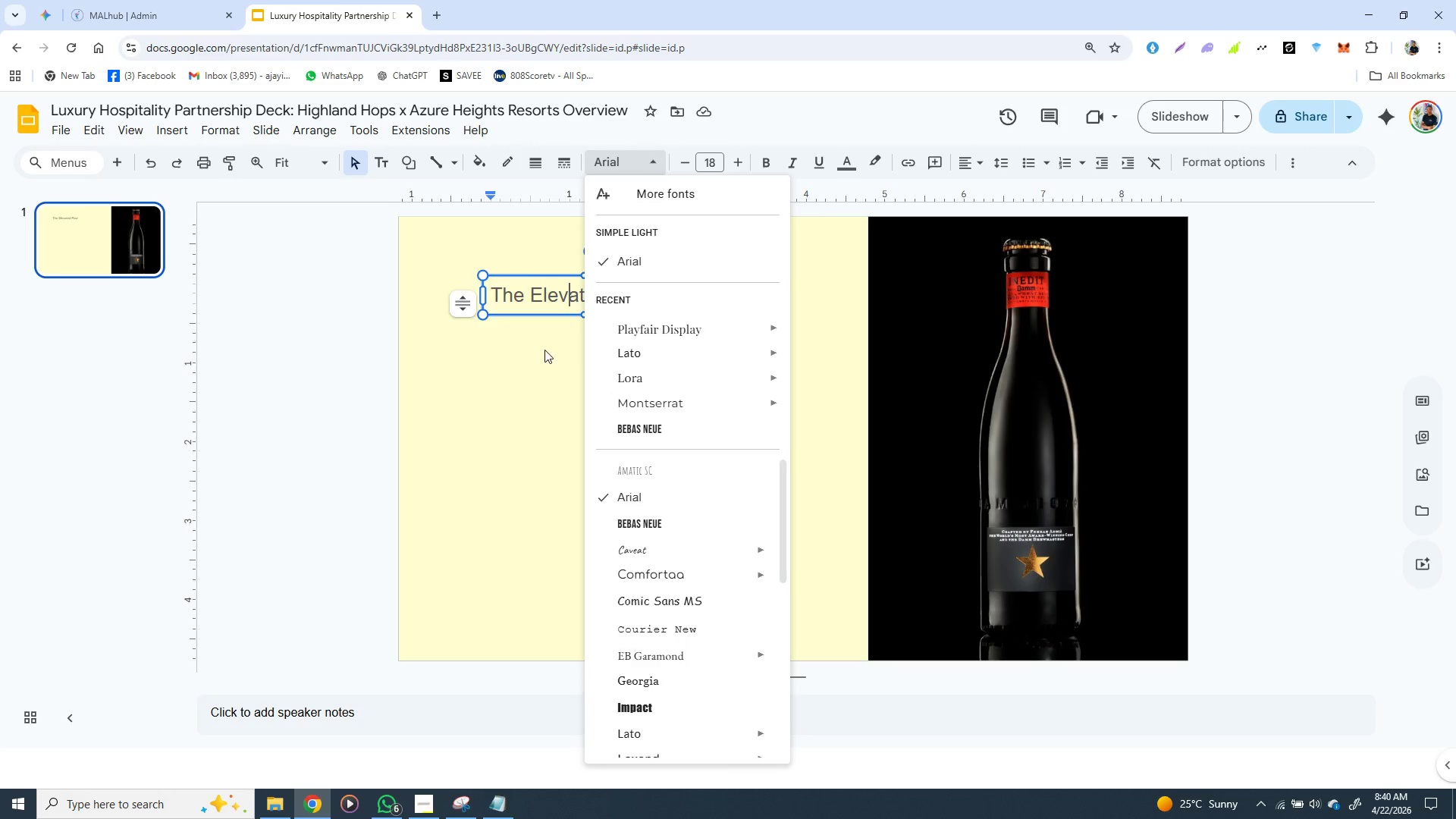 
left_click([542, 353])
 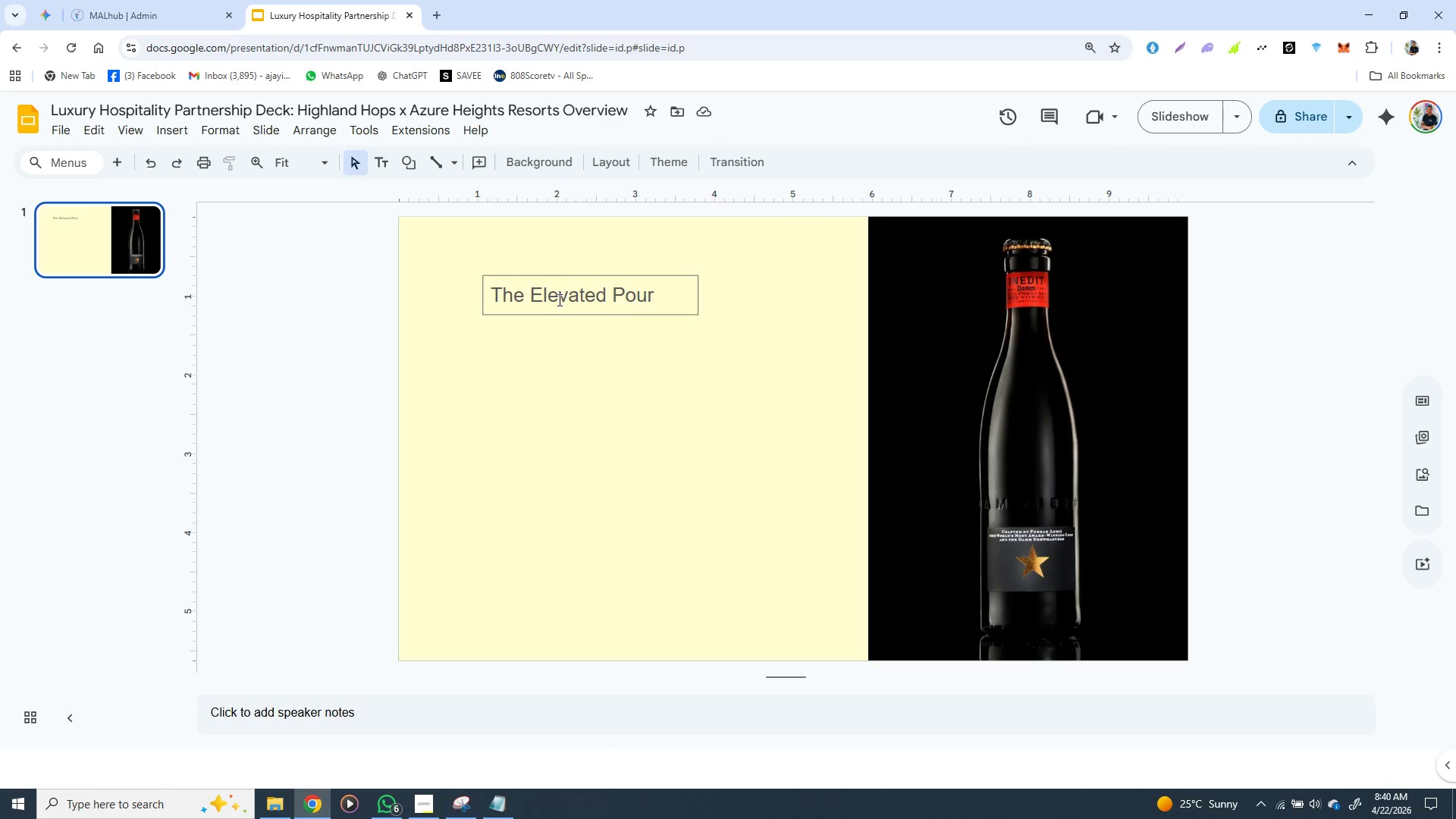 
left_click([558, 300])
 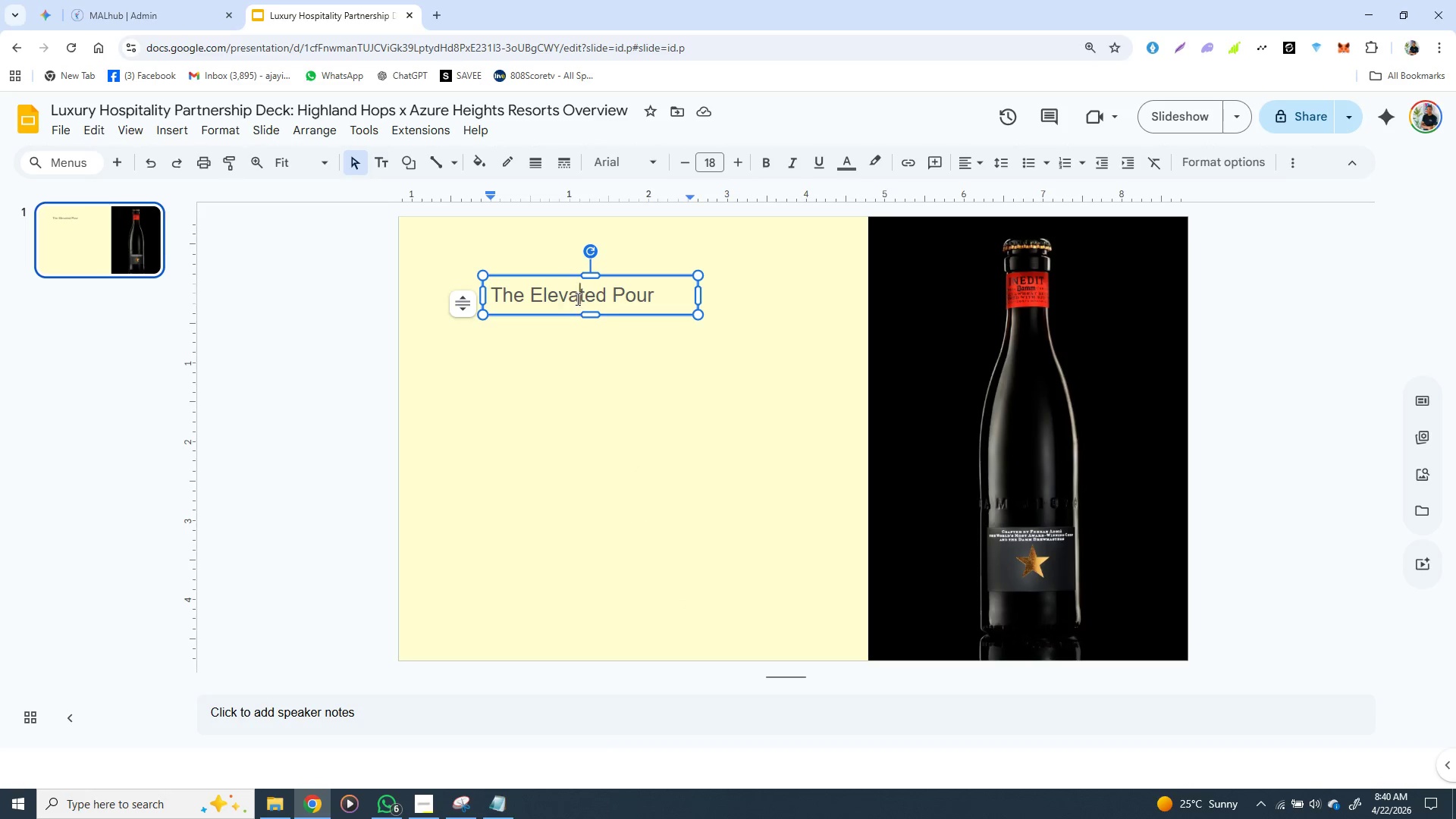 
double_click([576, 299])
 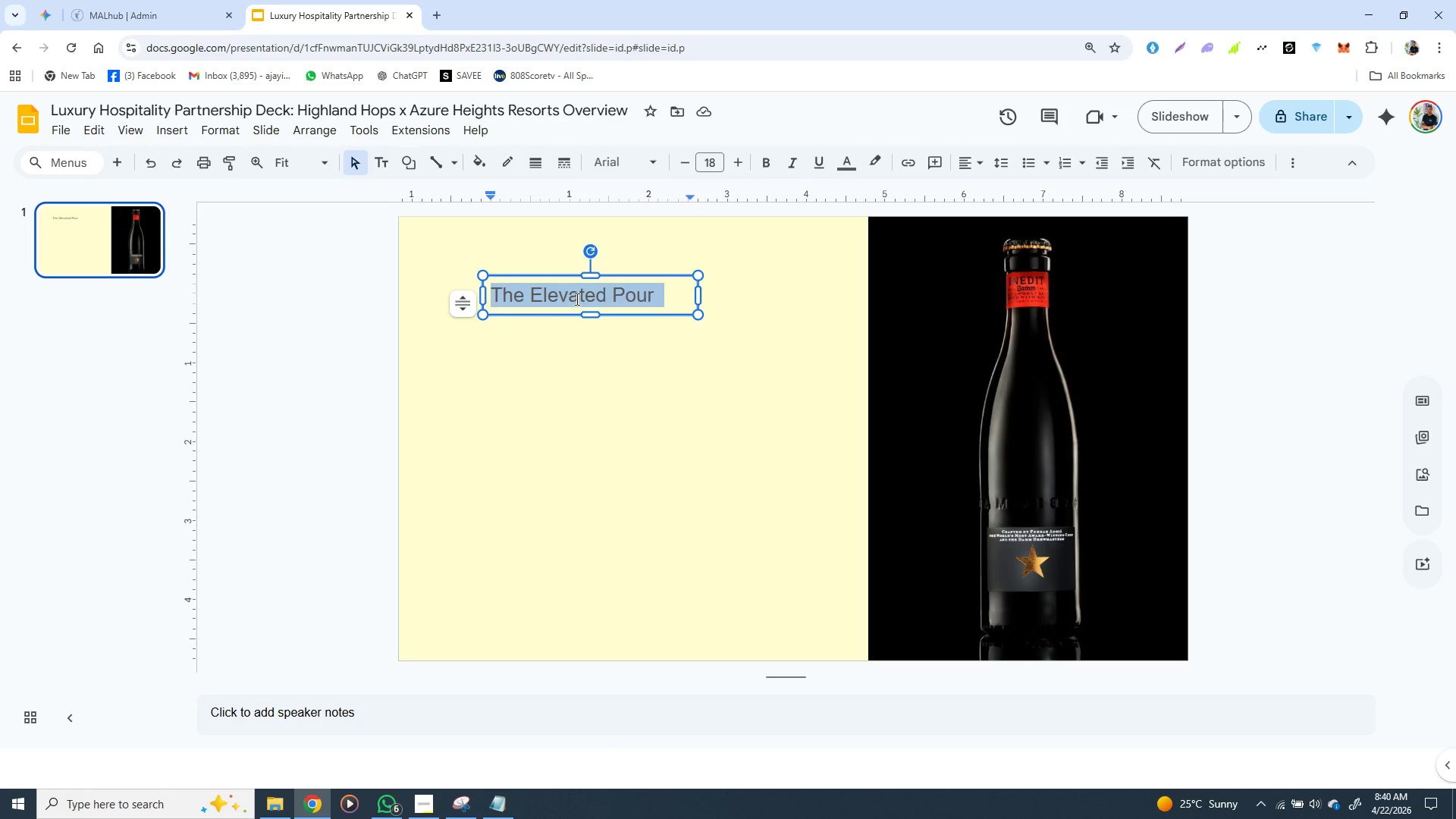 
triple_click([576, 299])
 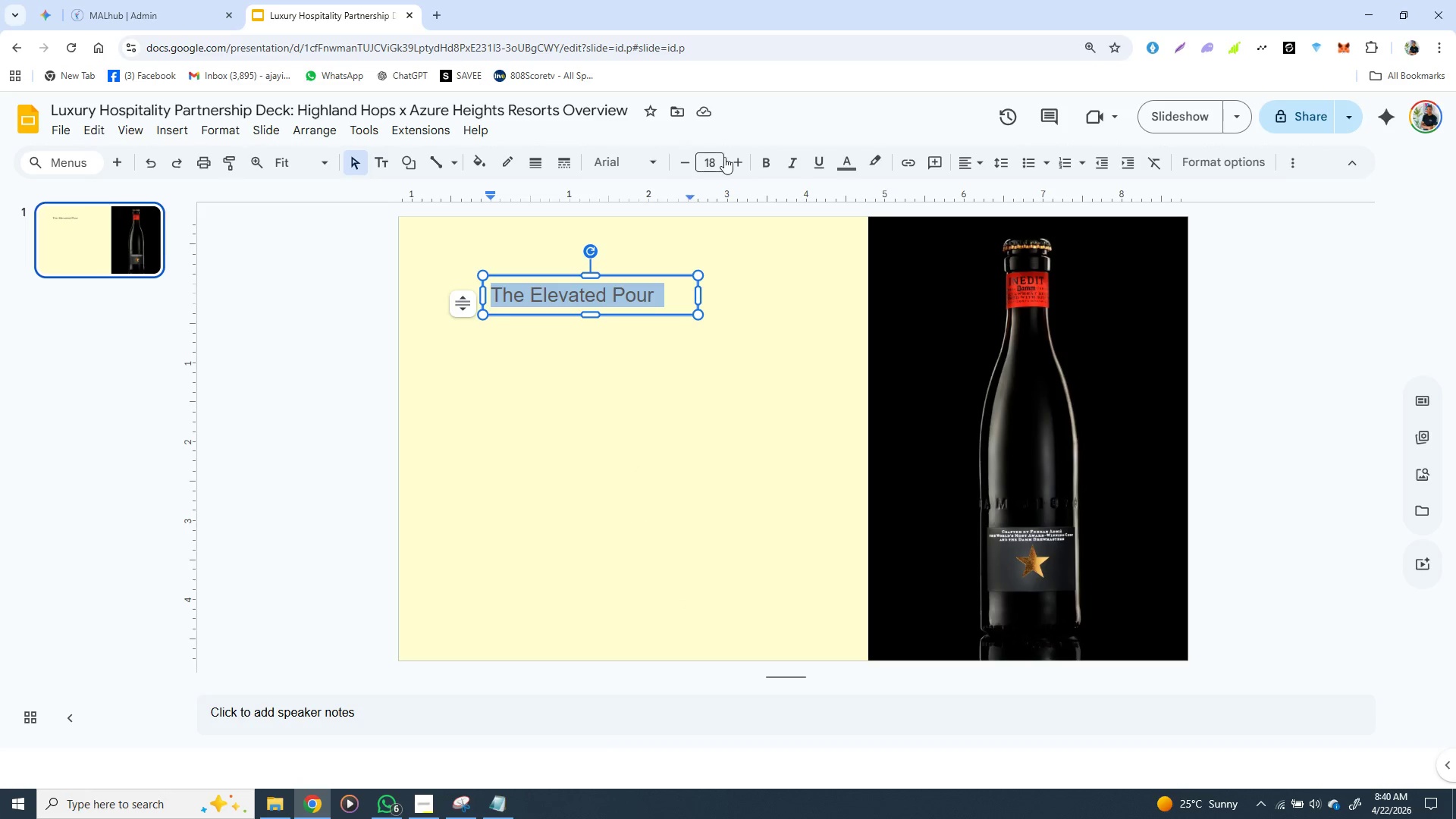 
mouse_move([706, 165])
 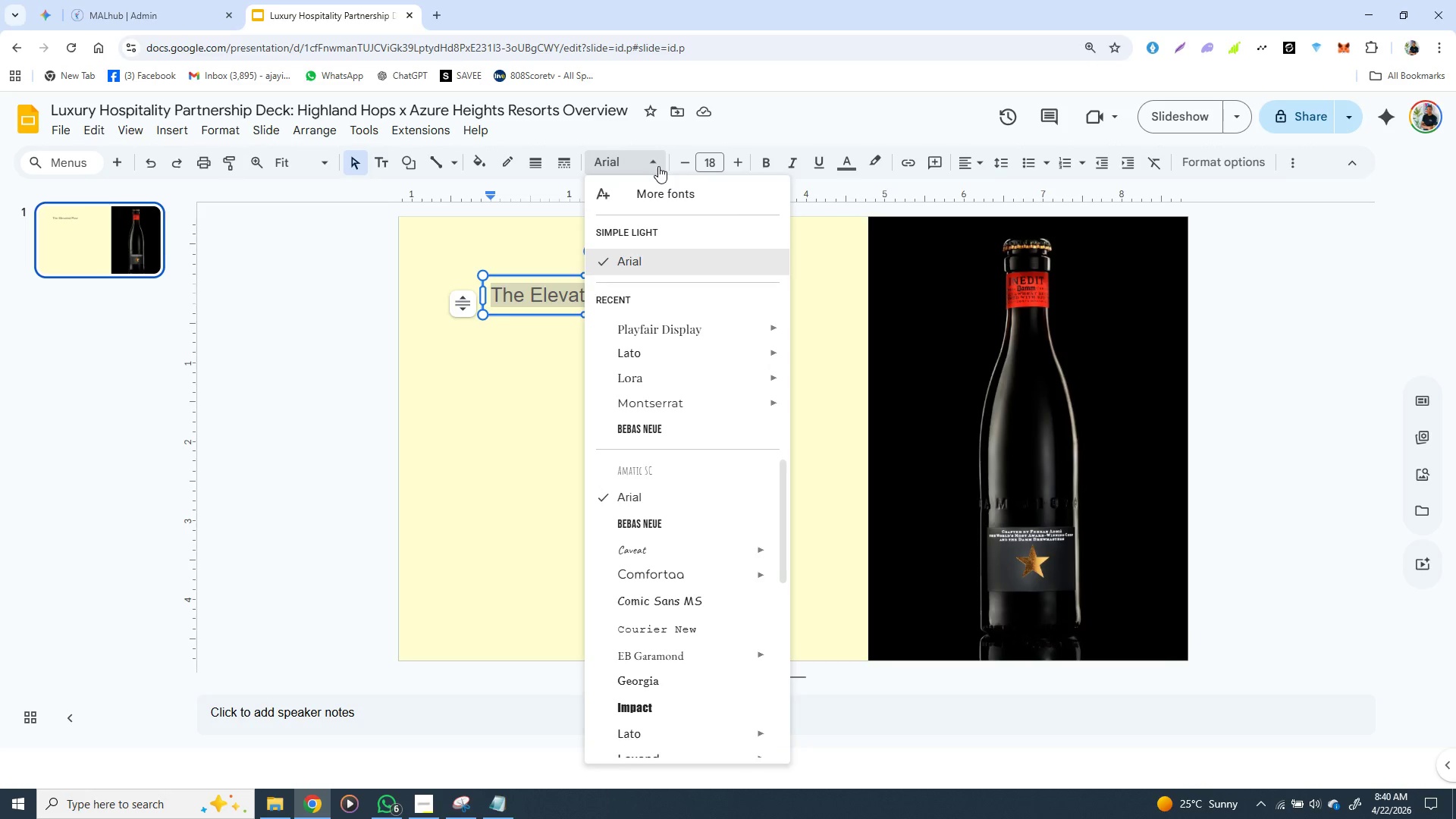 
left_click([658, 166])
 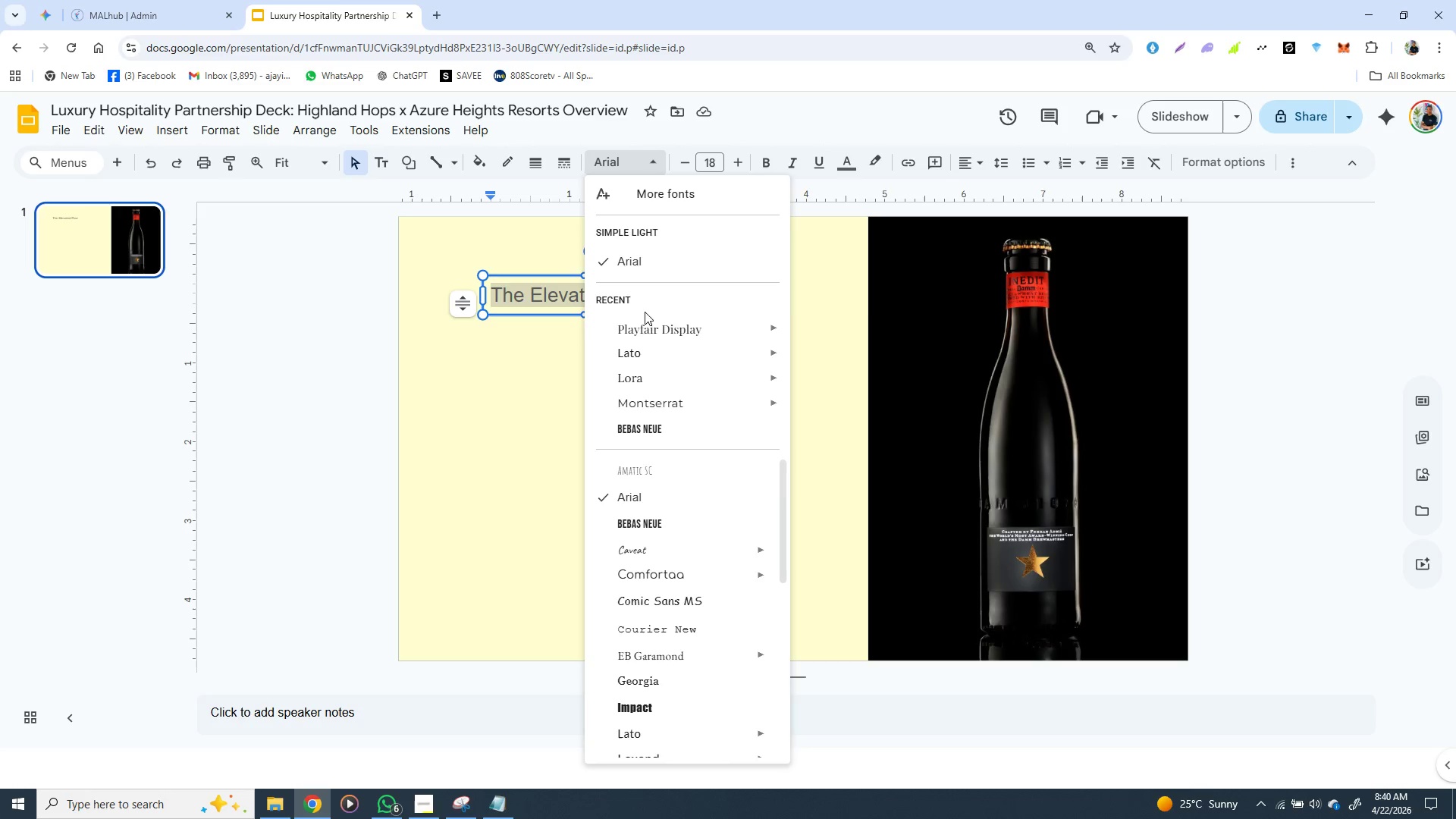 
wait(5.41)
 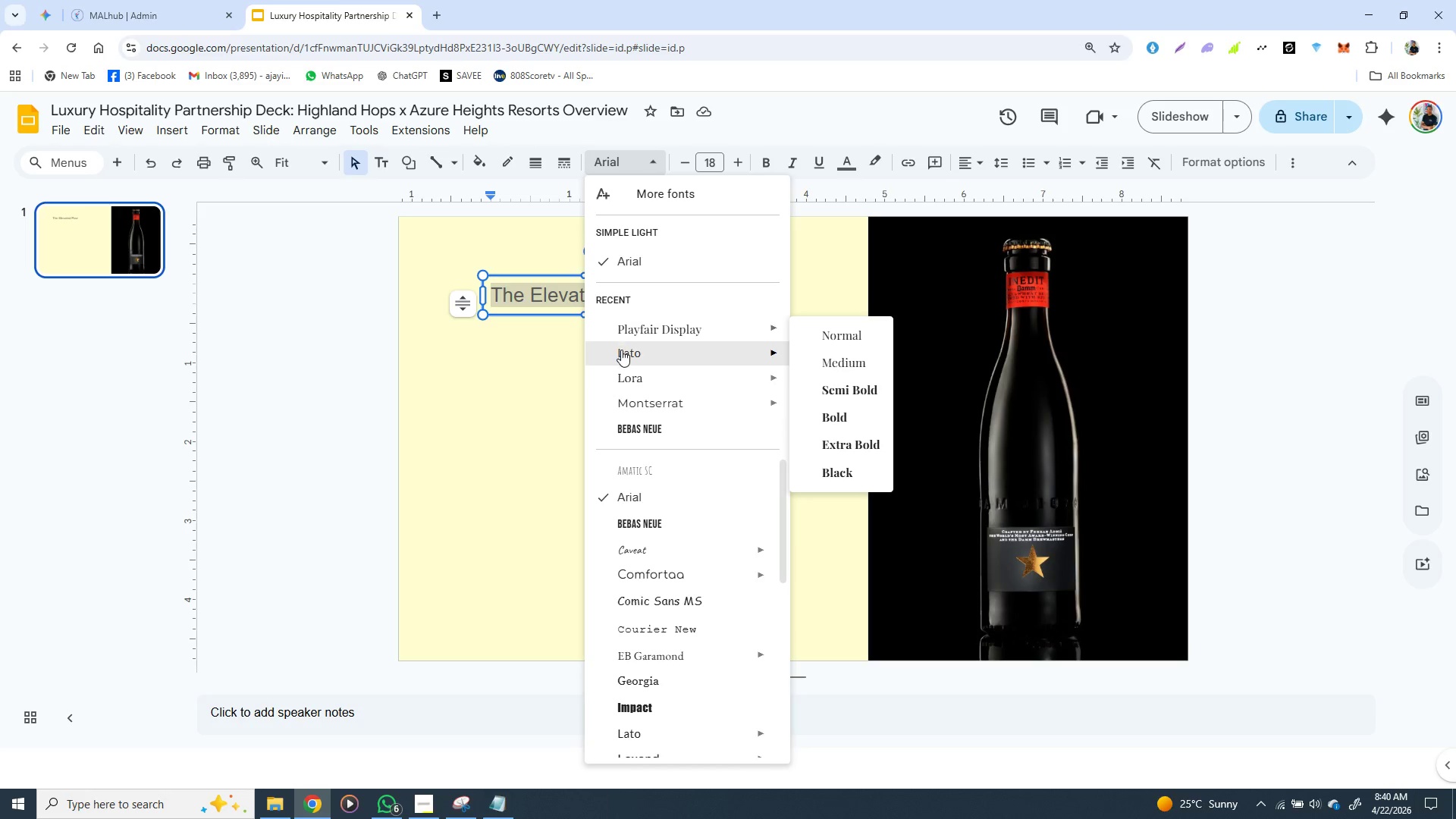 
scroll: coordinate [647, 457], scroll_direction: none, amount: 0.0
 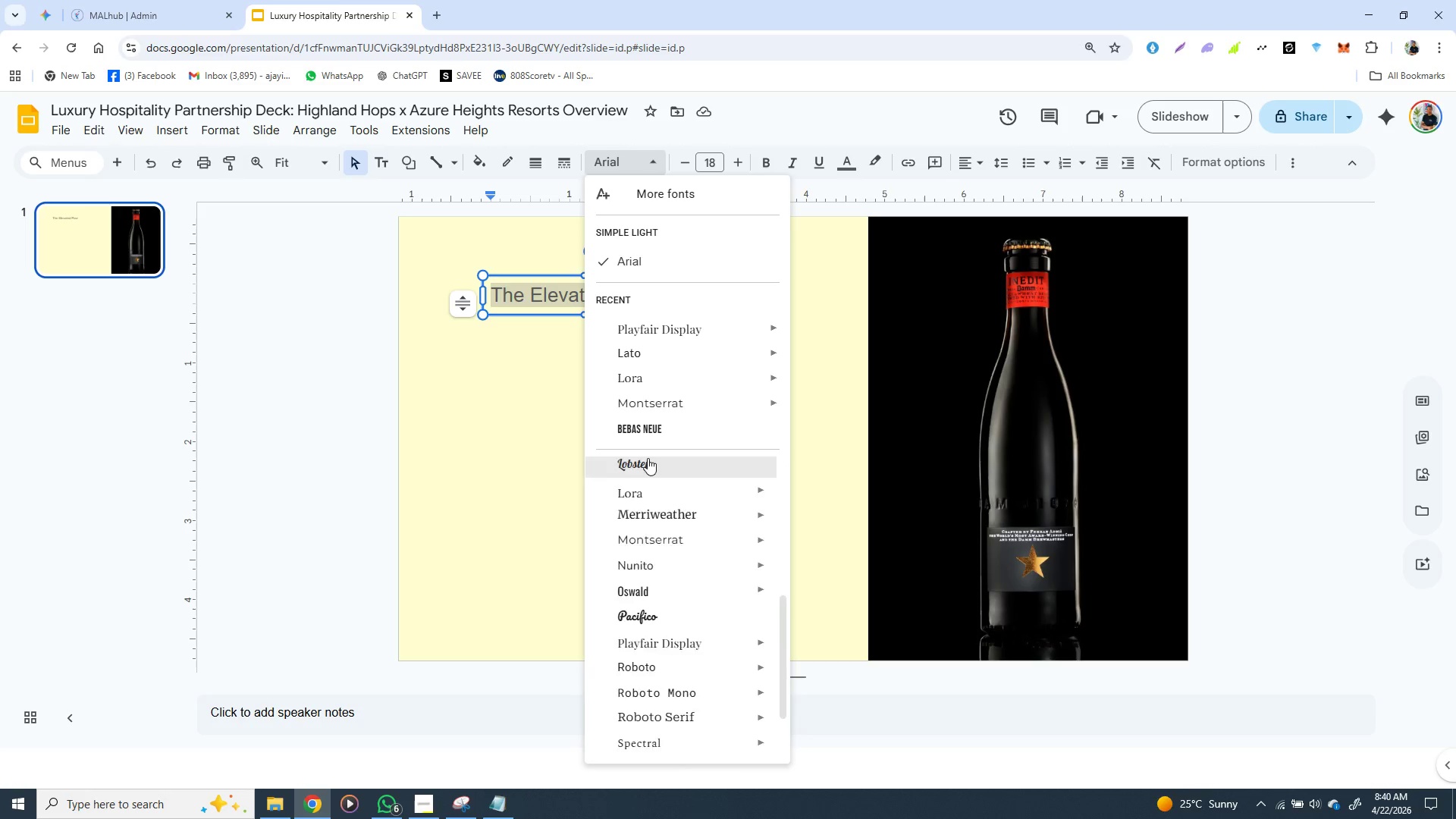 
scroll: coordinate [648, 458], scroll_direction: down, amount: 3.0
 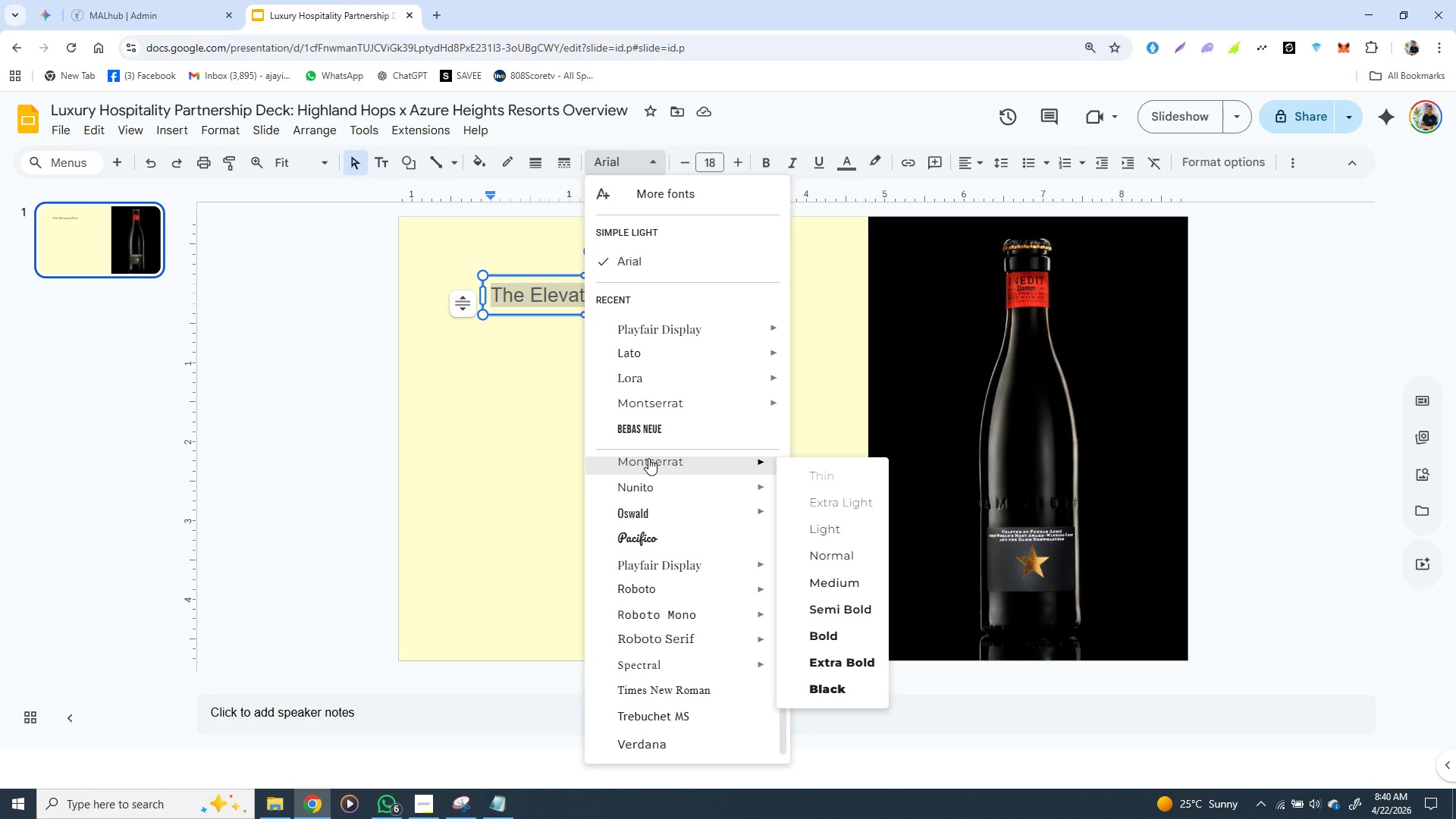 
scroll: coordinate [648, 458], scroll_direction: up, amount: 10.0
 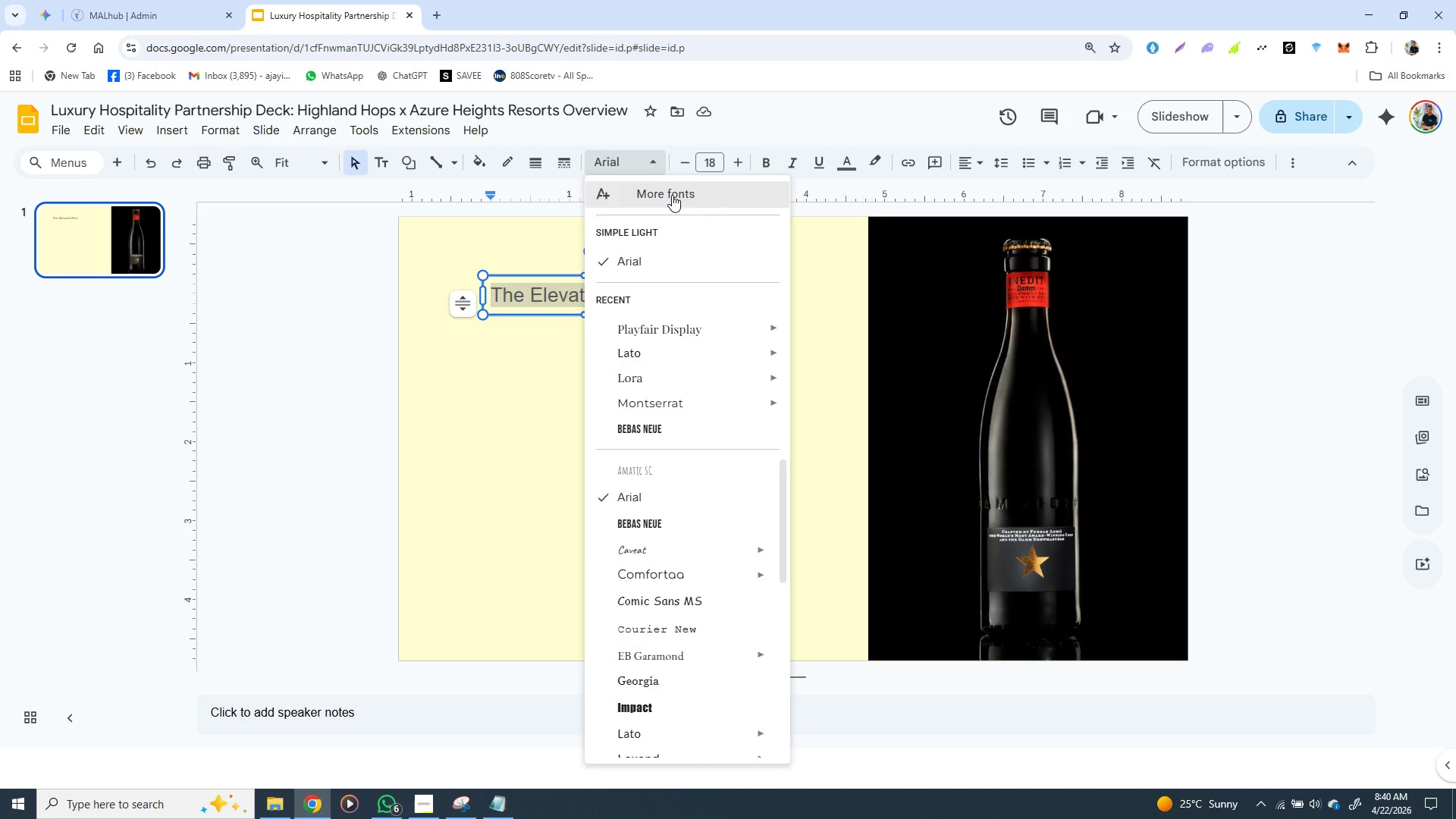 
left_click([672, 195])
 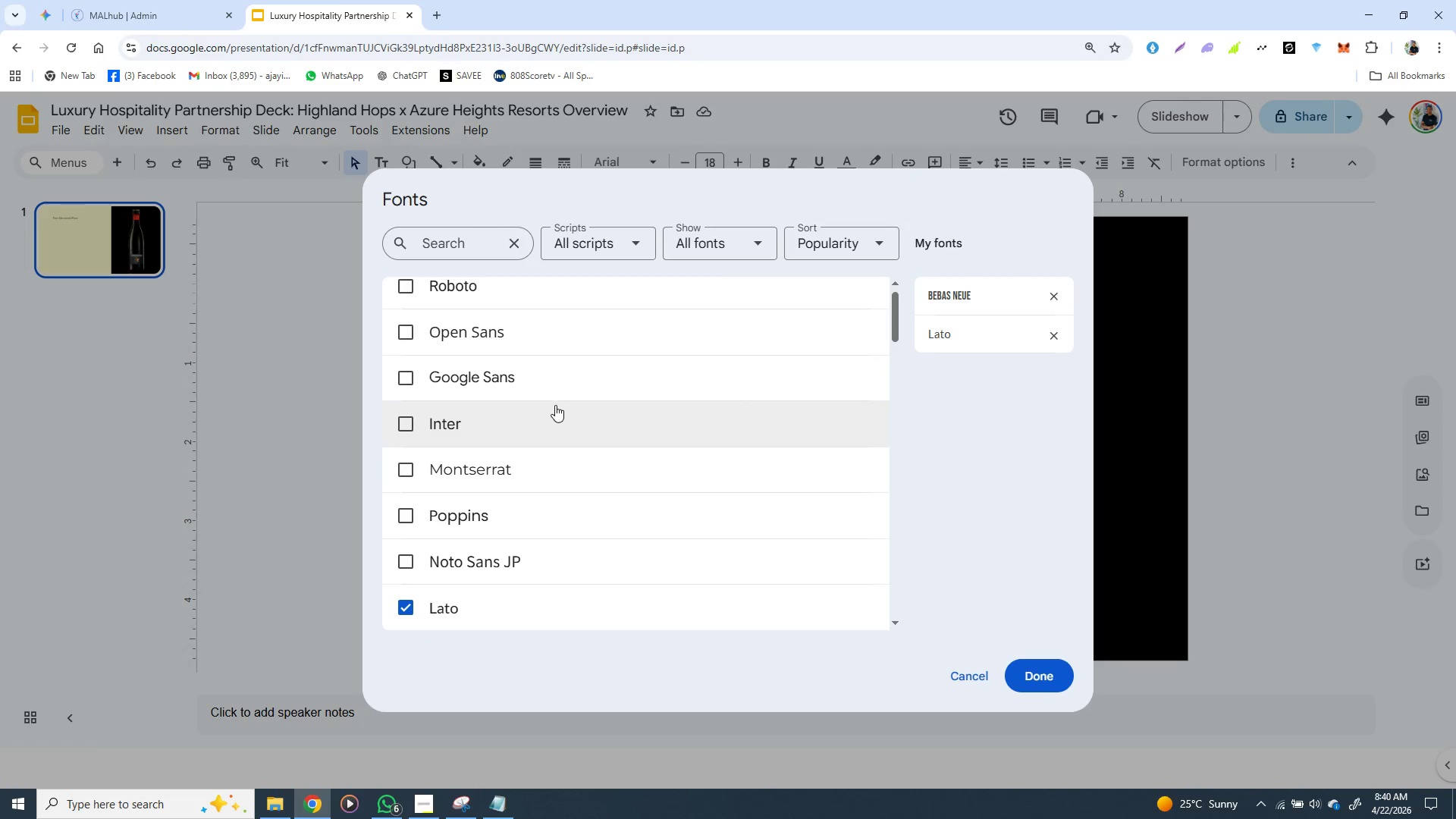 
wait(6.7)
 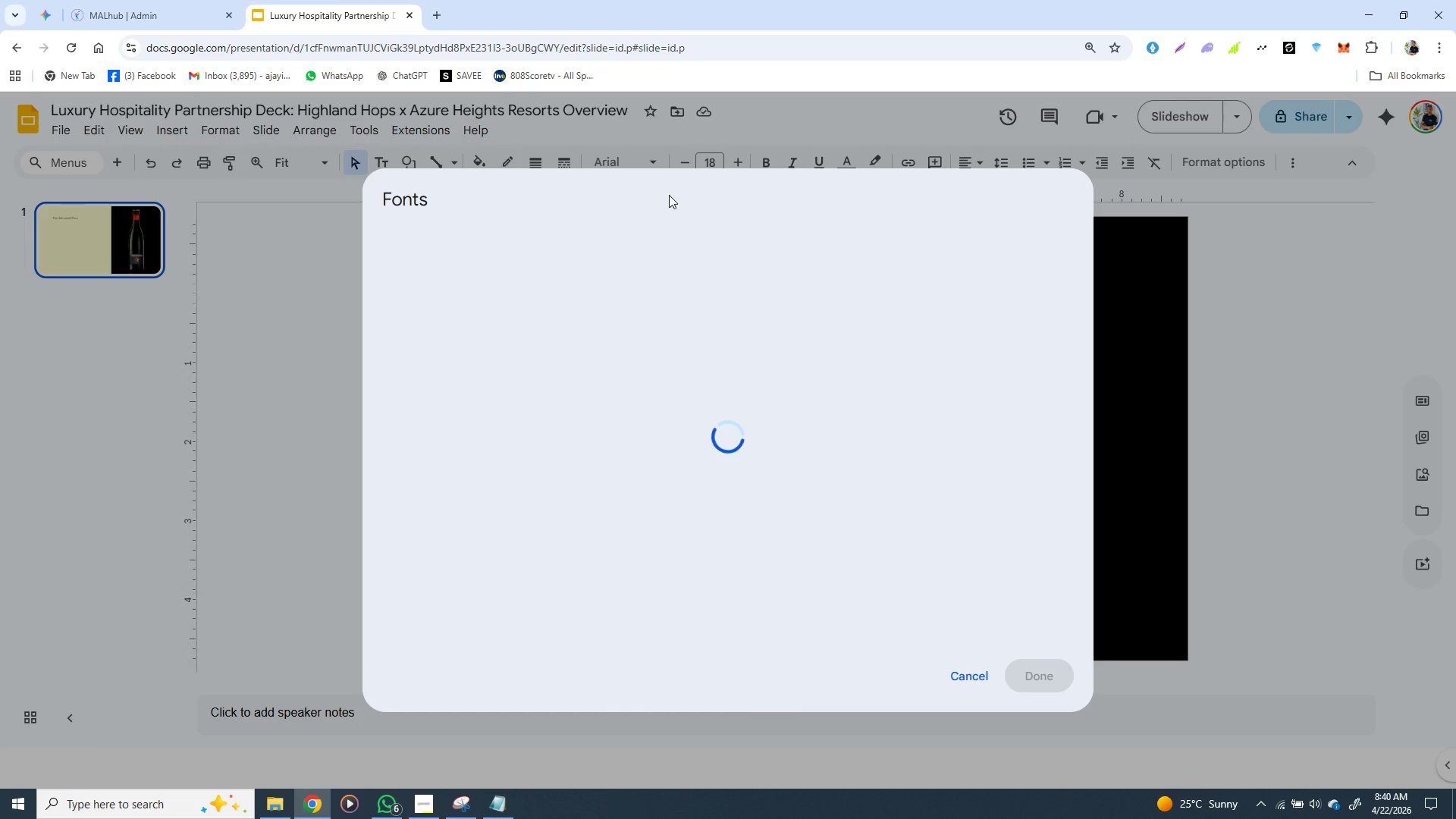 
scroll: coordinate [555, 404], scroll_direction: down, amount: 1.0
 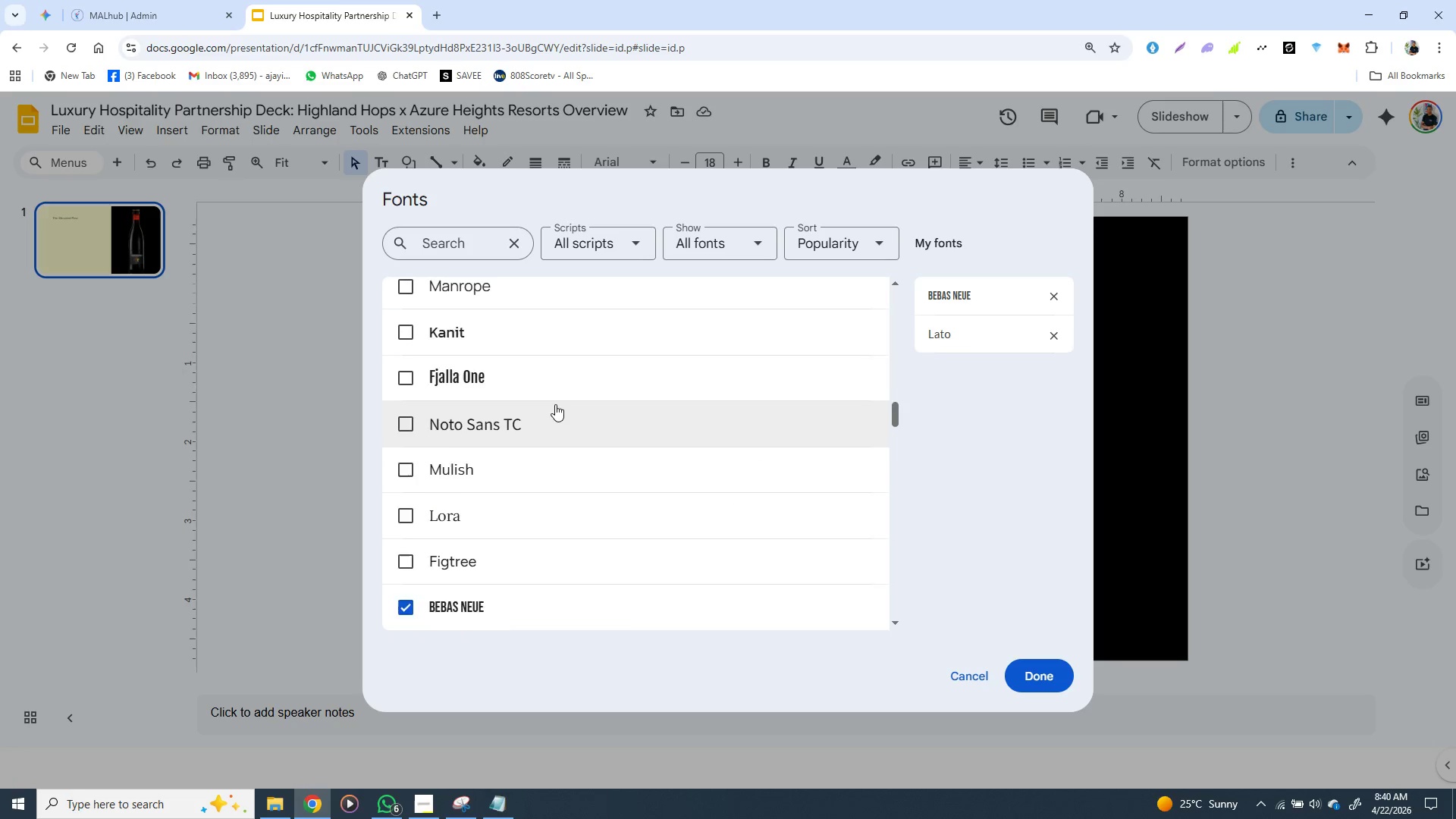 
scroll: coordinate [555, 404], scroll_direction: up, amount: 23.0
 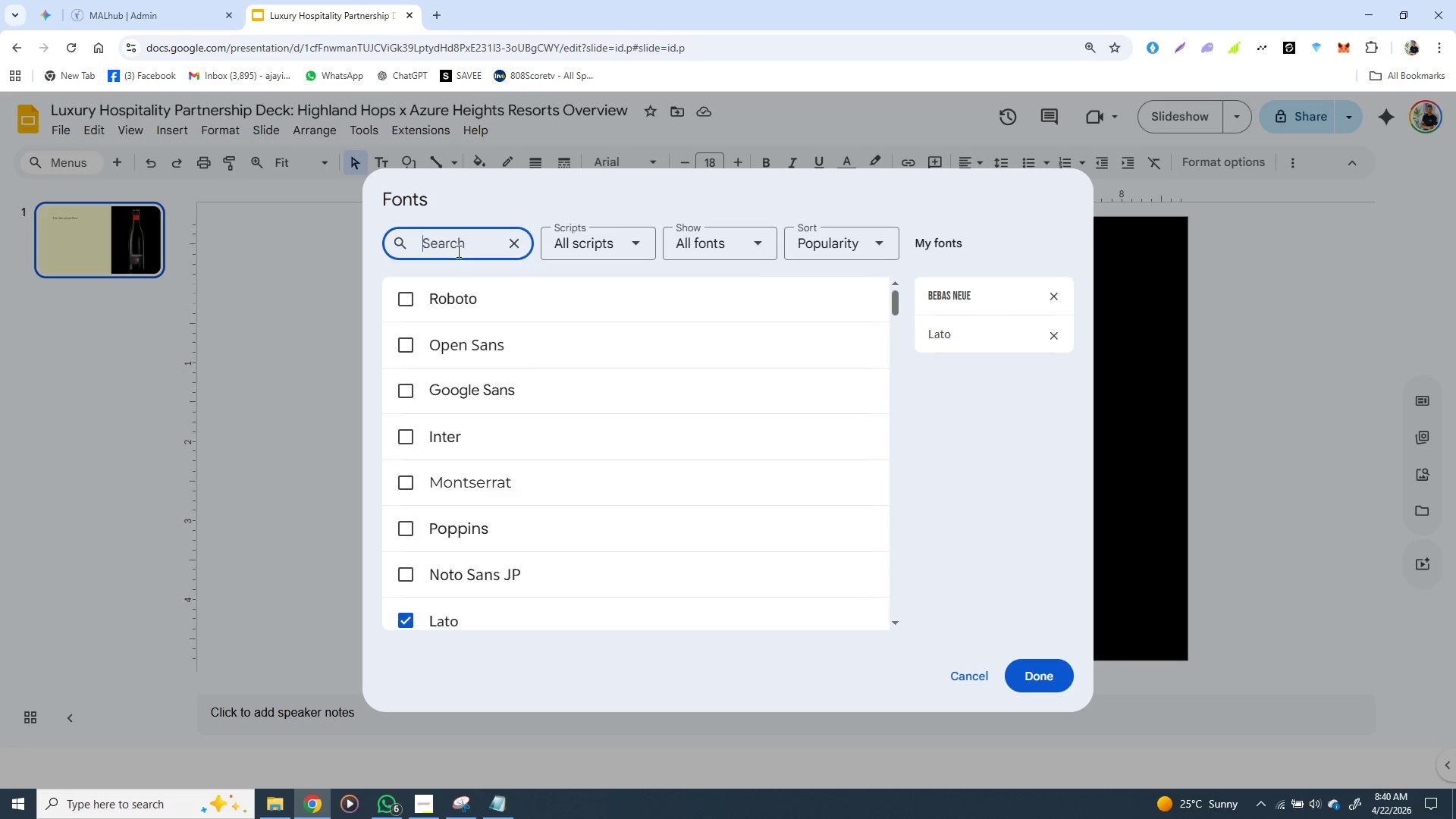 
left_click([457, 251])
 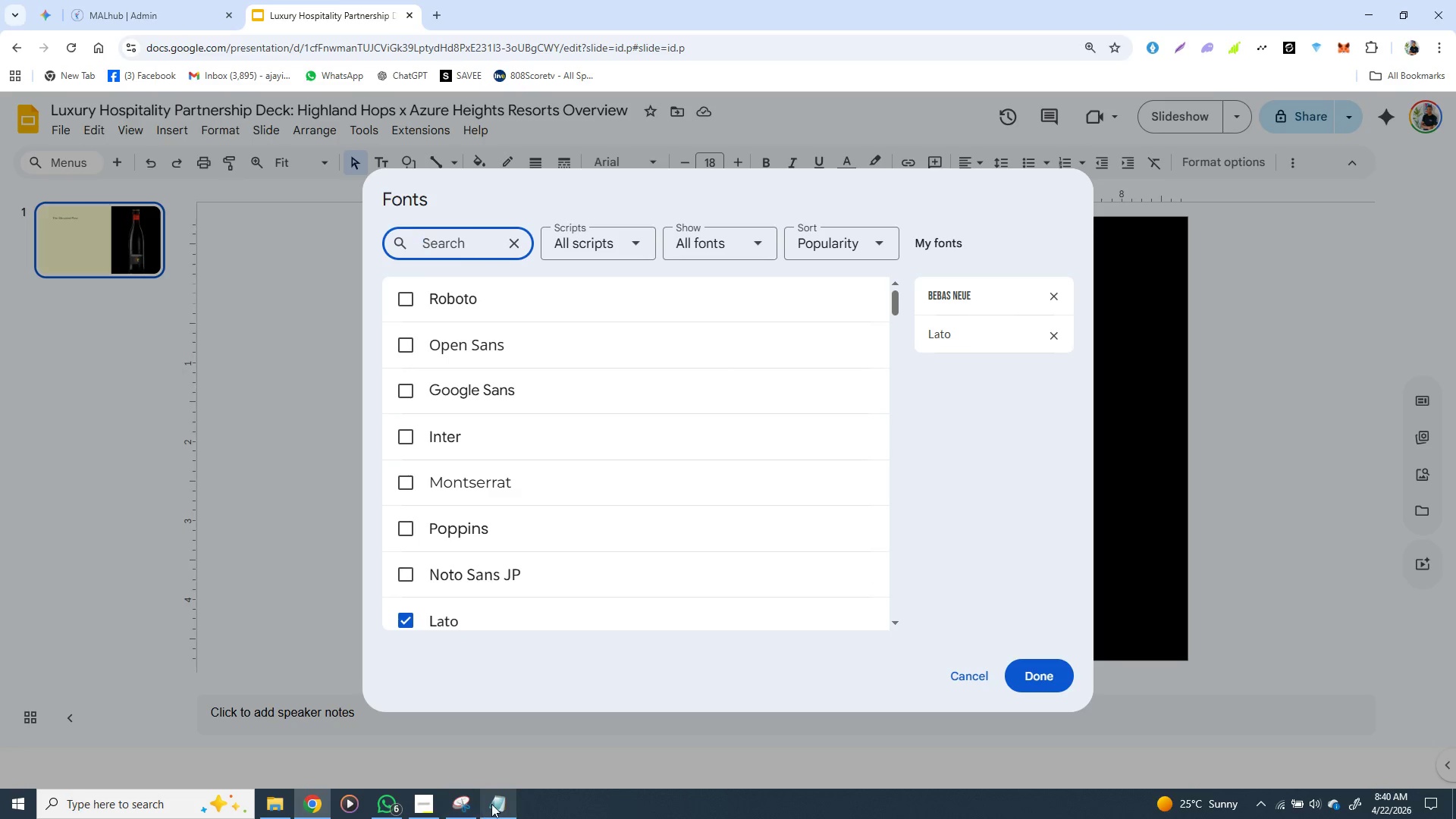 
left_click([491, 804])
 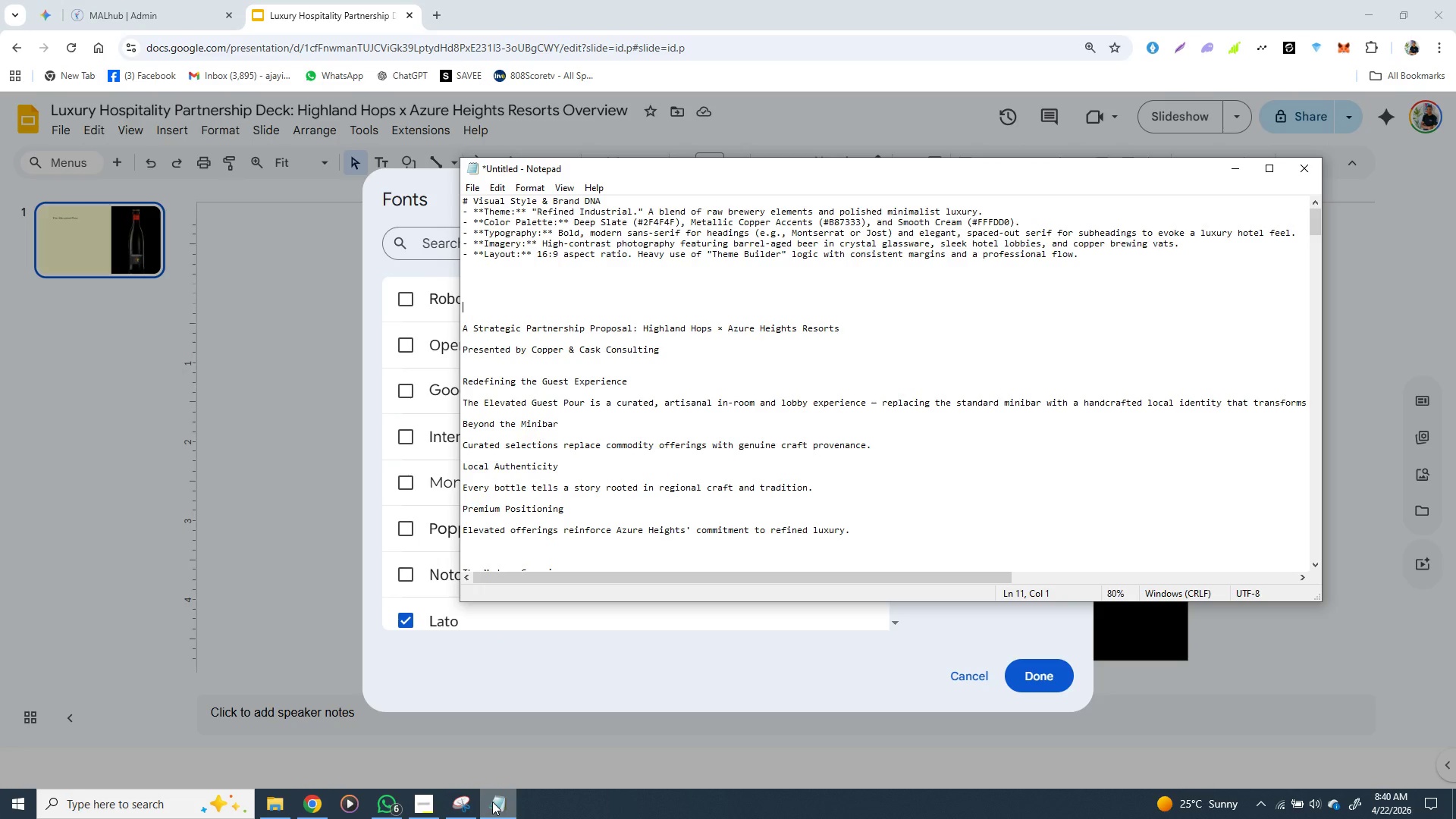 
left_click([492, 802])
 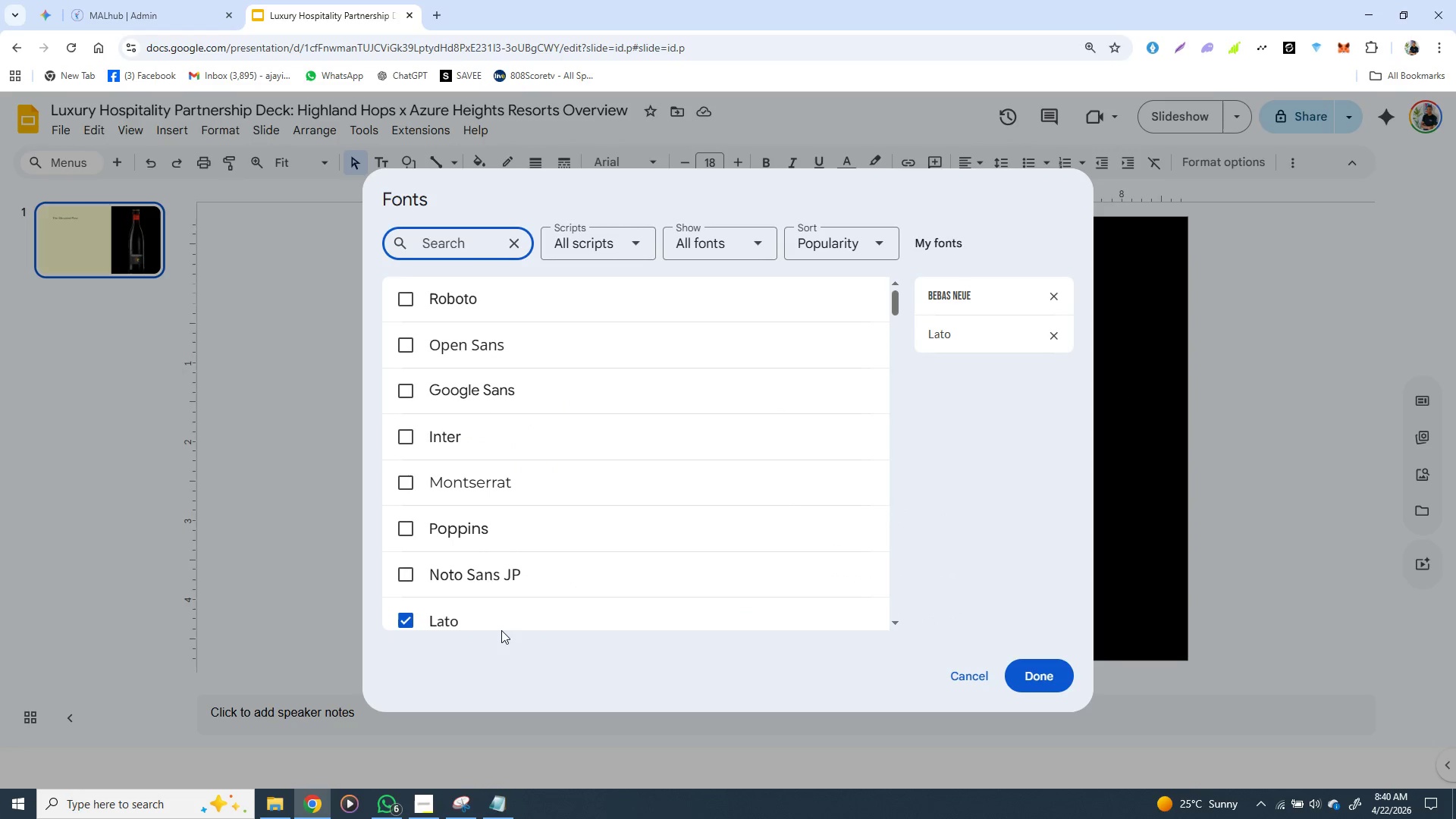 
type(jost)
 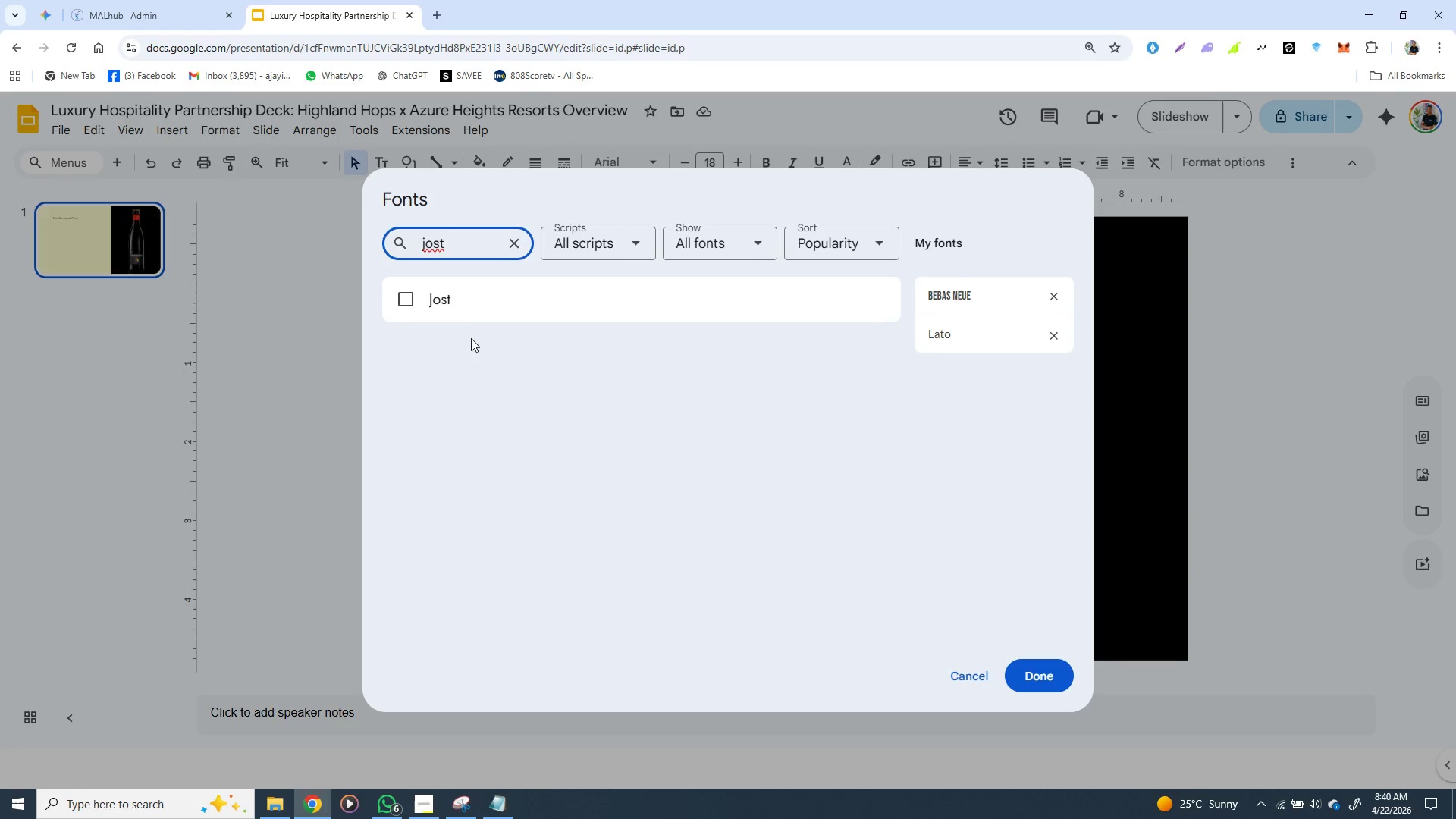 
left_click([468, 297])
 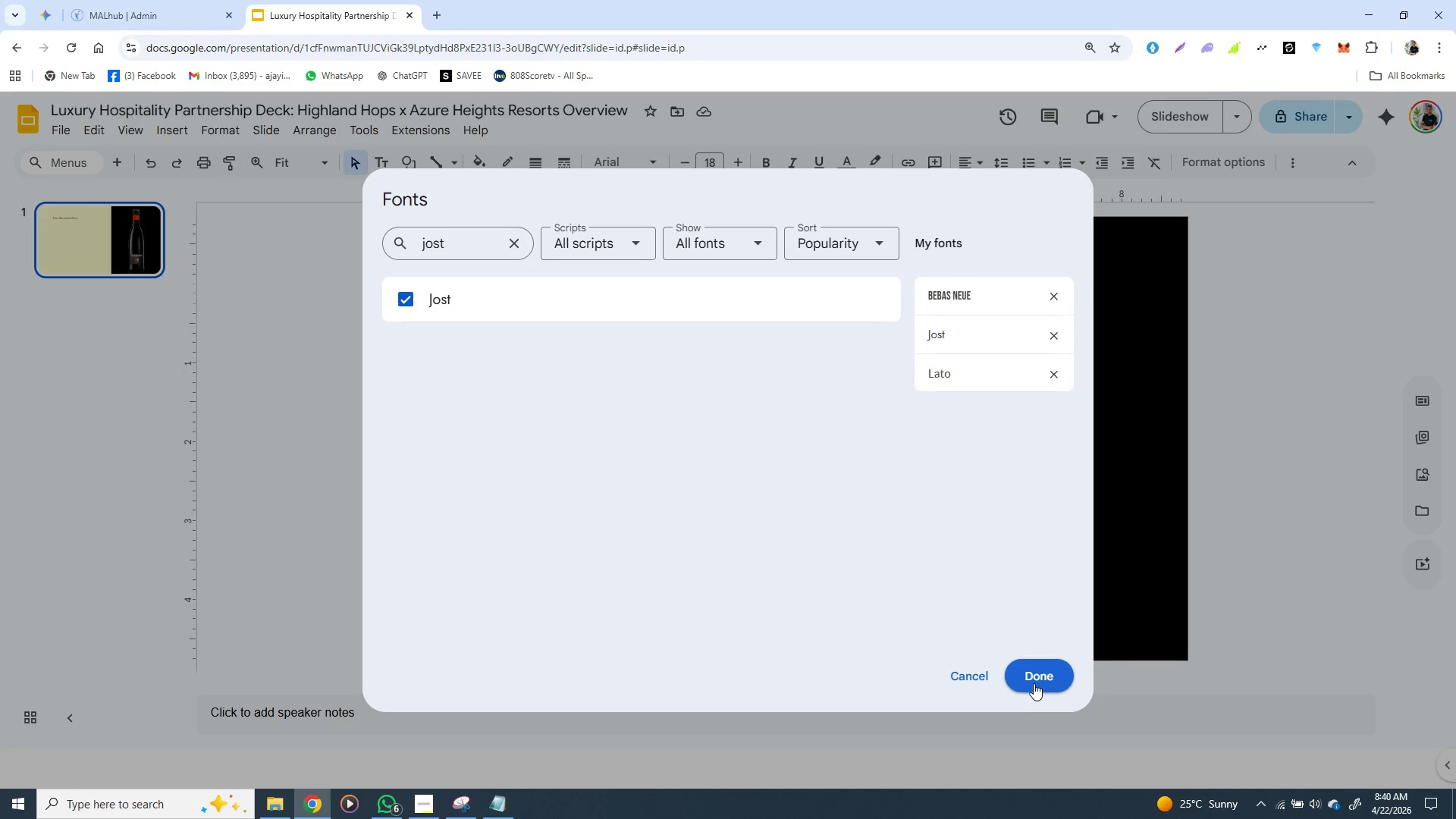 
left_click([1039, 675])
 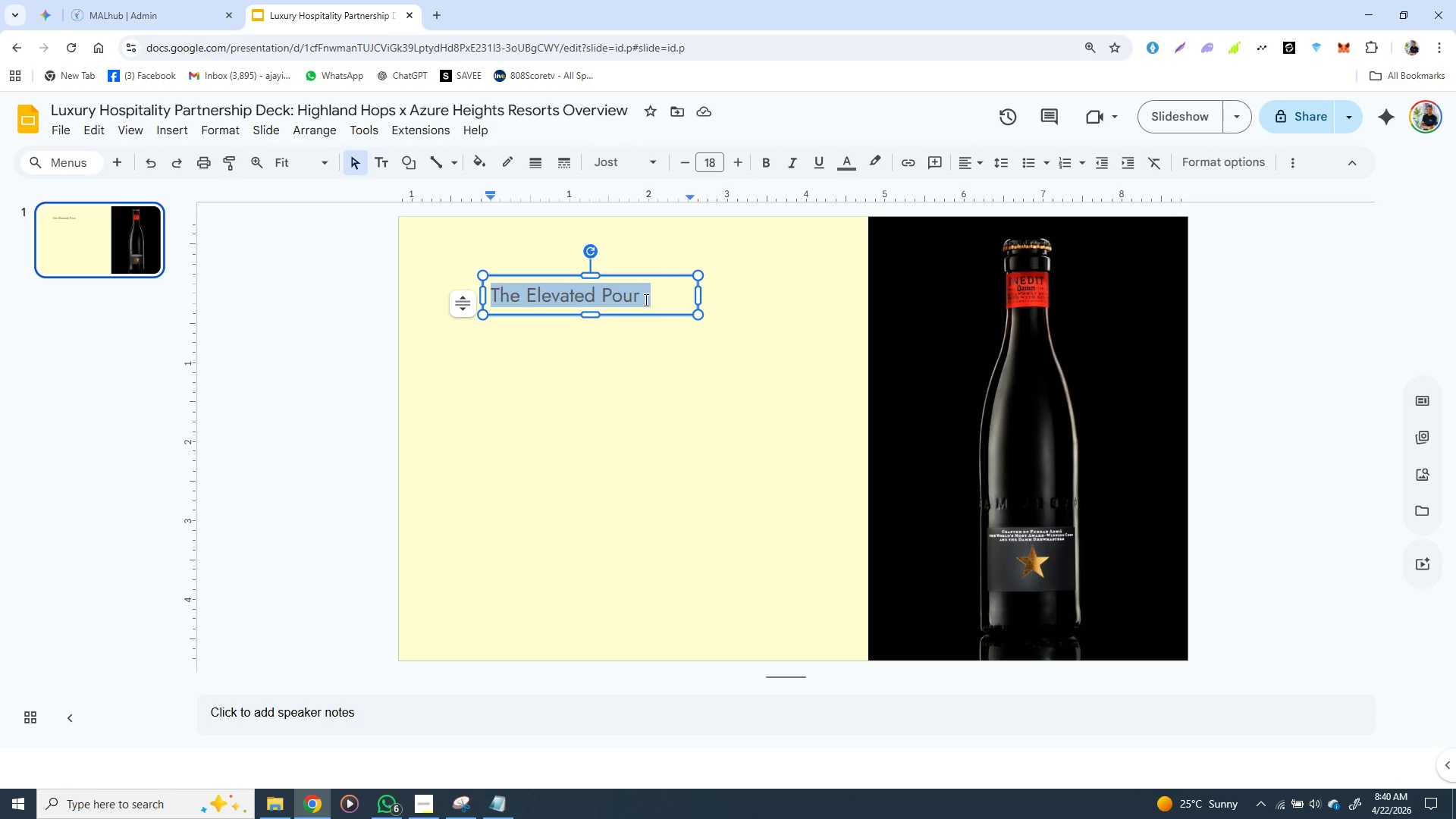 
wait(10.73)
 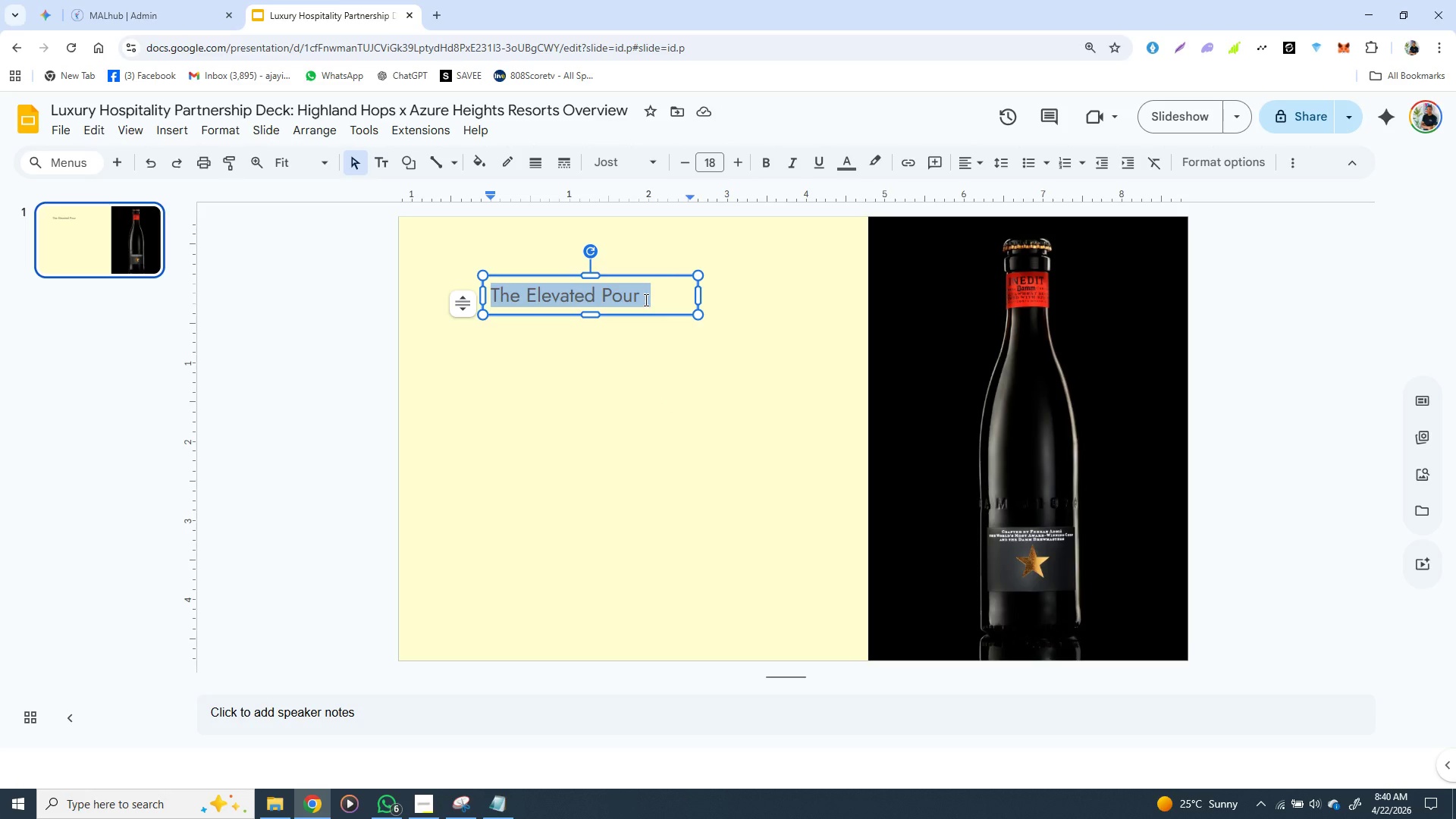 
left_click([503, 805])
 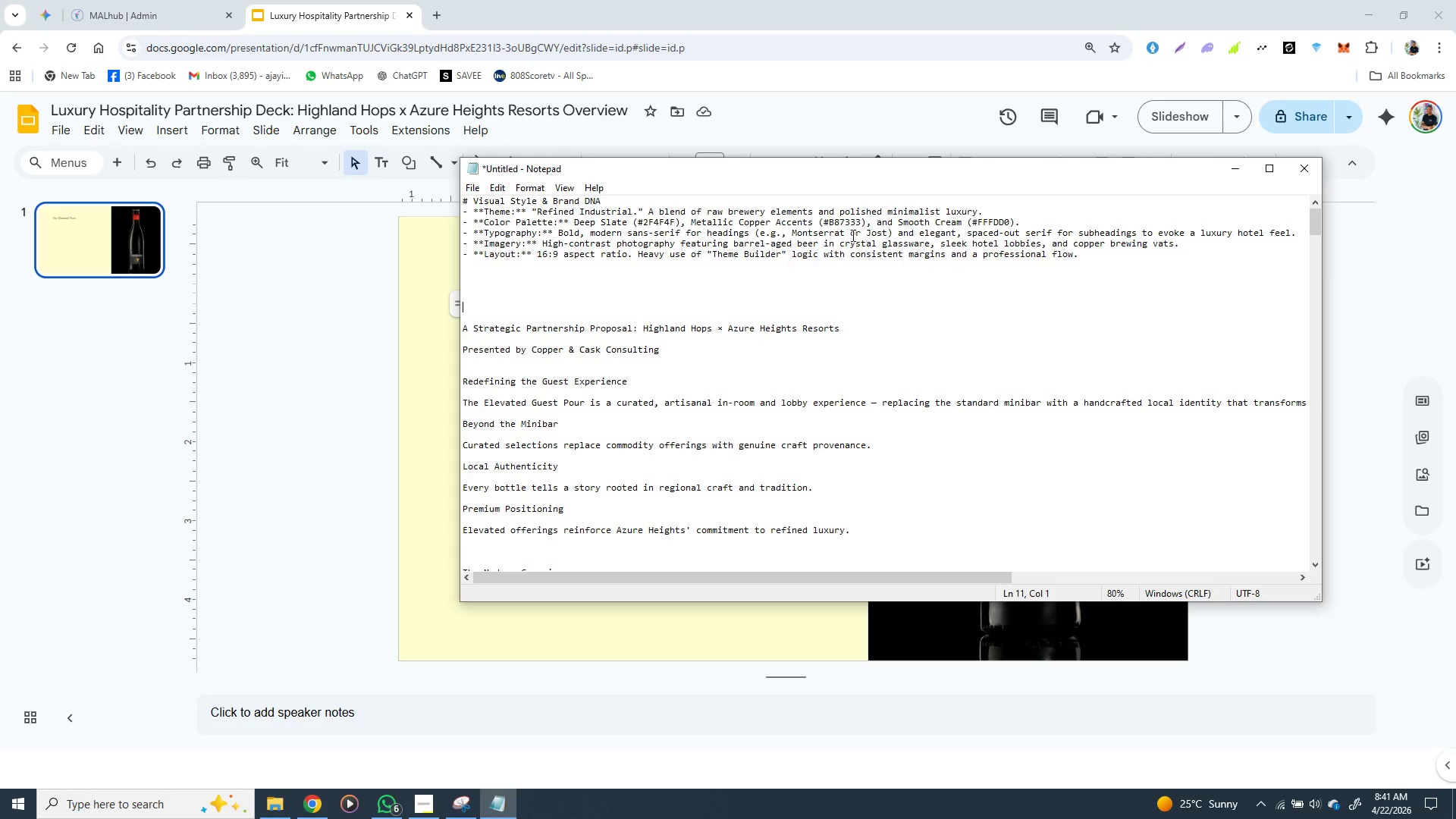 
wait(48.06)
 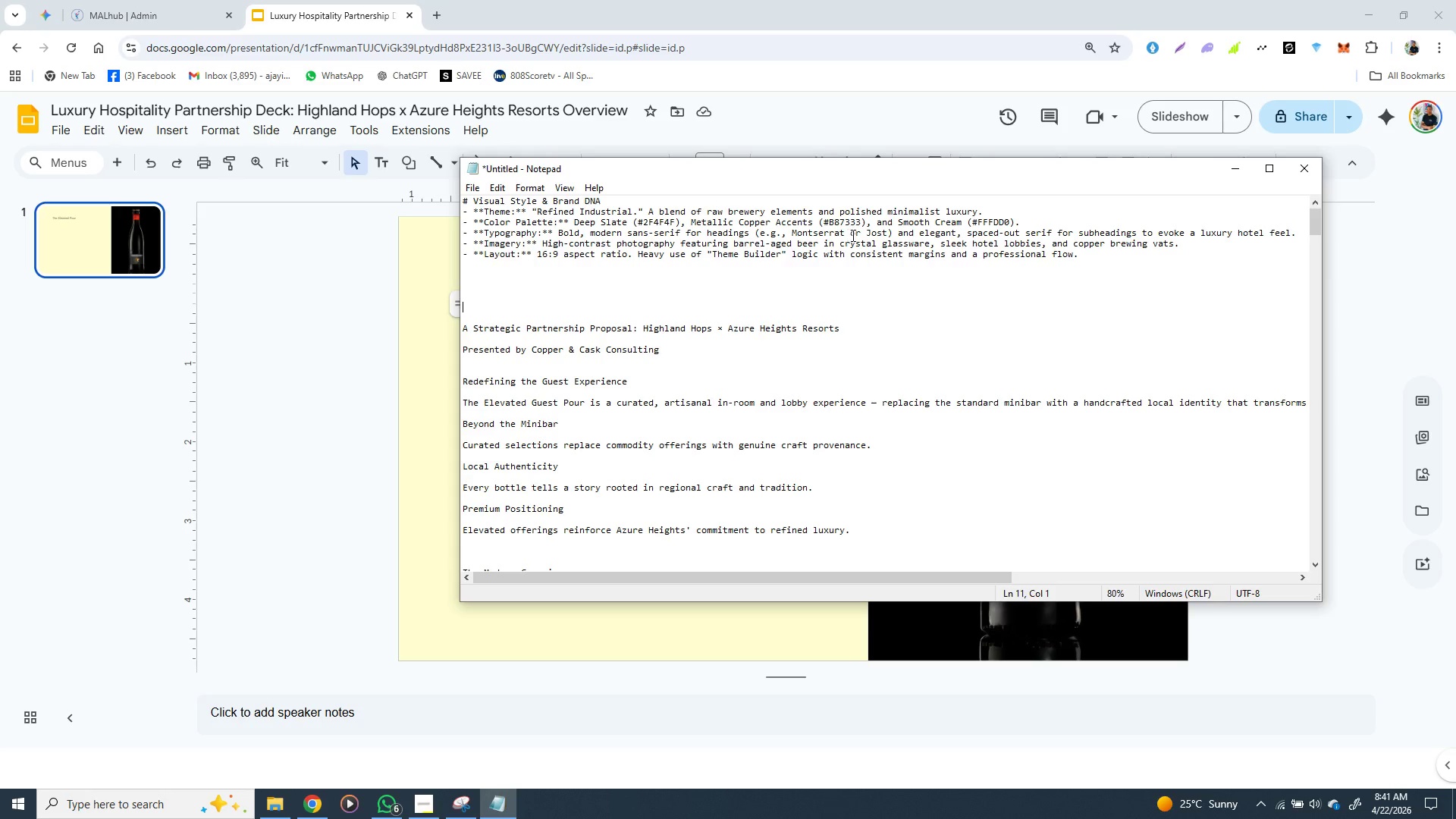 
left_click([427, 464])
 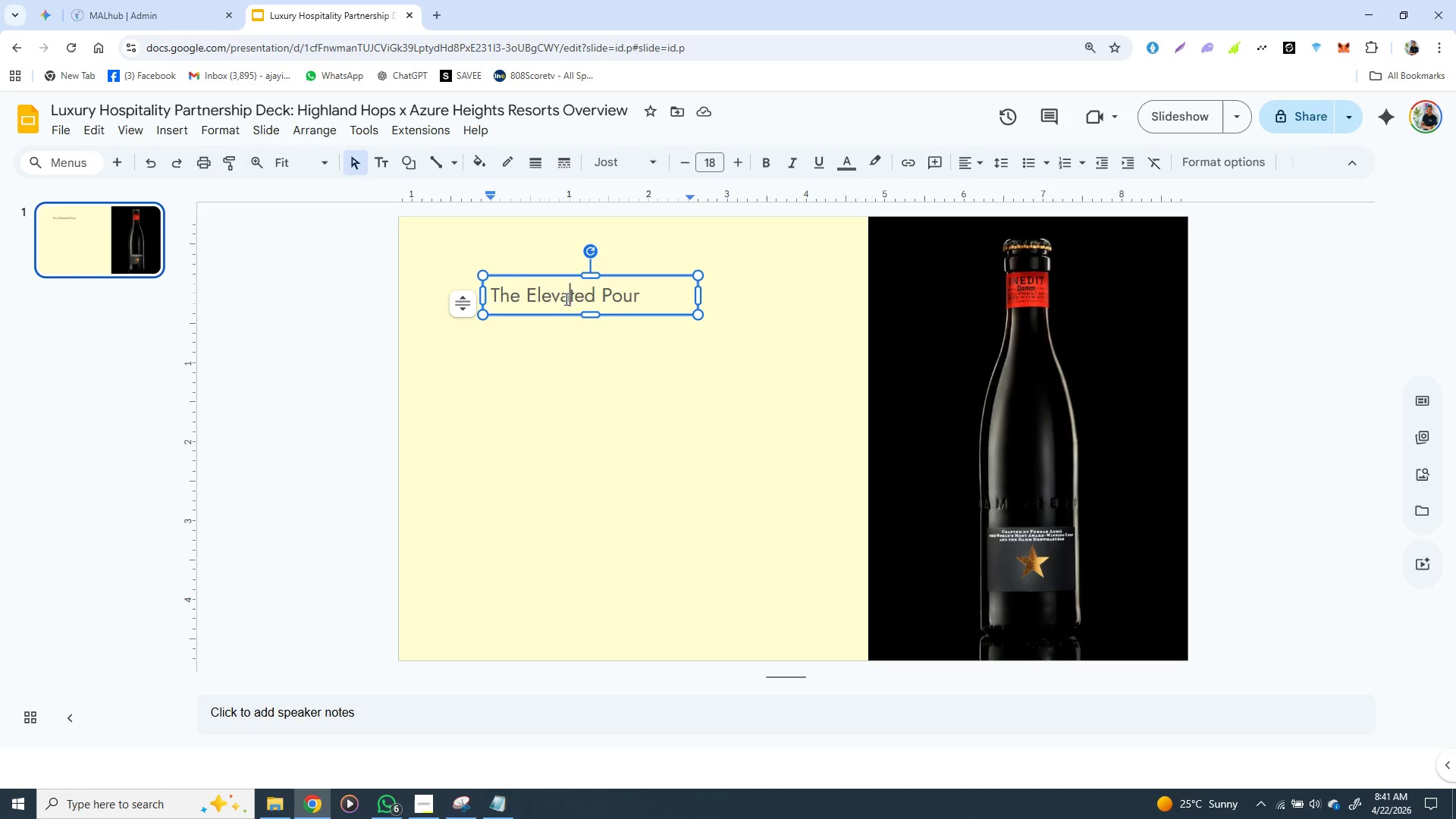 
left_click([565, 299])
 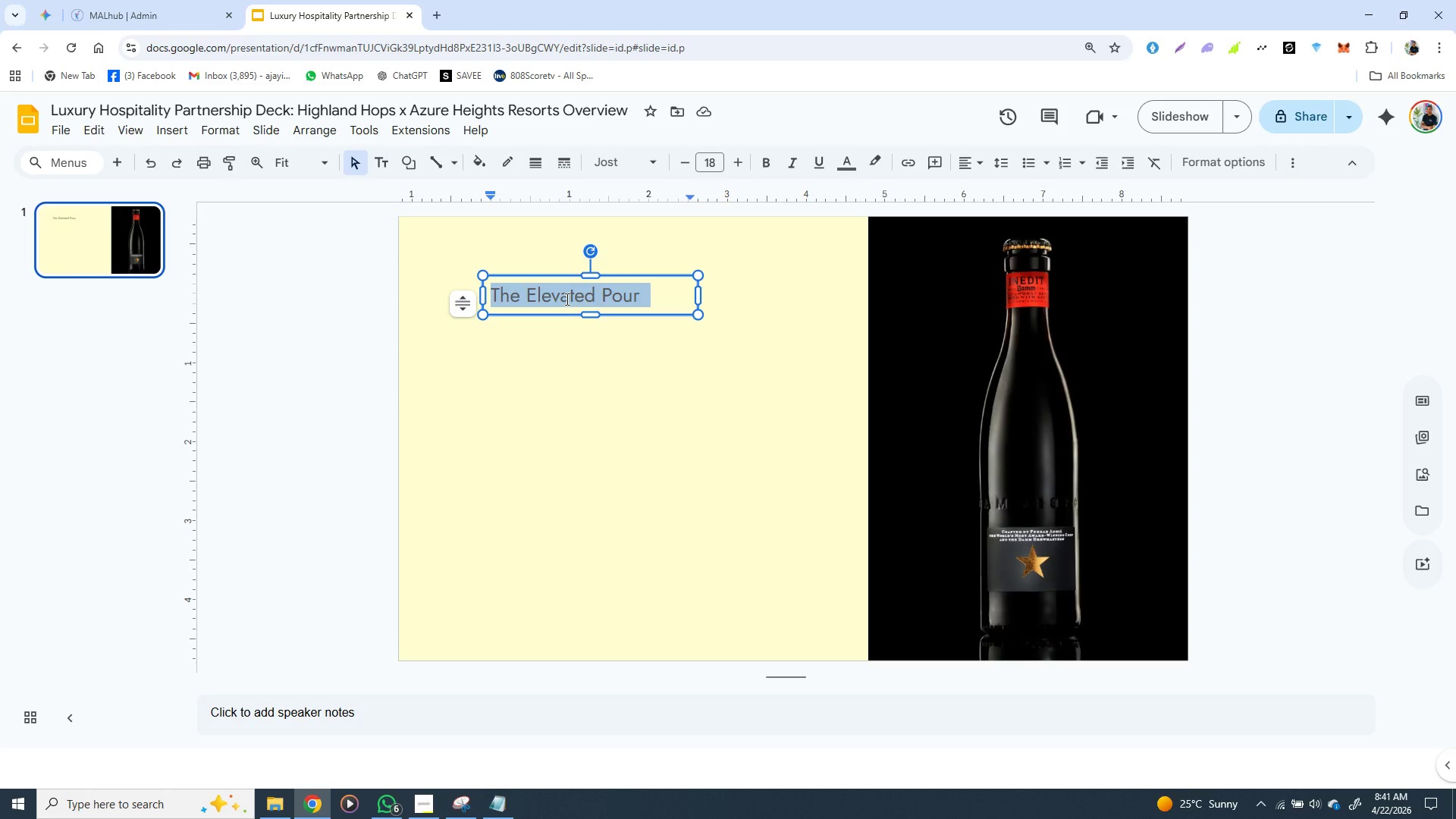 
triple_click([566, 299])
 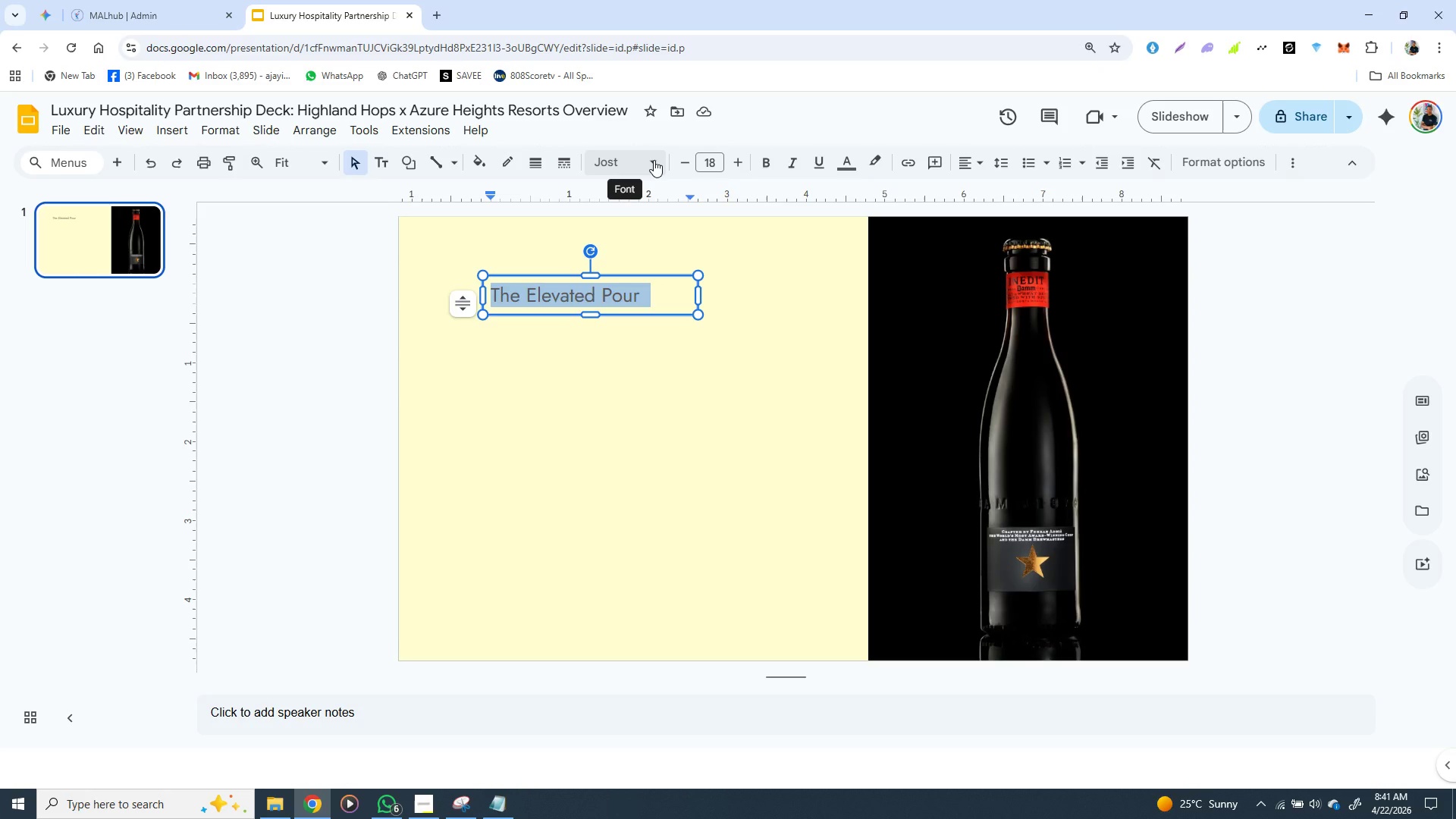 
left_click([654, 160])
 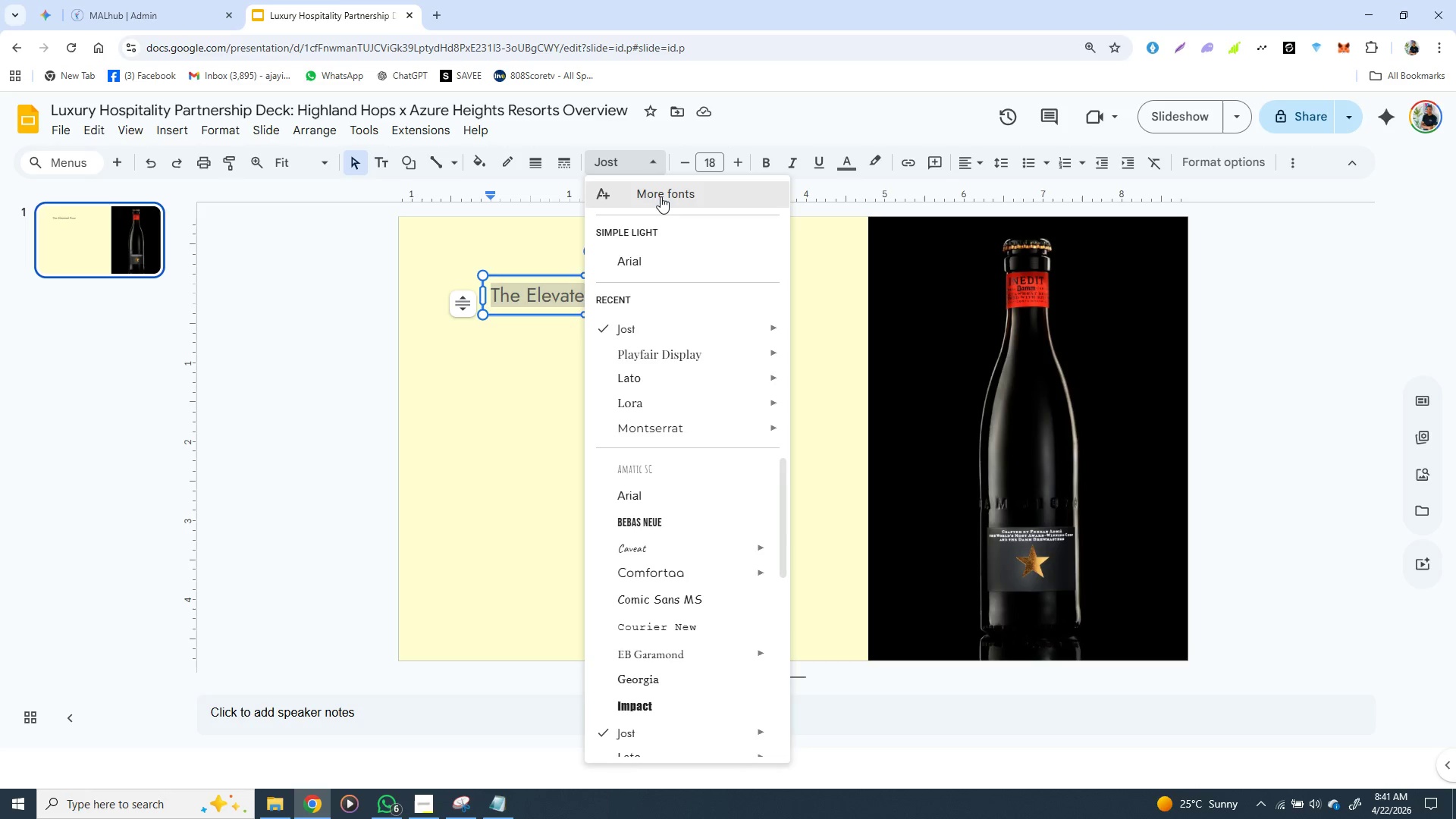 
left_click([662, 195])
 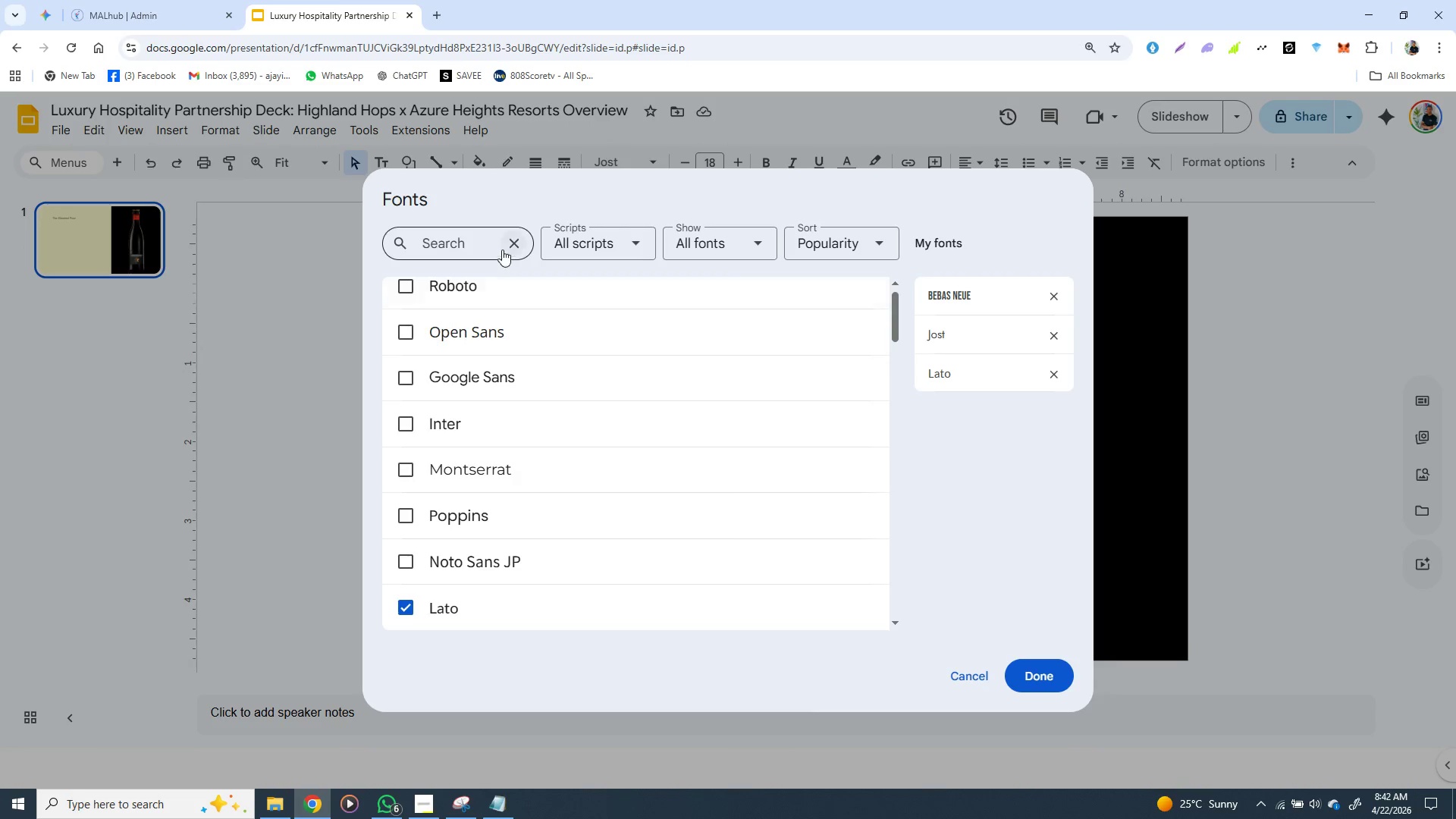 
left_click([479, 234])
 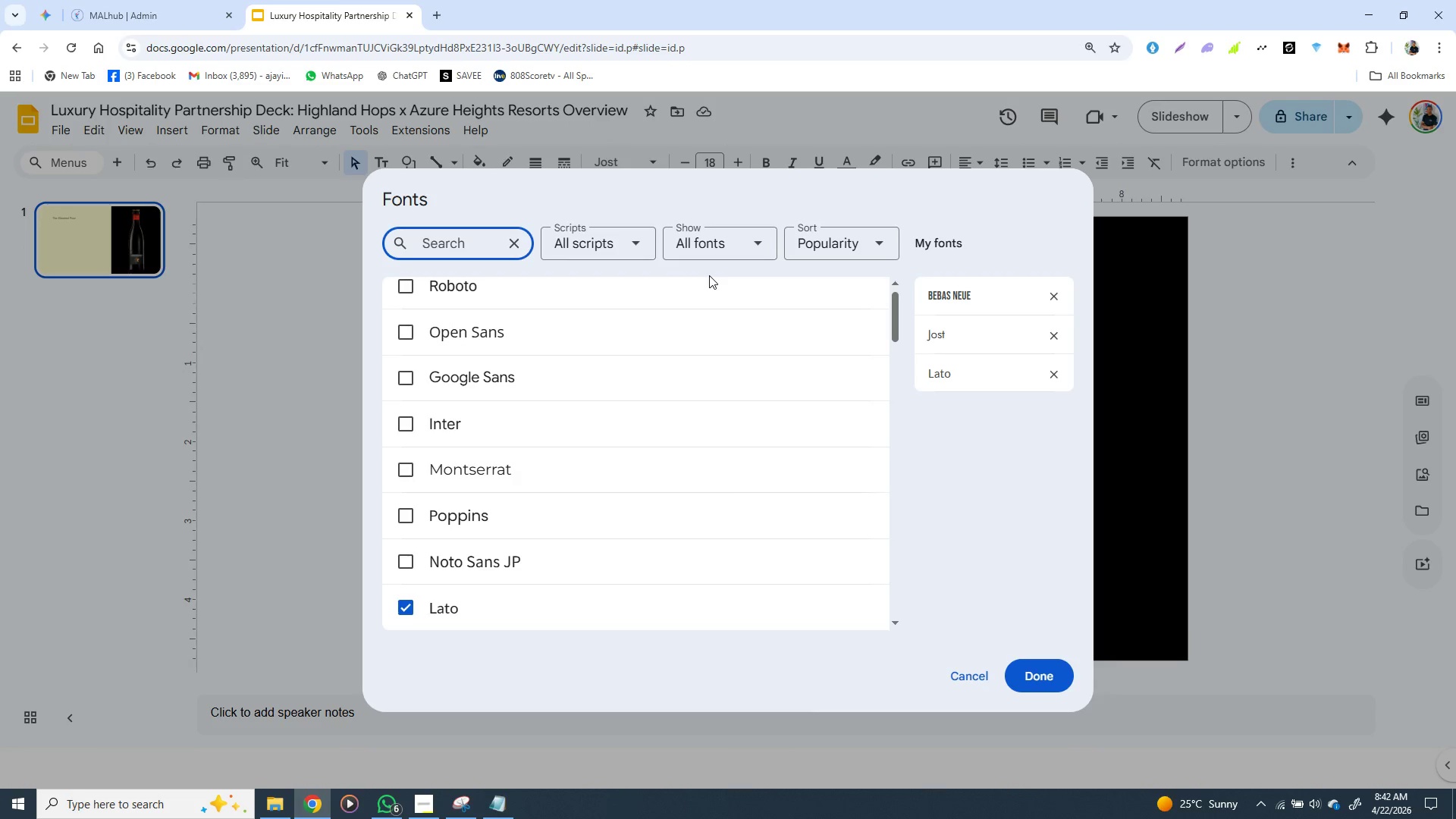 
type(san)
 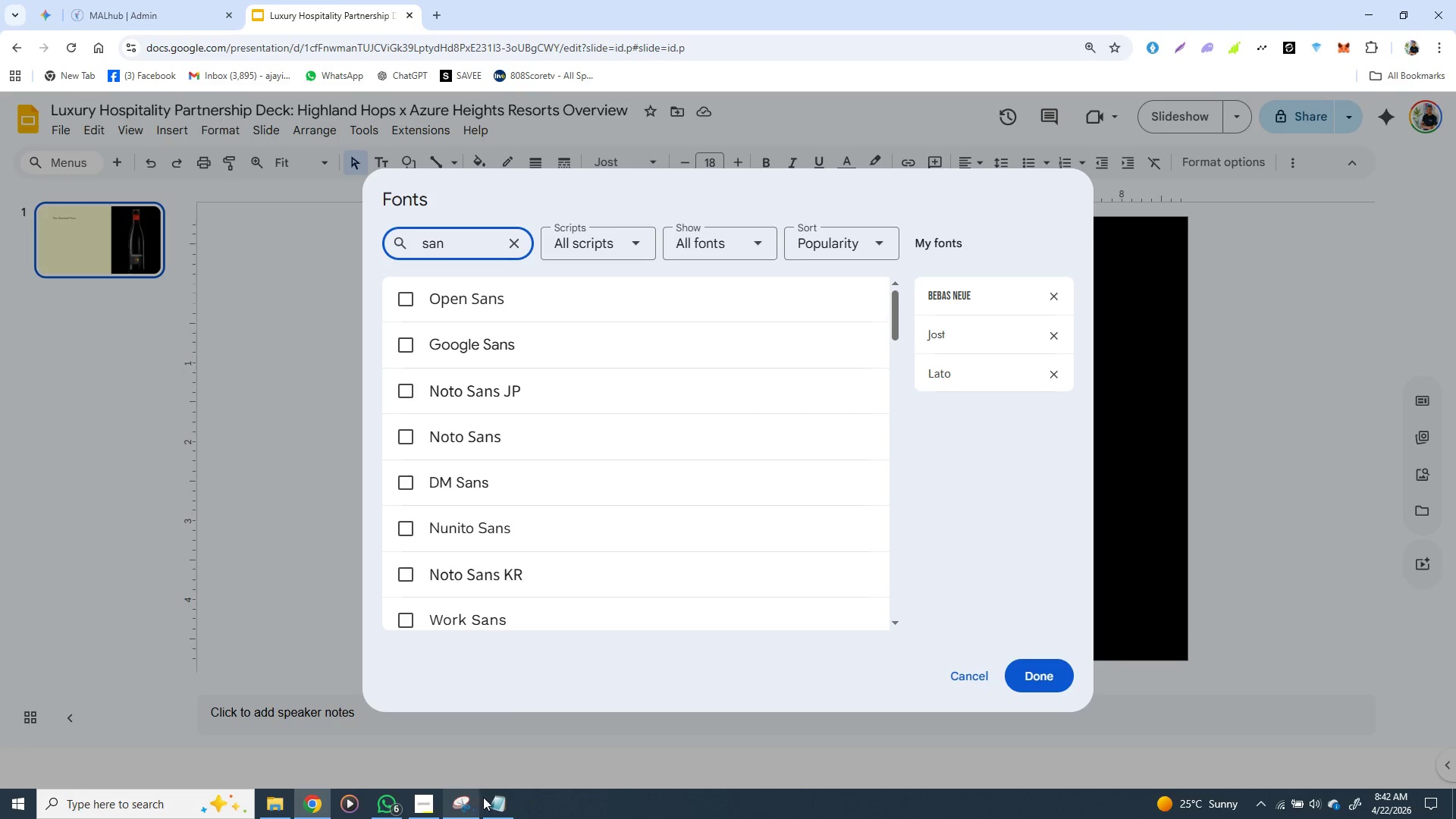 
wait(6.7)
 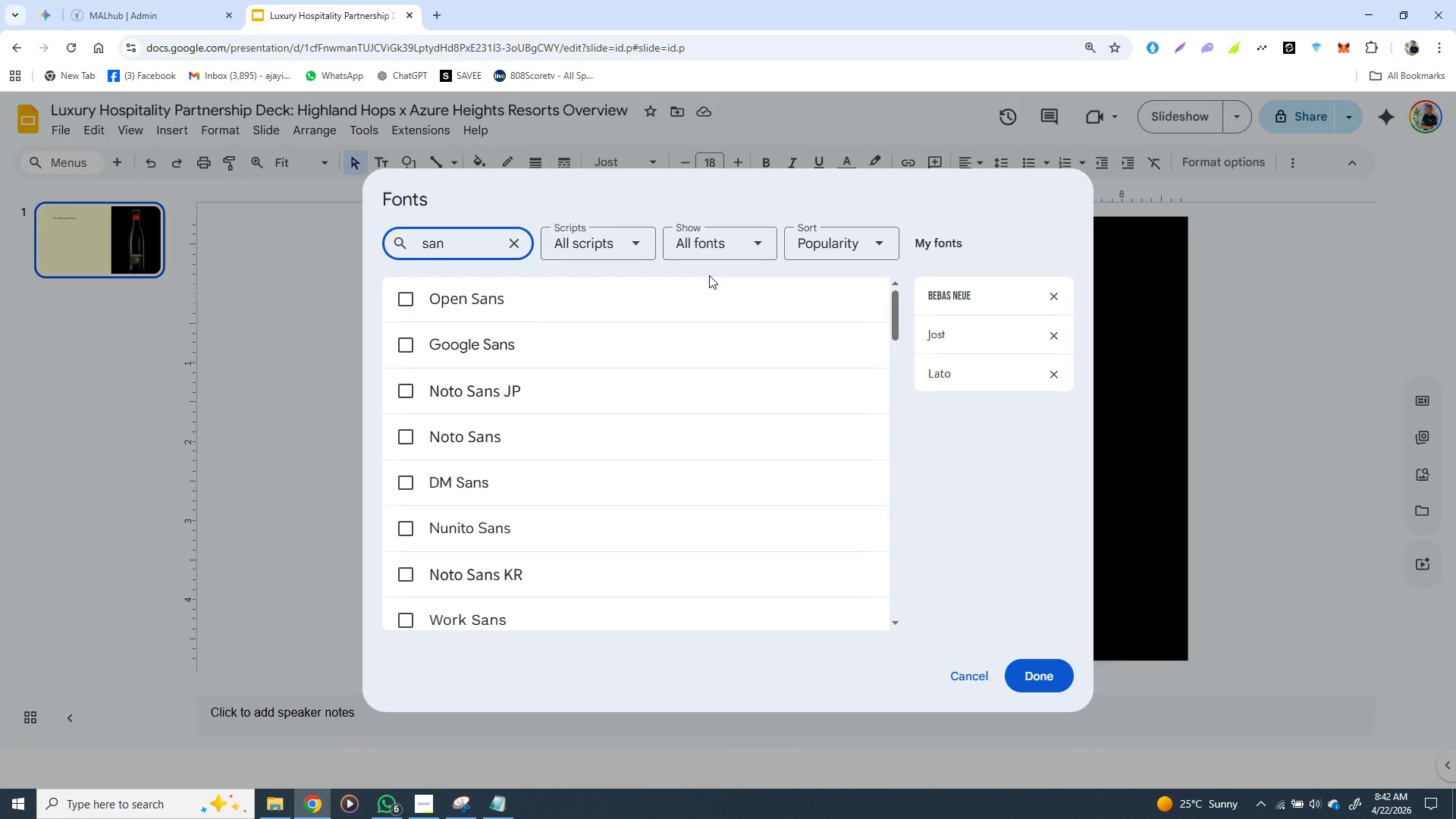 
left_click([492, 802])
 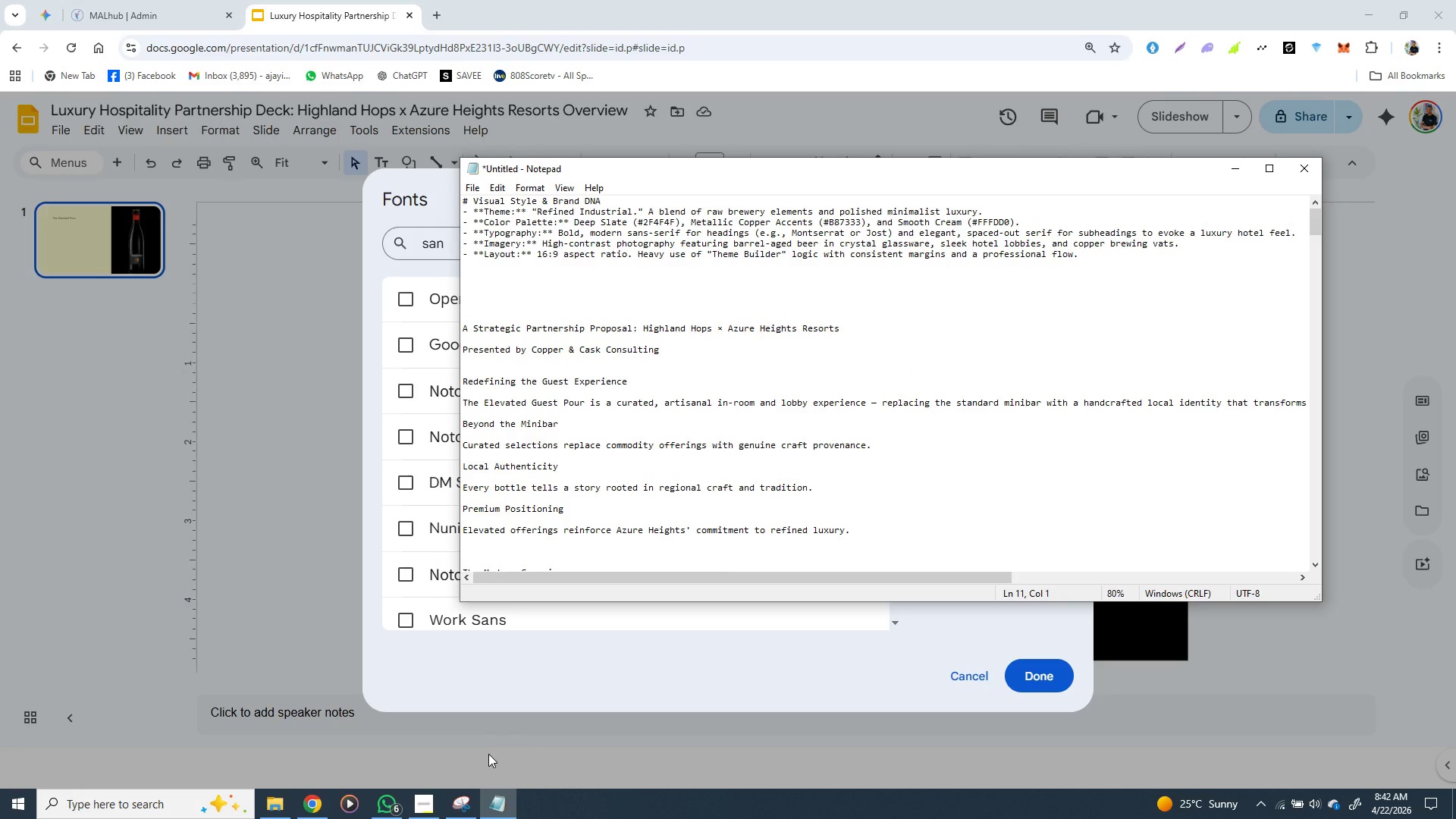 
wait(5.24)
 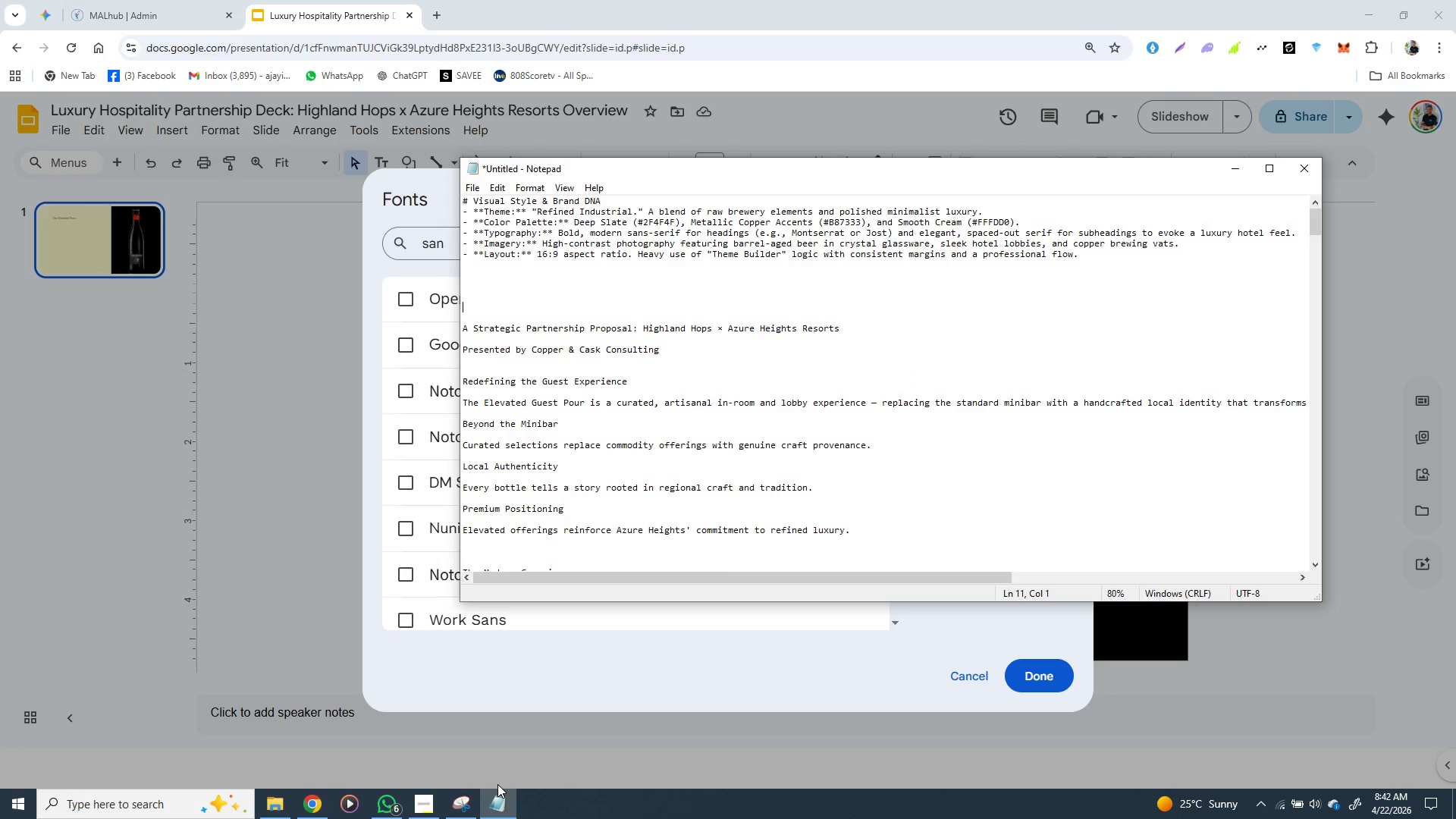 
left_click([488, 750])
 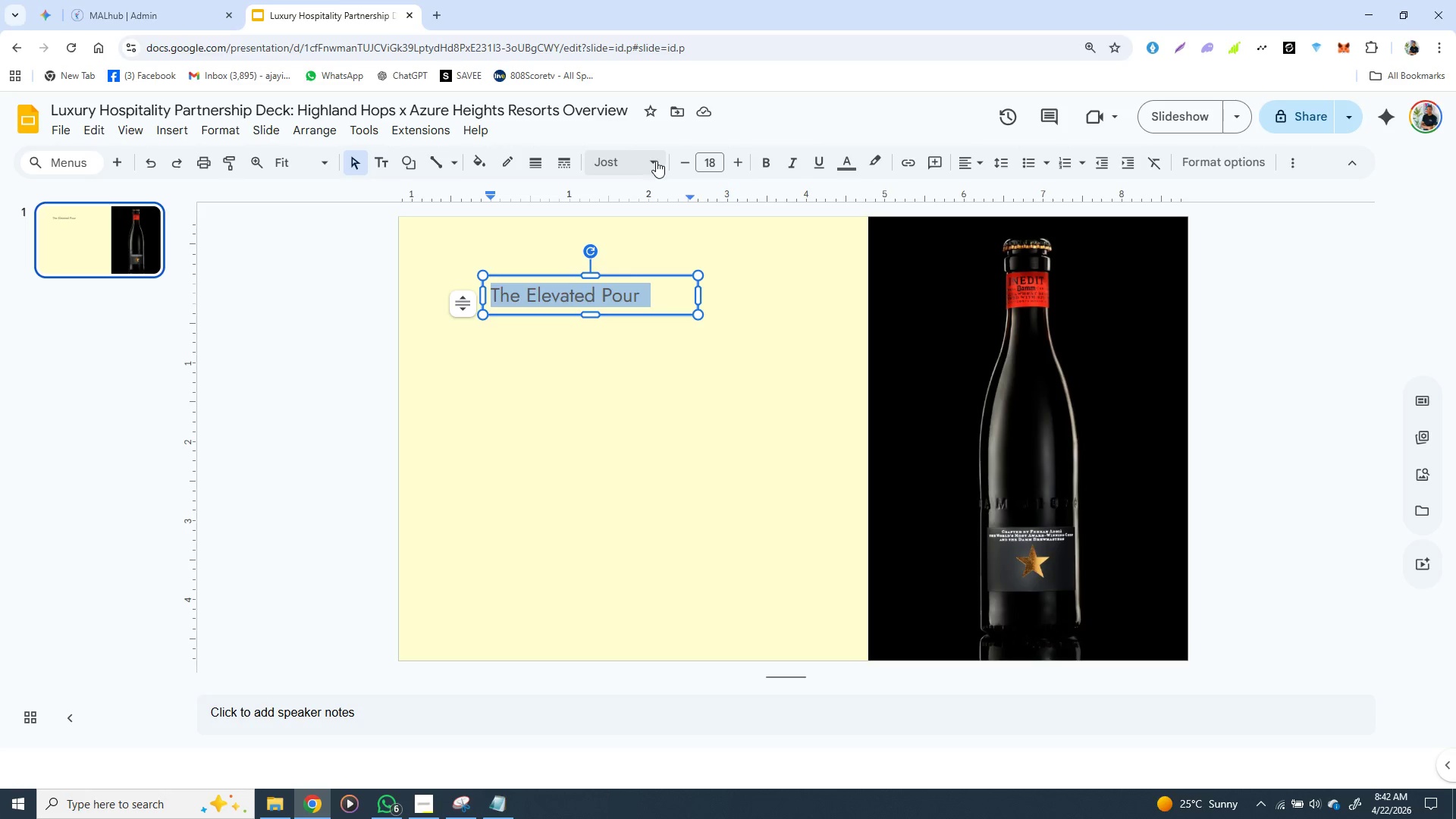 
left_click([656, 162])
 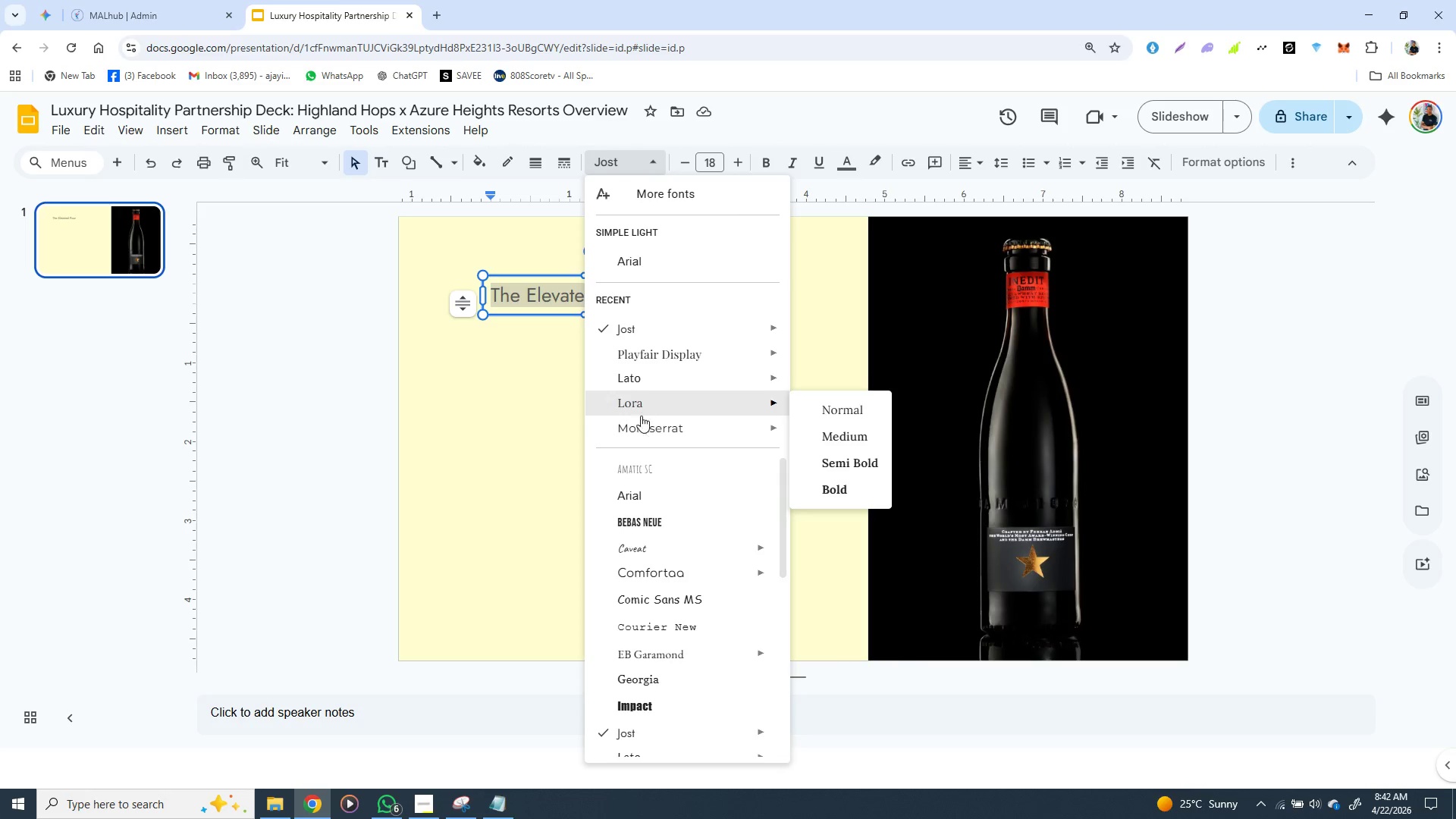 
wait(7.41)
 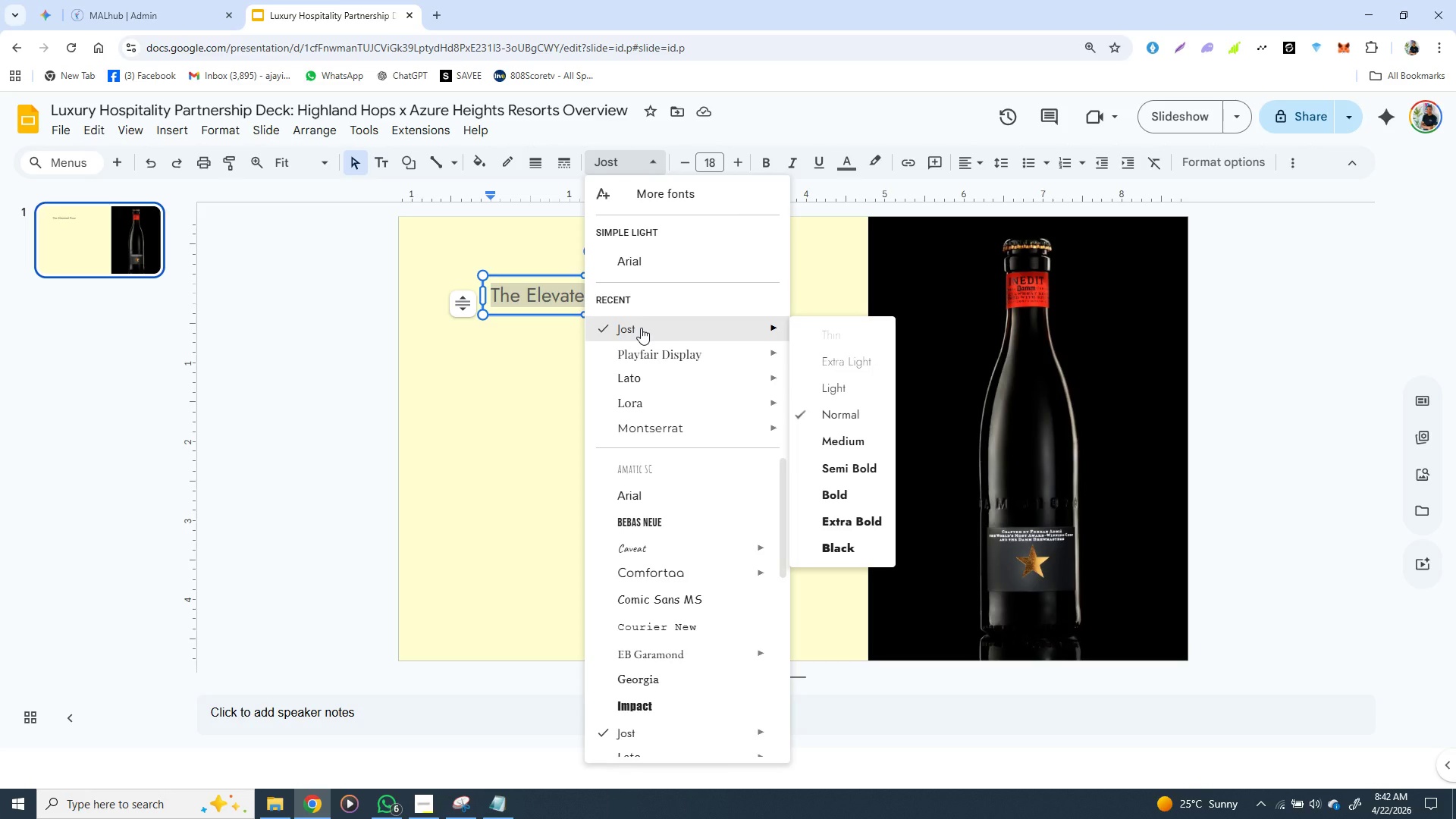 
left_click([646, 426])
 